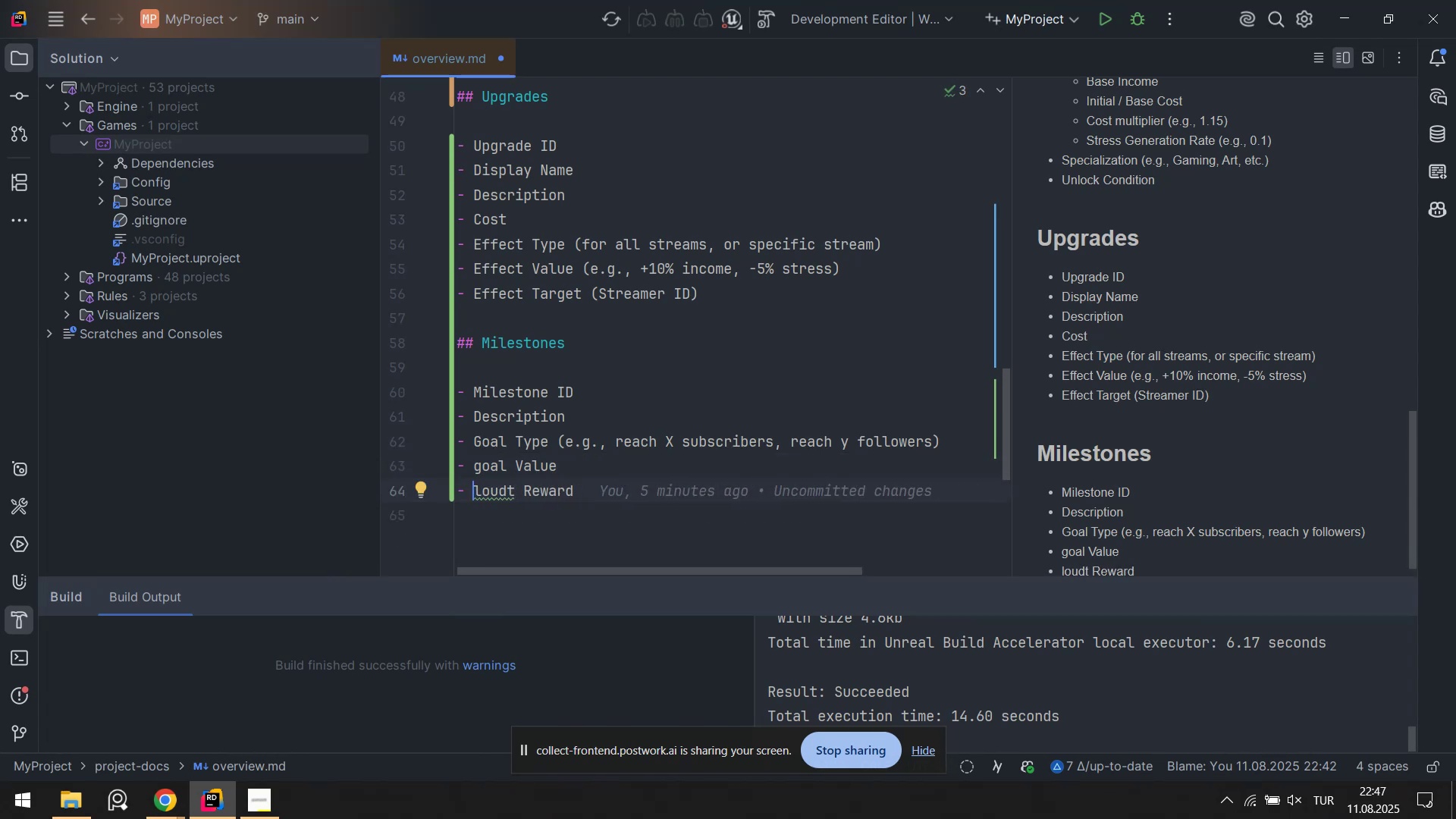 
key(CapsLock)
 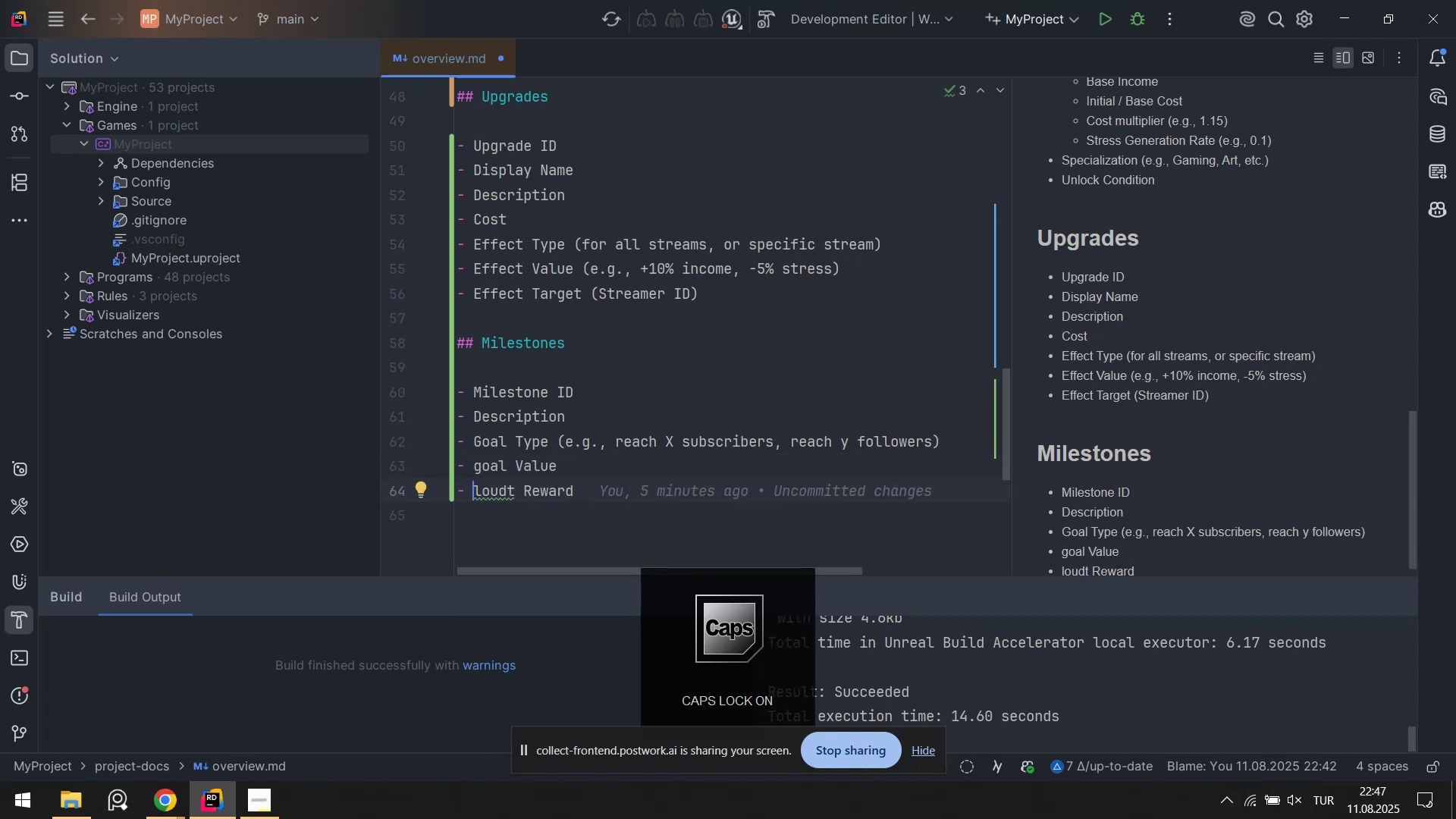 
key(C)
 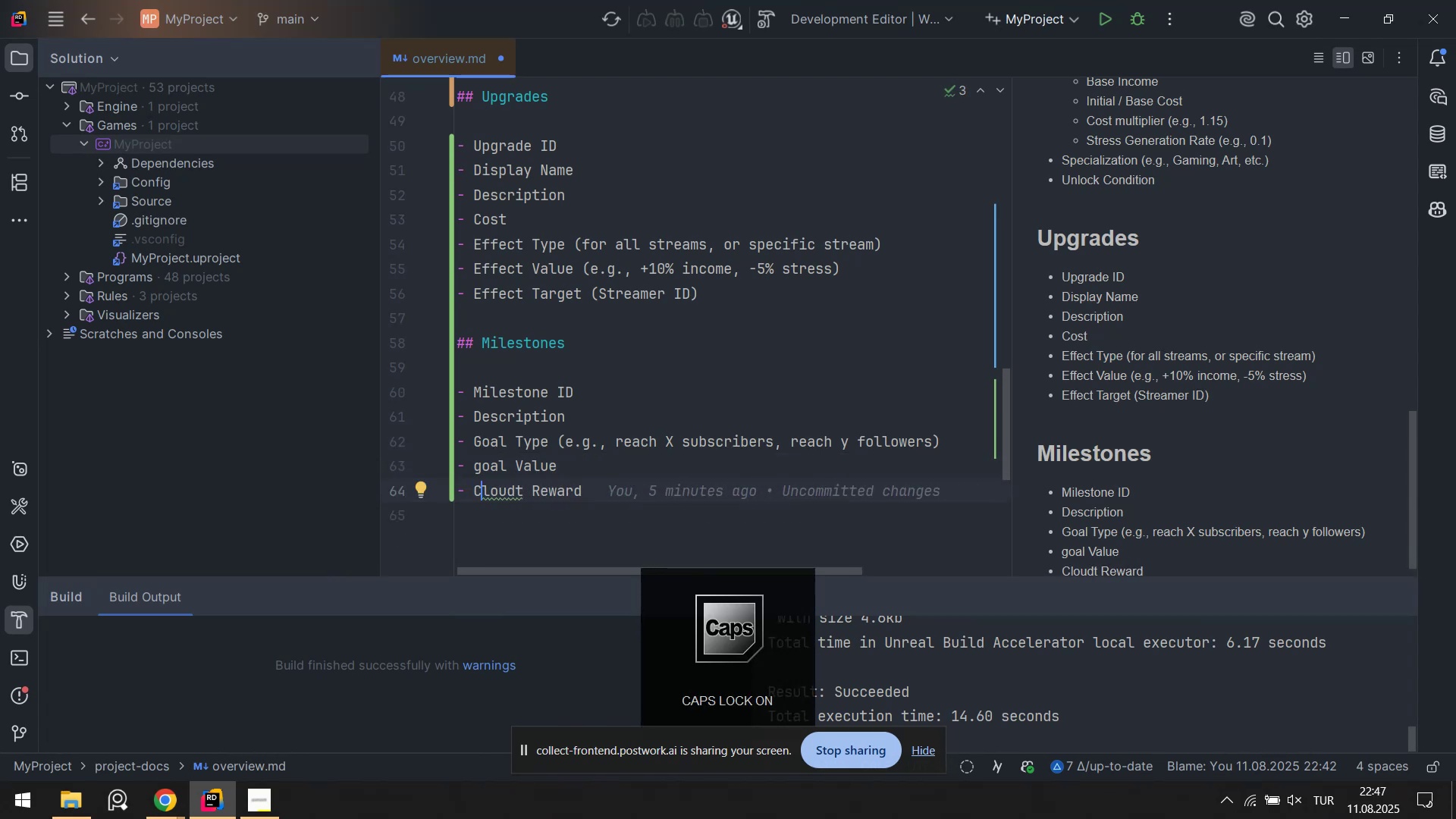 
key(ArrowUp)
 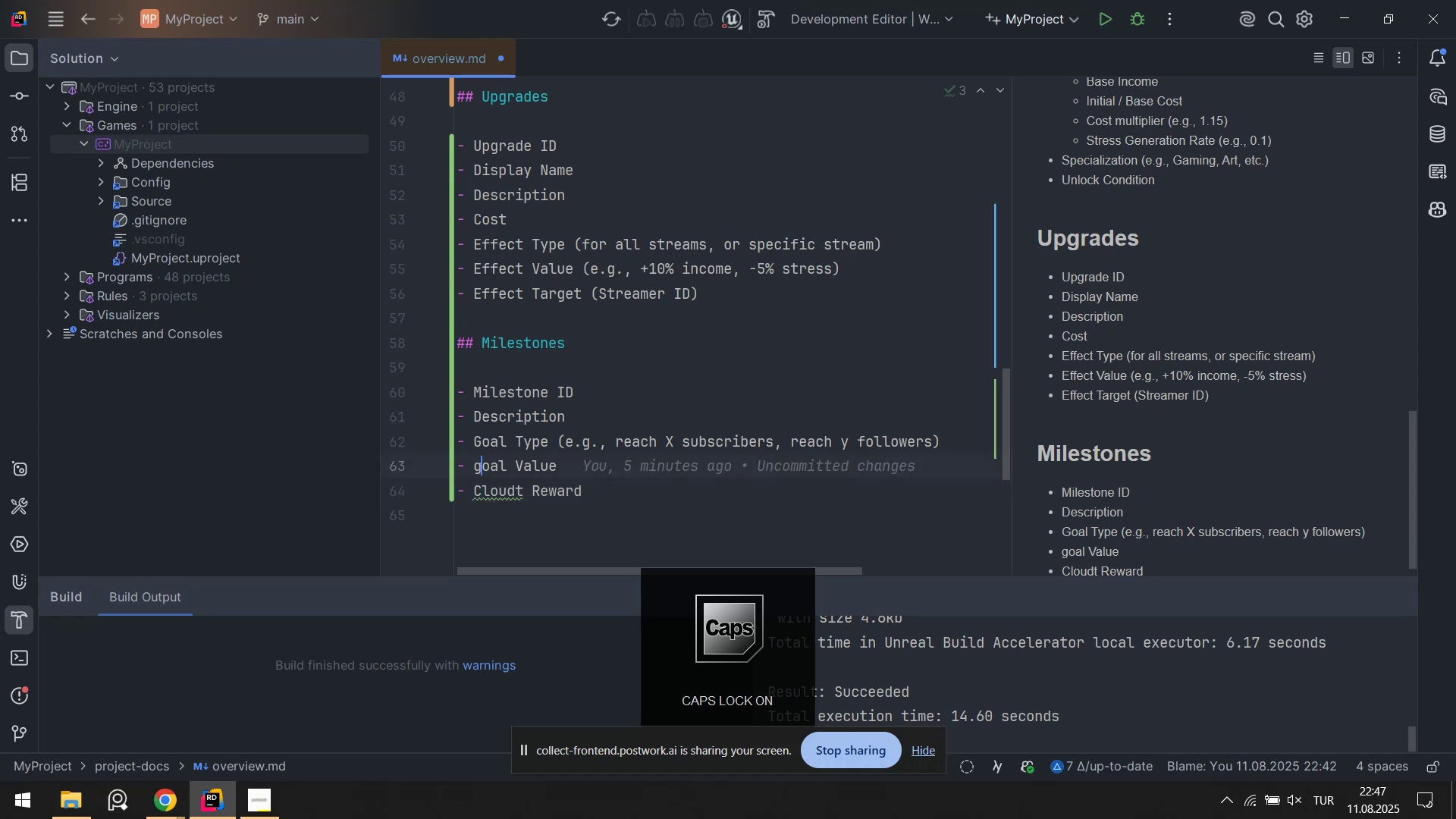 
key(Backspace)
 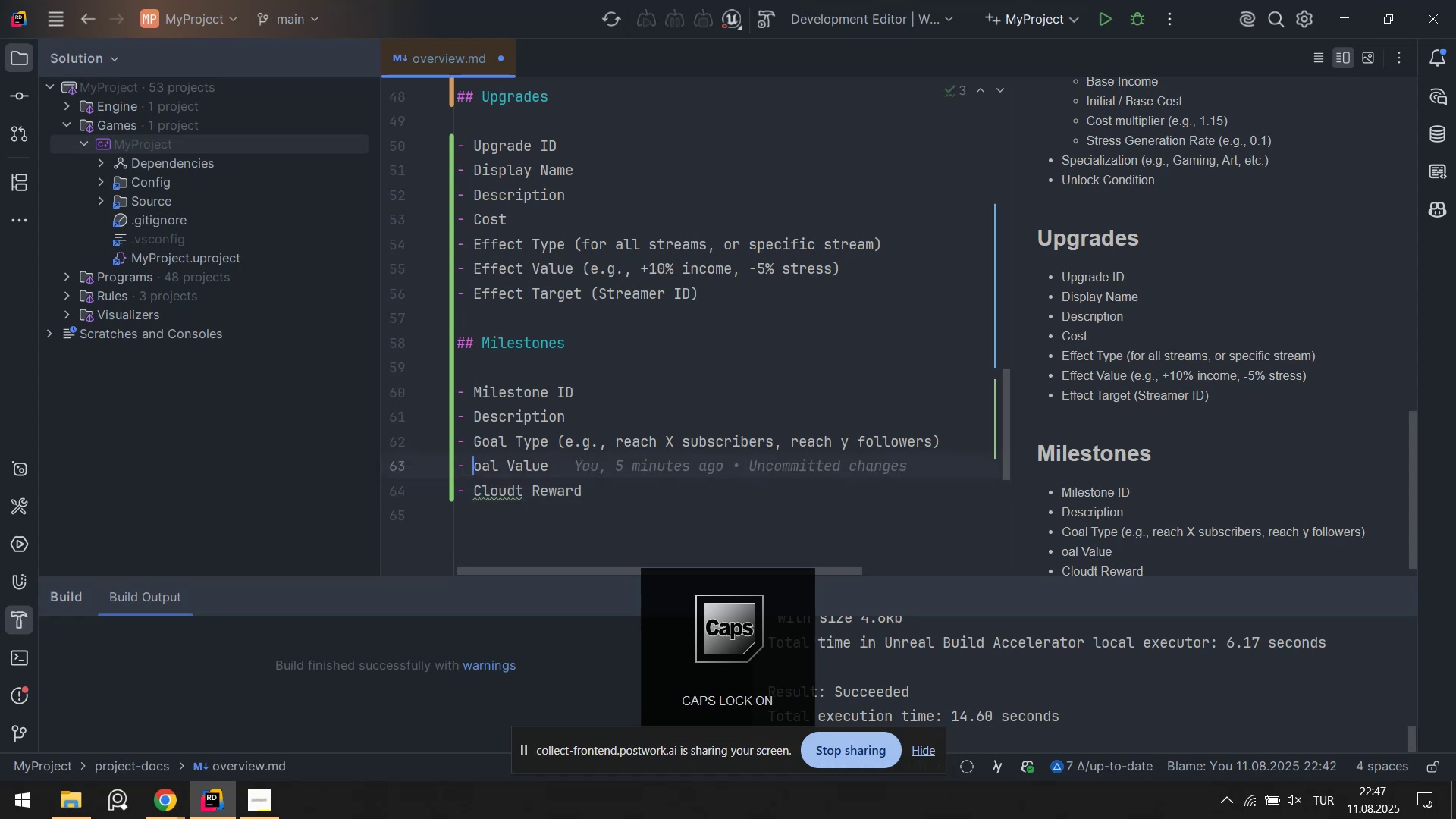 
key(G)
 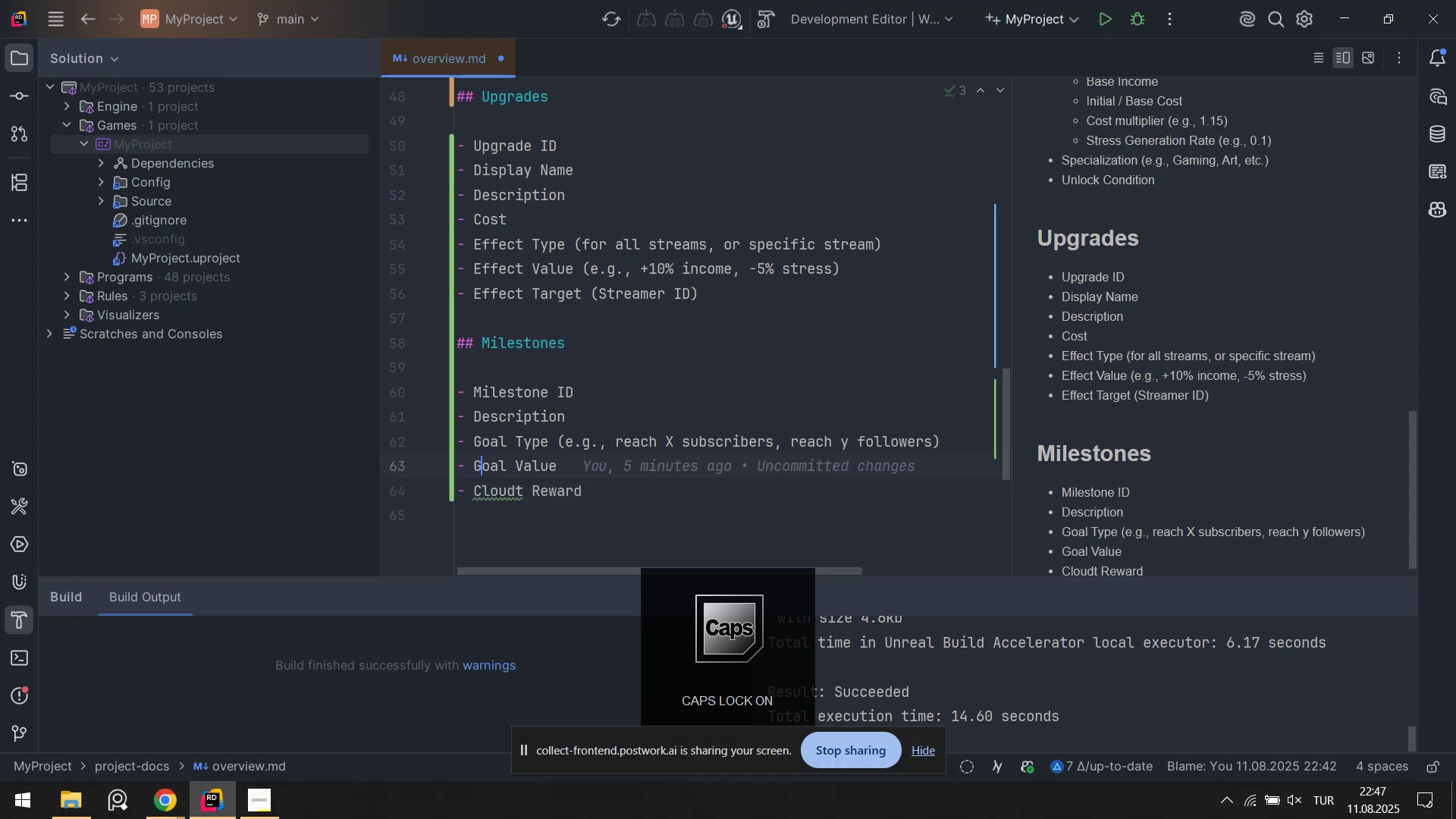 
key(CapsLock)
 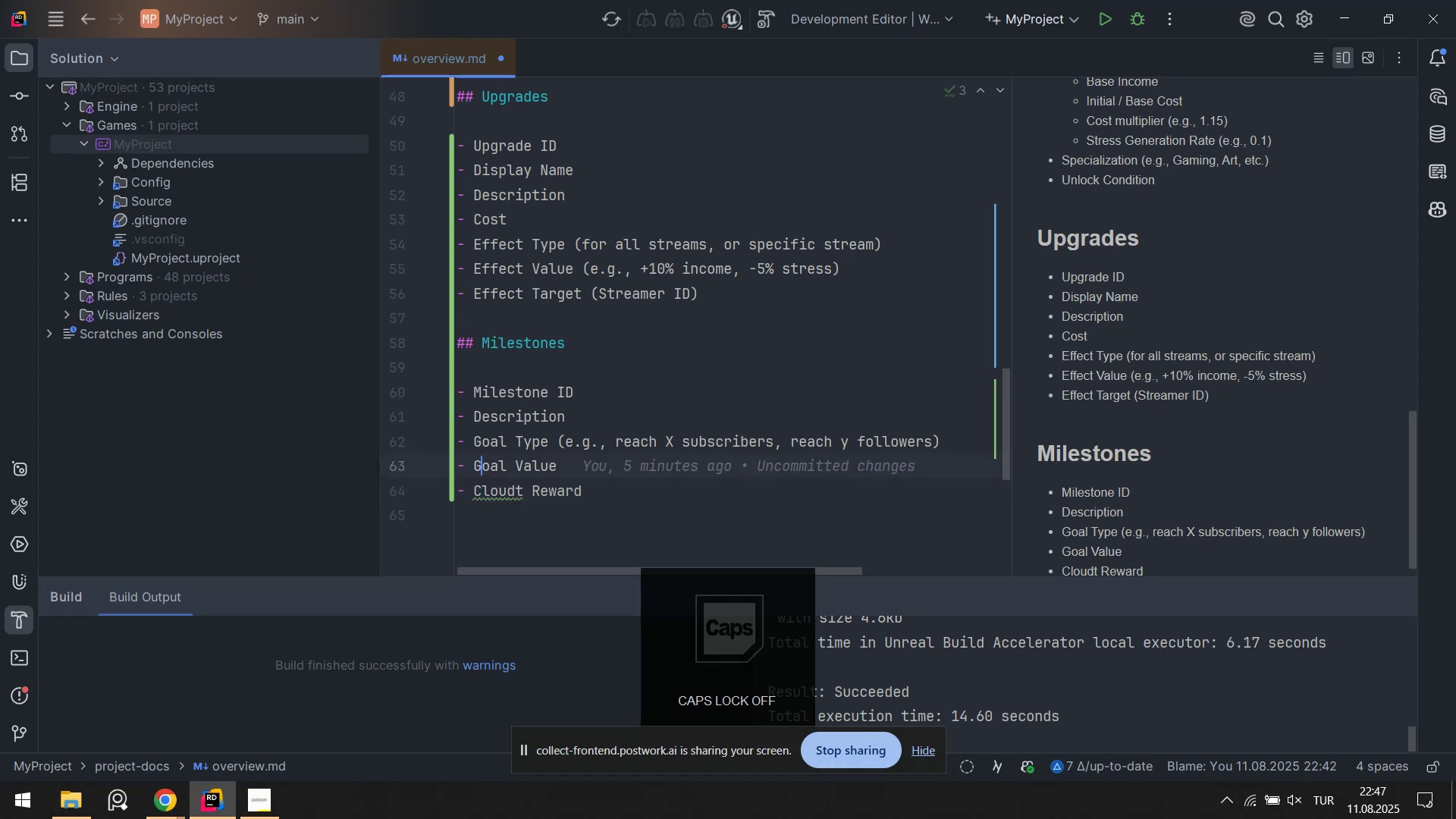 
key(ArrowDown)
 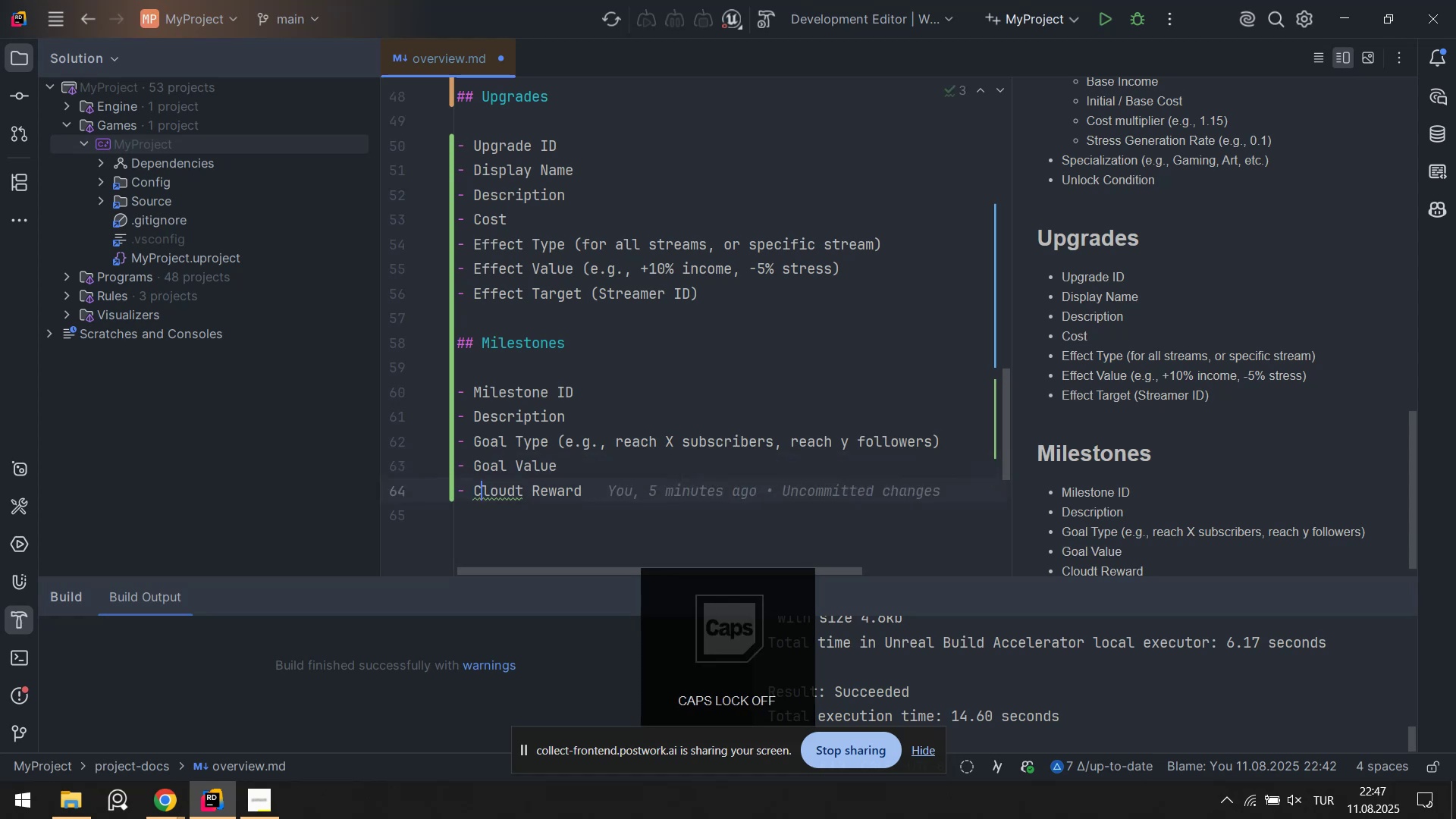 
hold_key(key=ArrowRight, duration=0.55)
 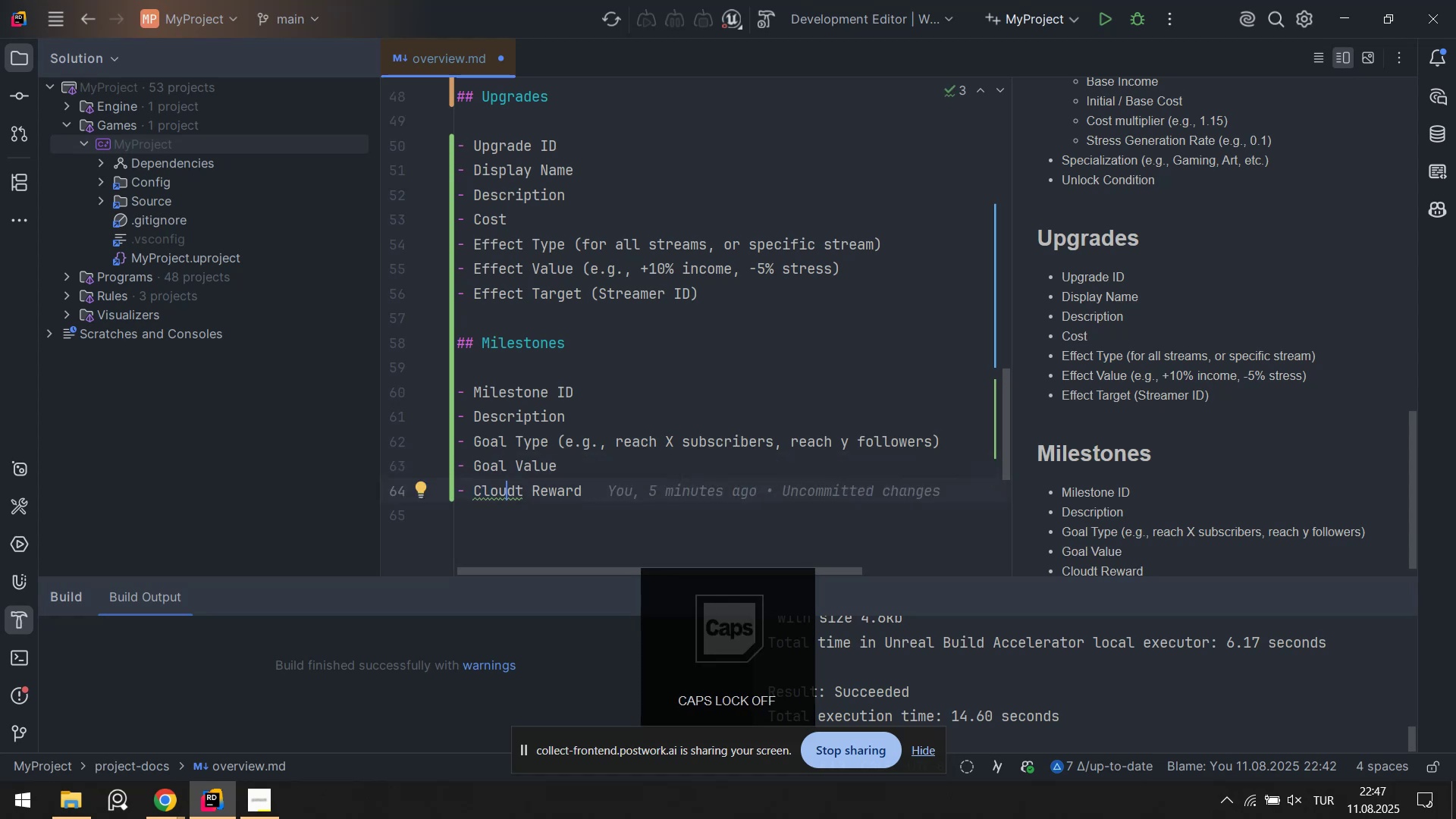 
key(ArrowRight)
 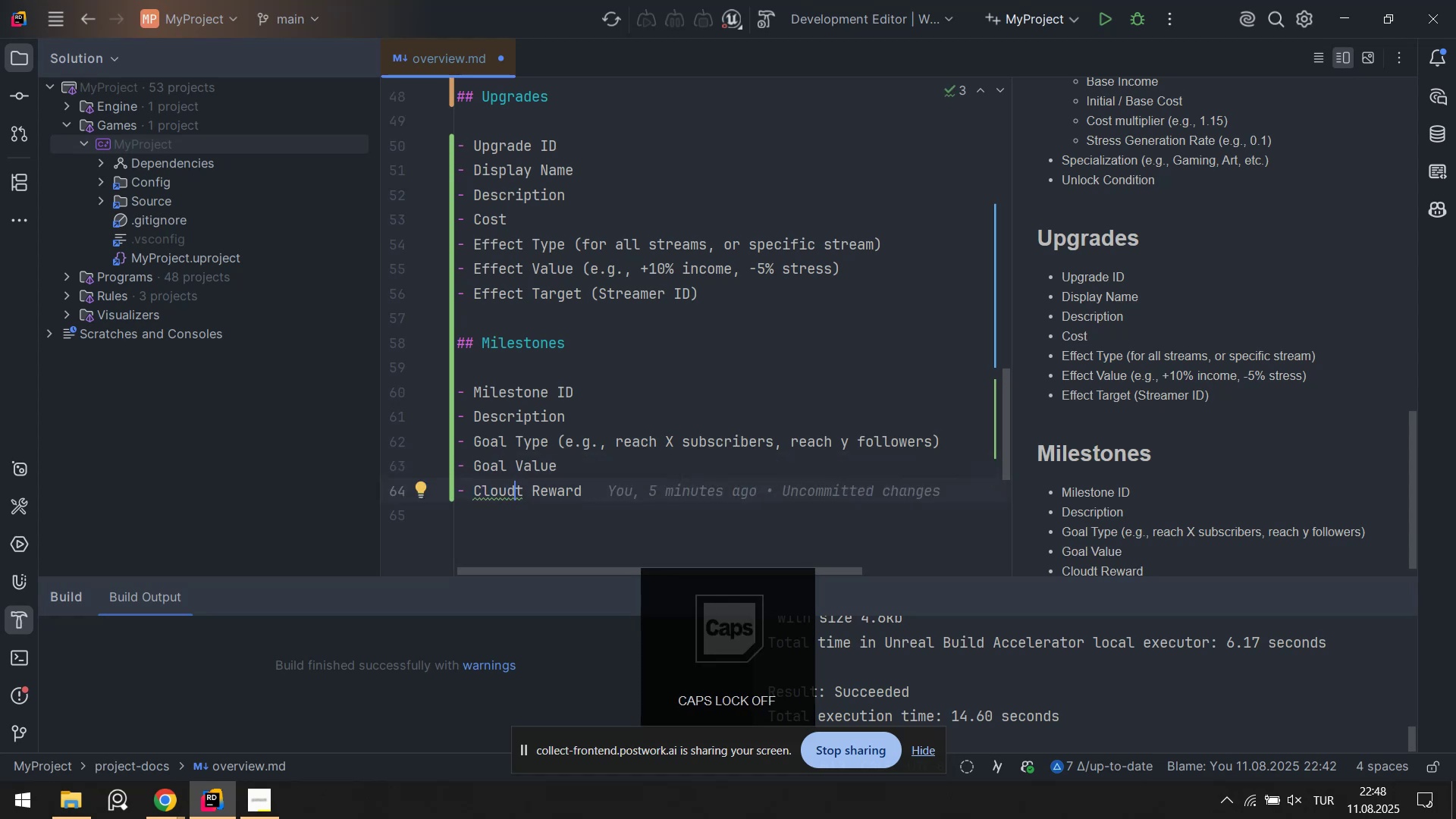 
key(ArrowRight)
 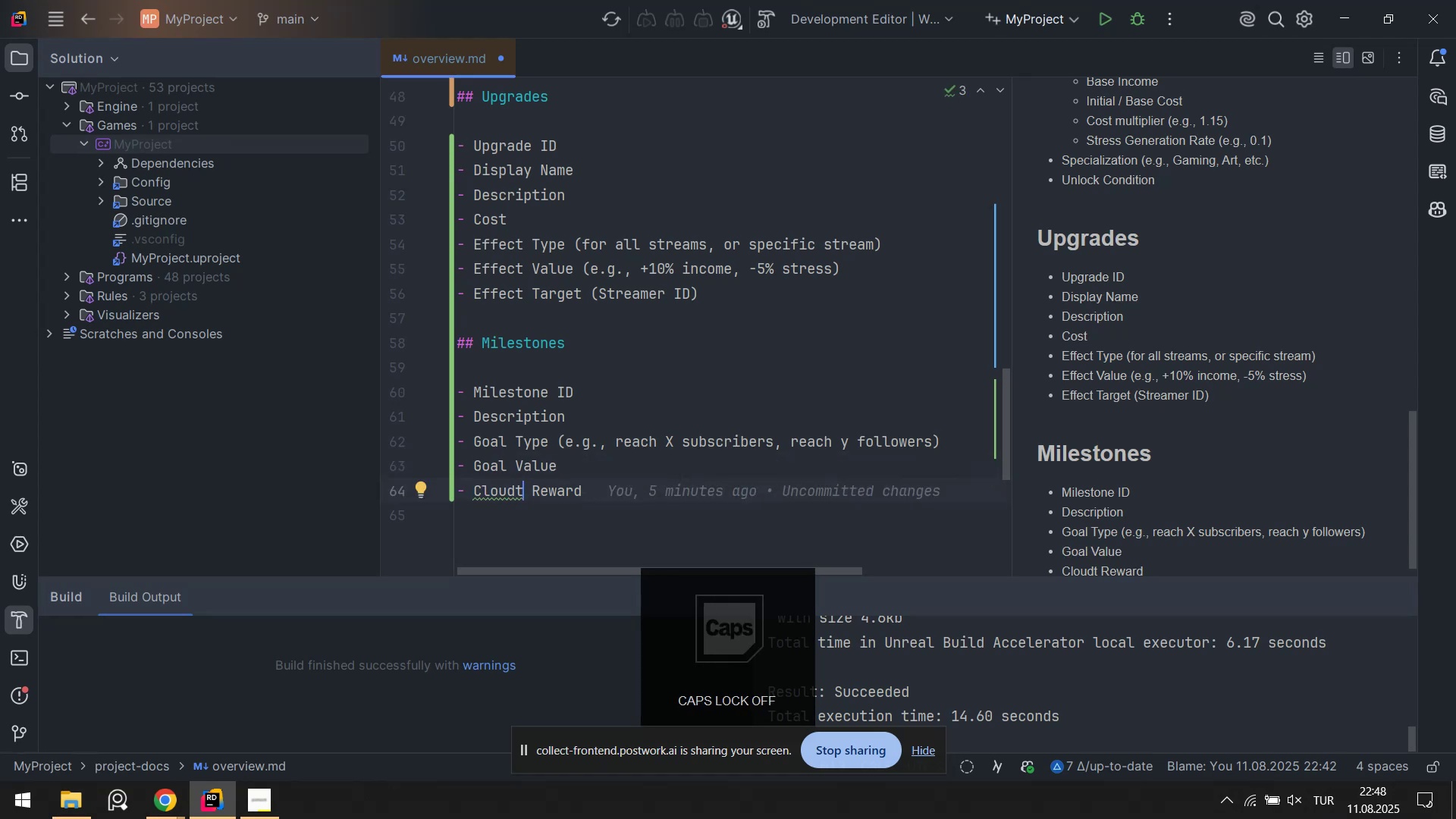 
key(Backspace)
 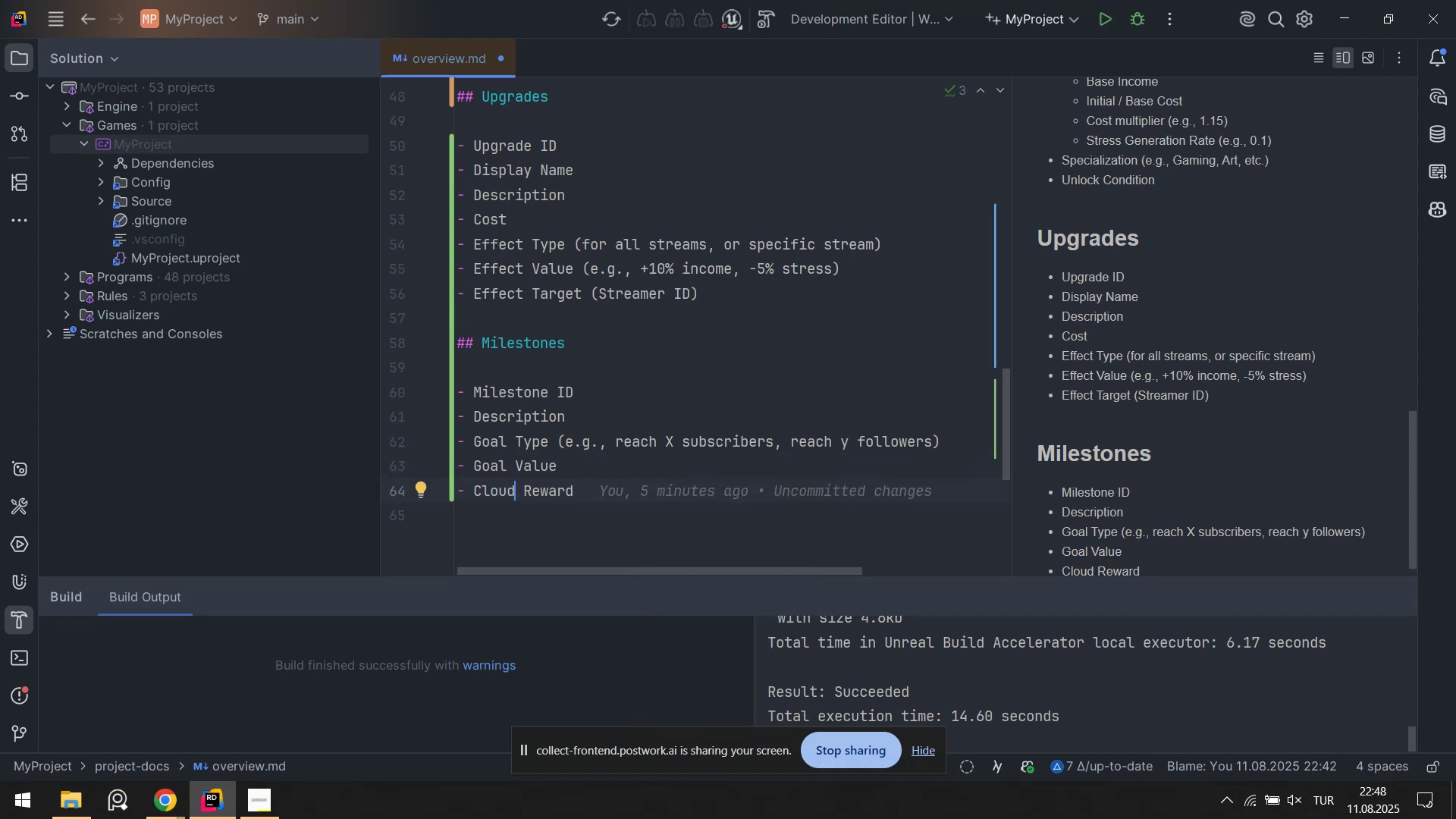 
hold_key(key=ArrowRight, duration=0.64)
 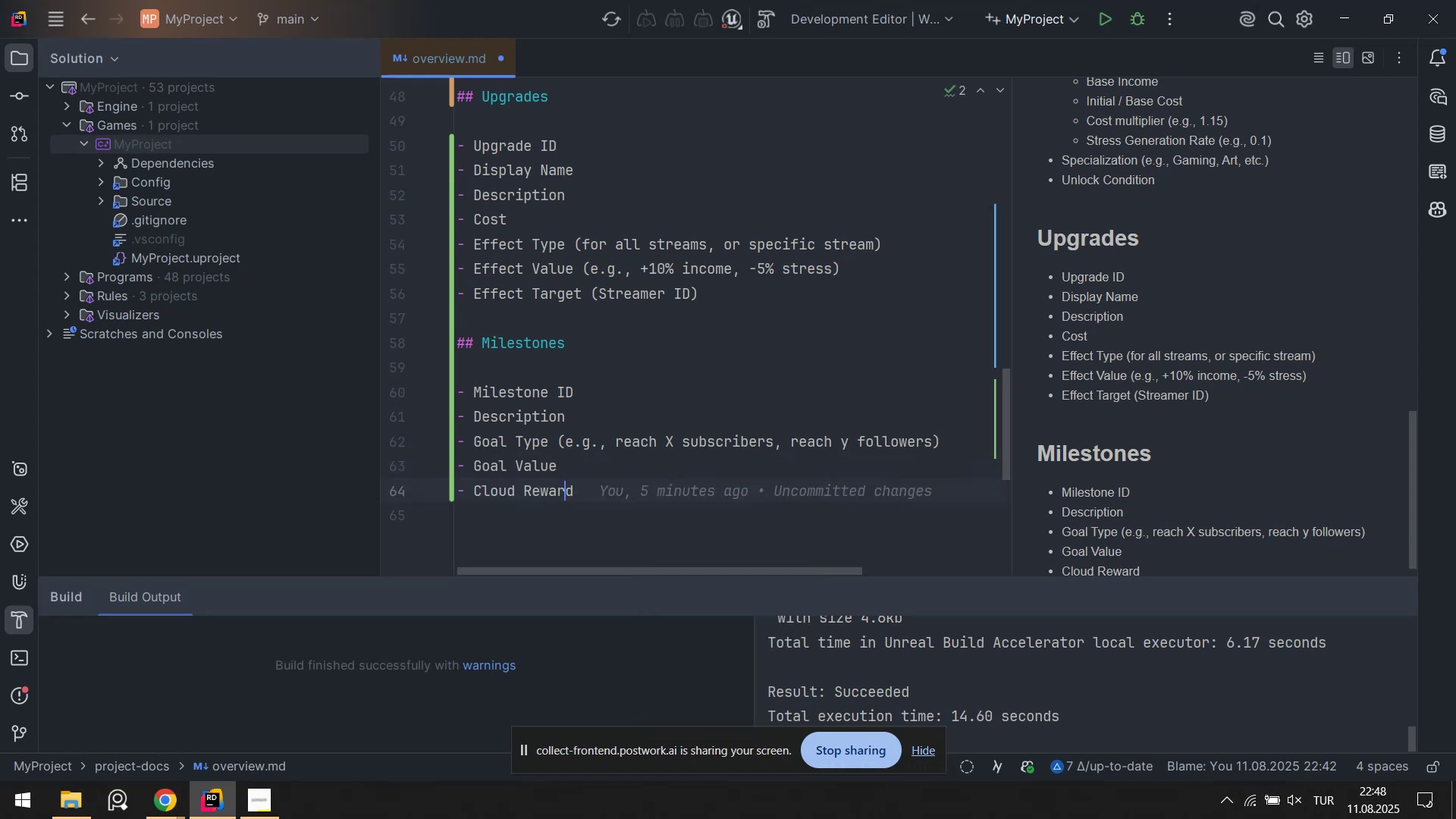 
key(ArrowRight)
 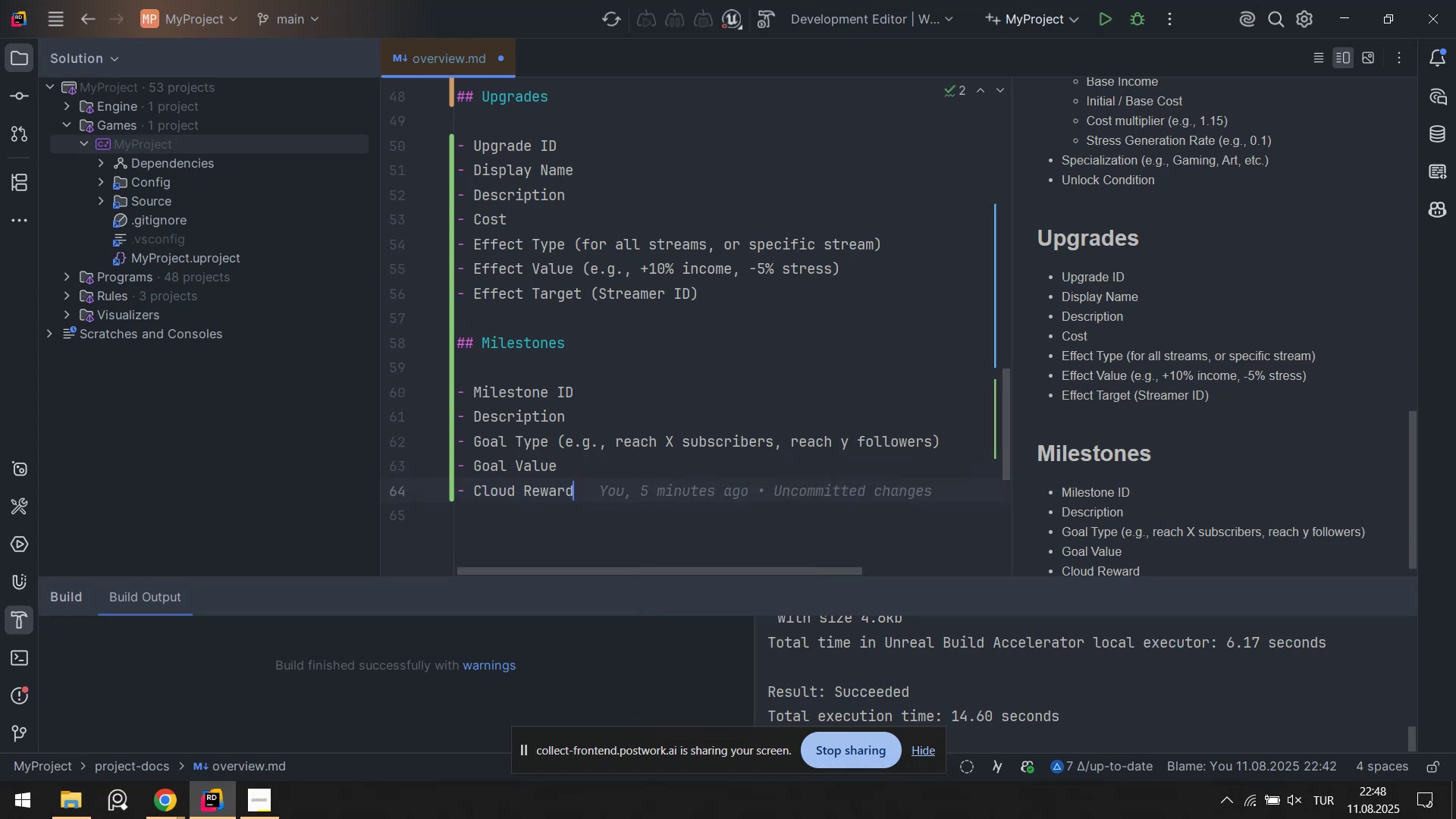 
key(Enter)
 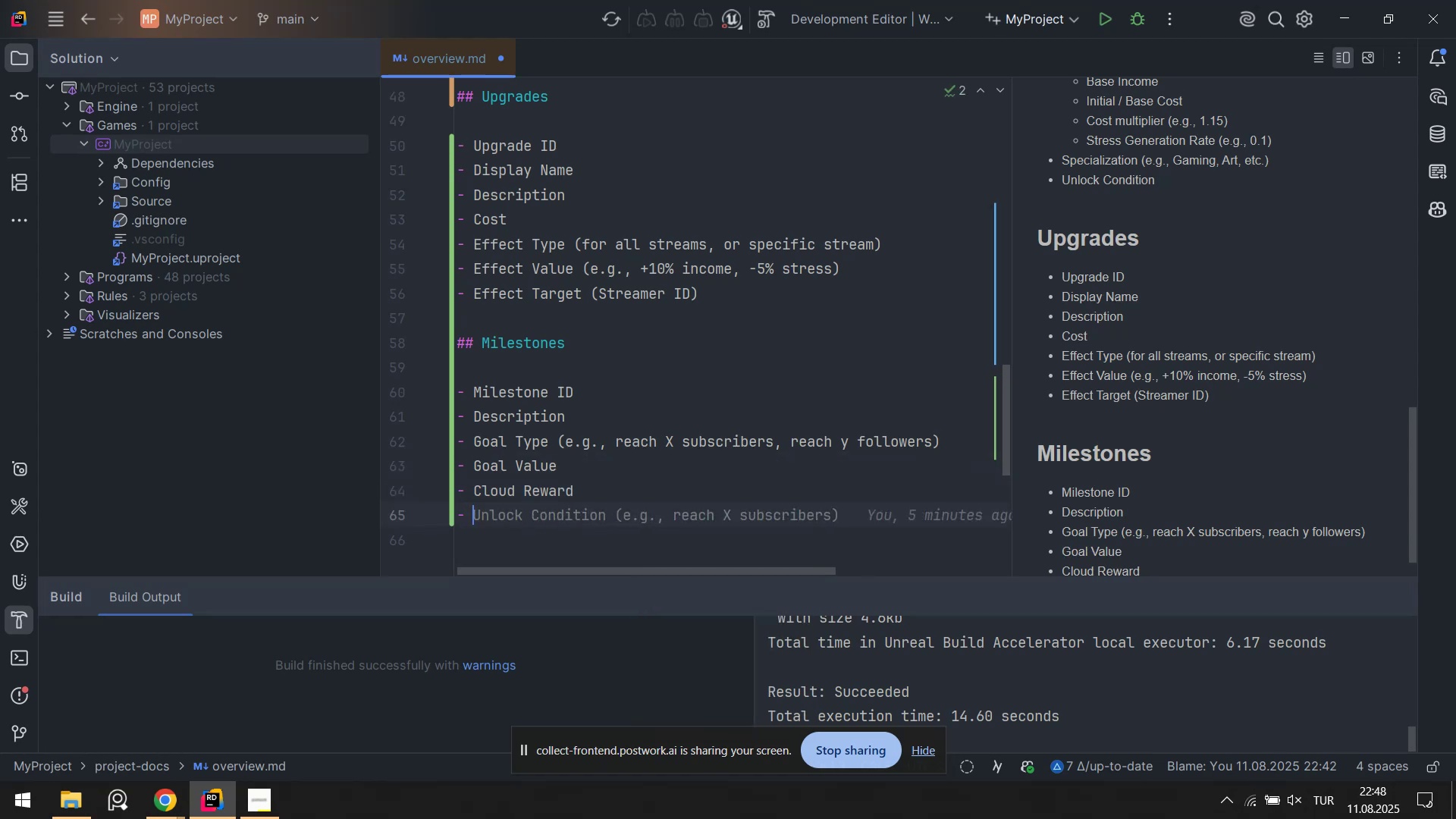 
key(CapsLock)
 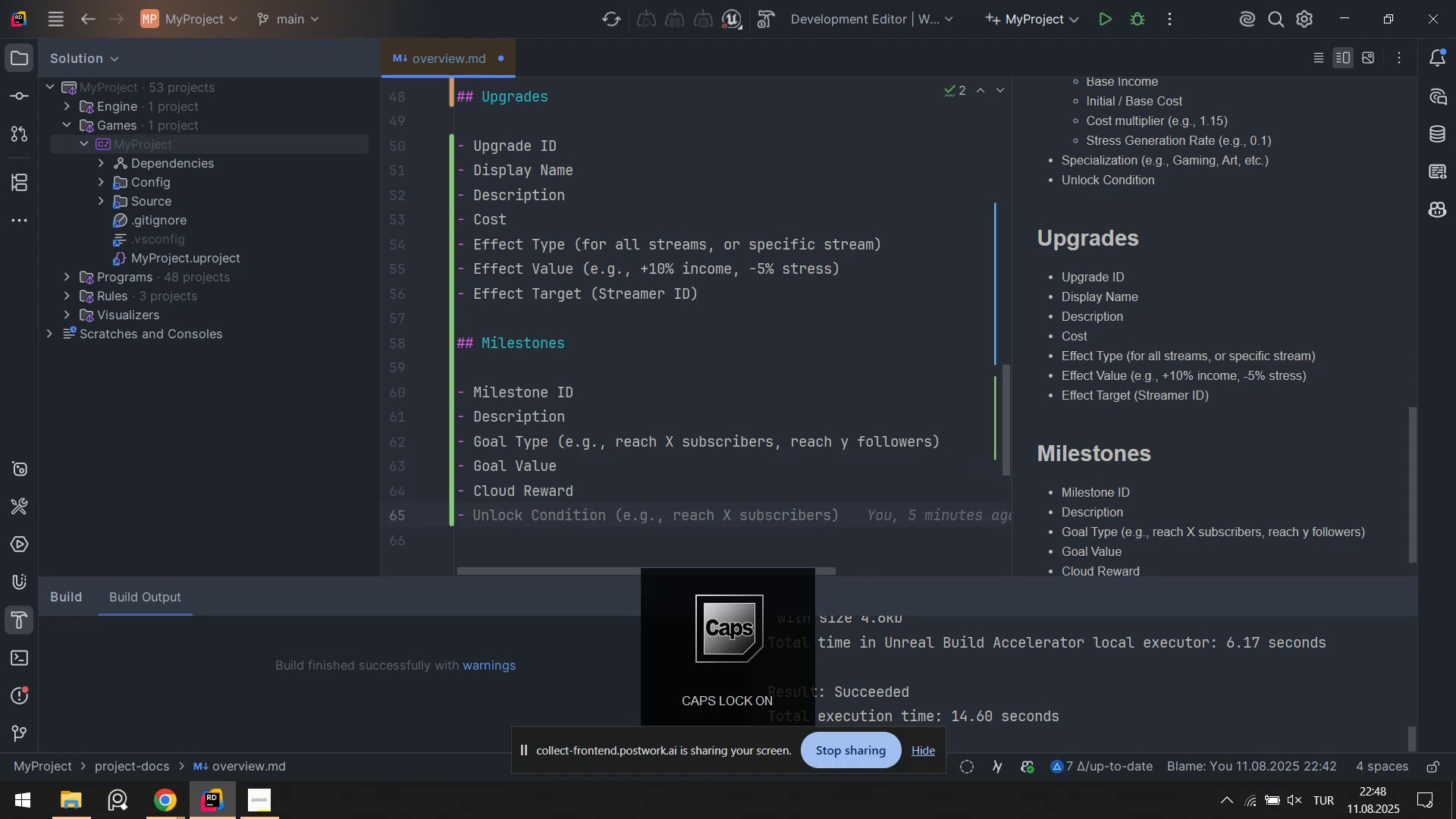 
key(CapsLock)
 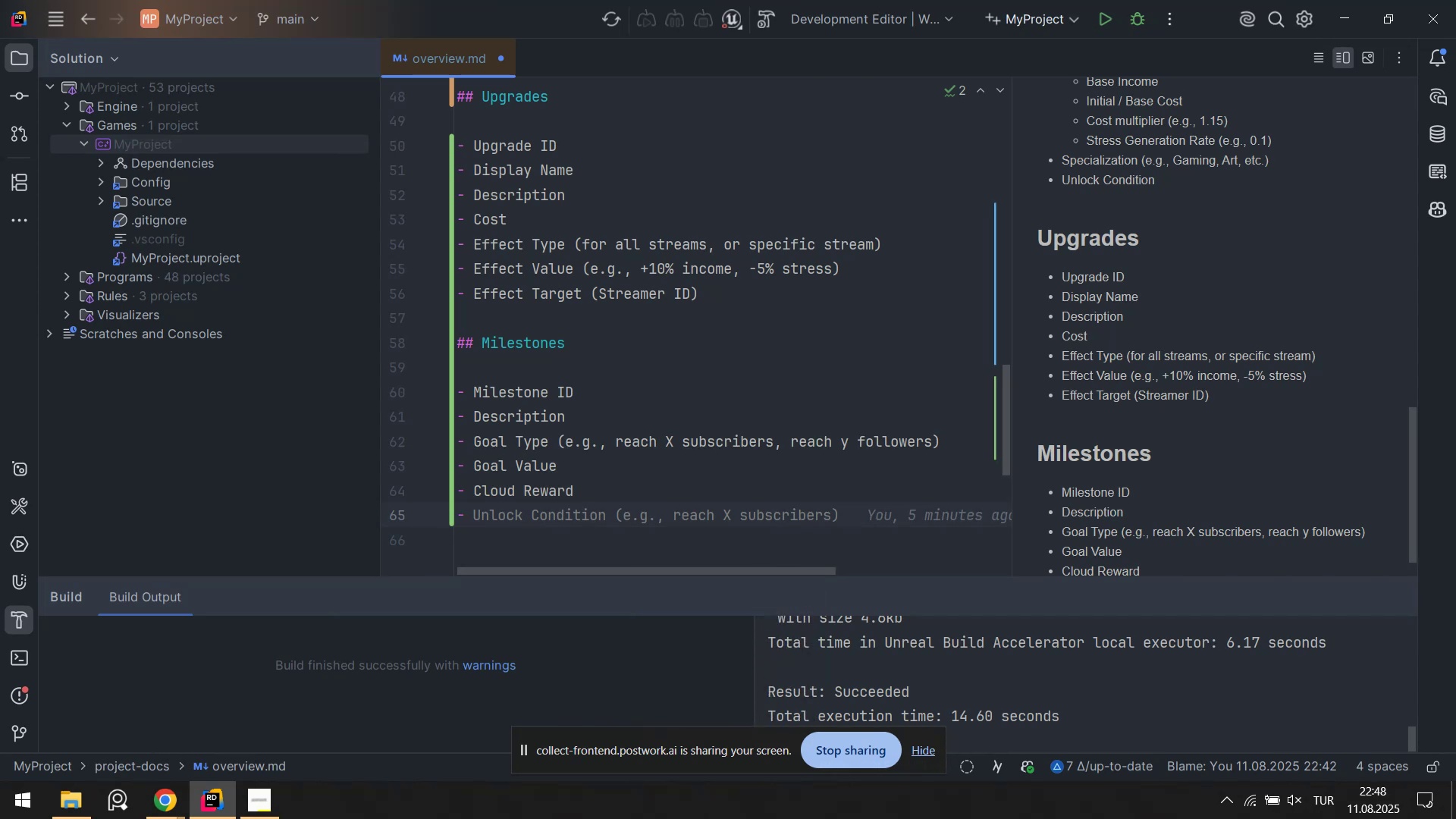 
key(Backspace)
 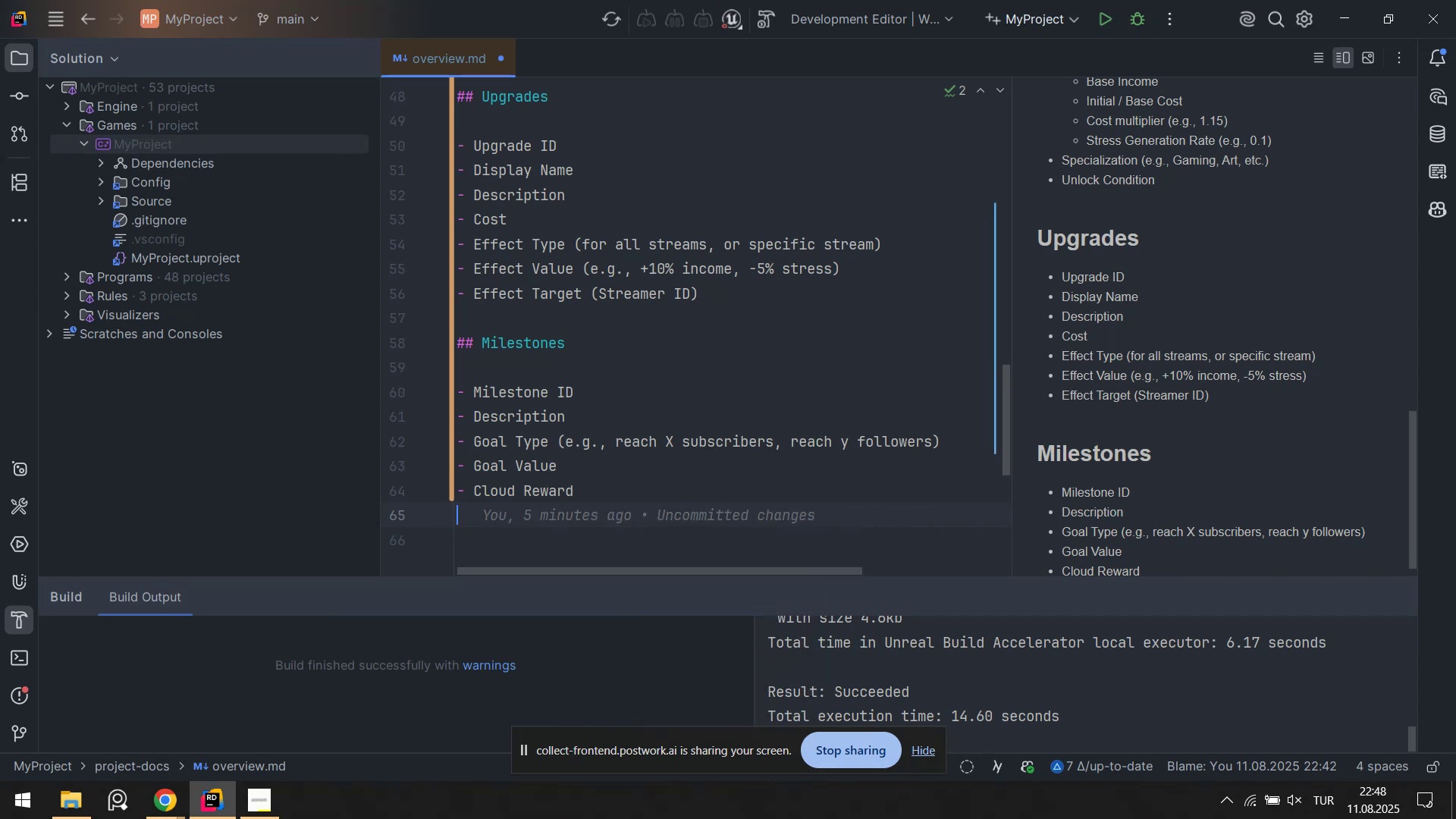 
key(Backspace)
 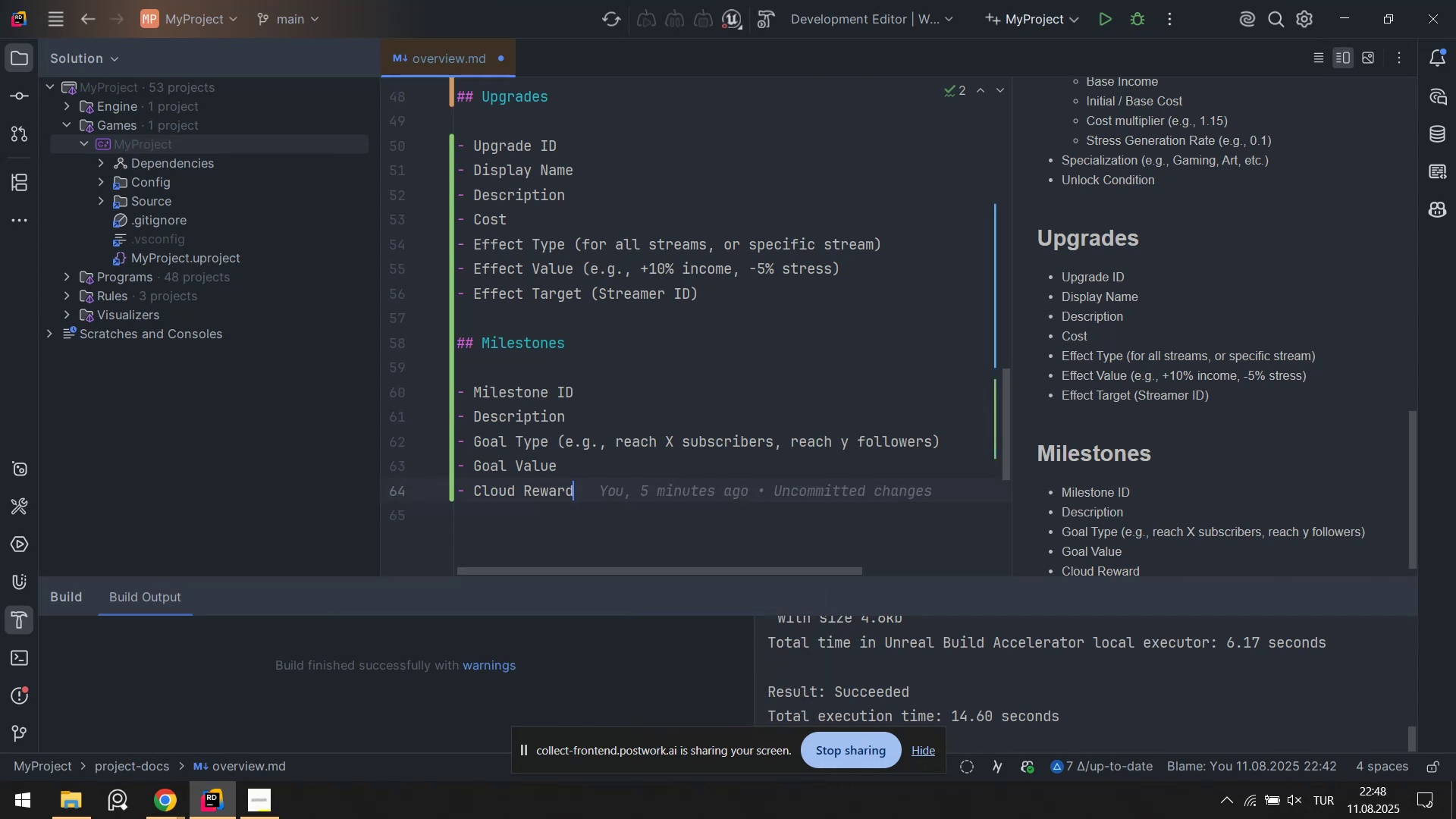 
key(Enter)
 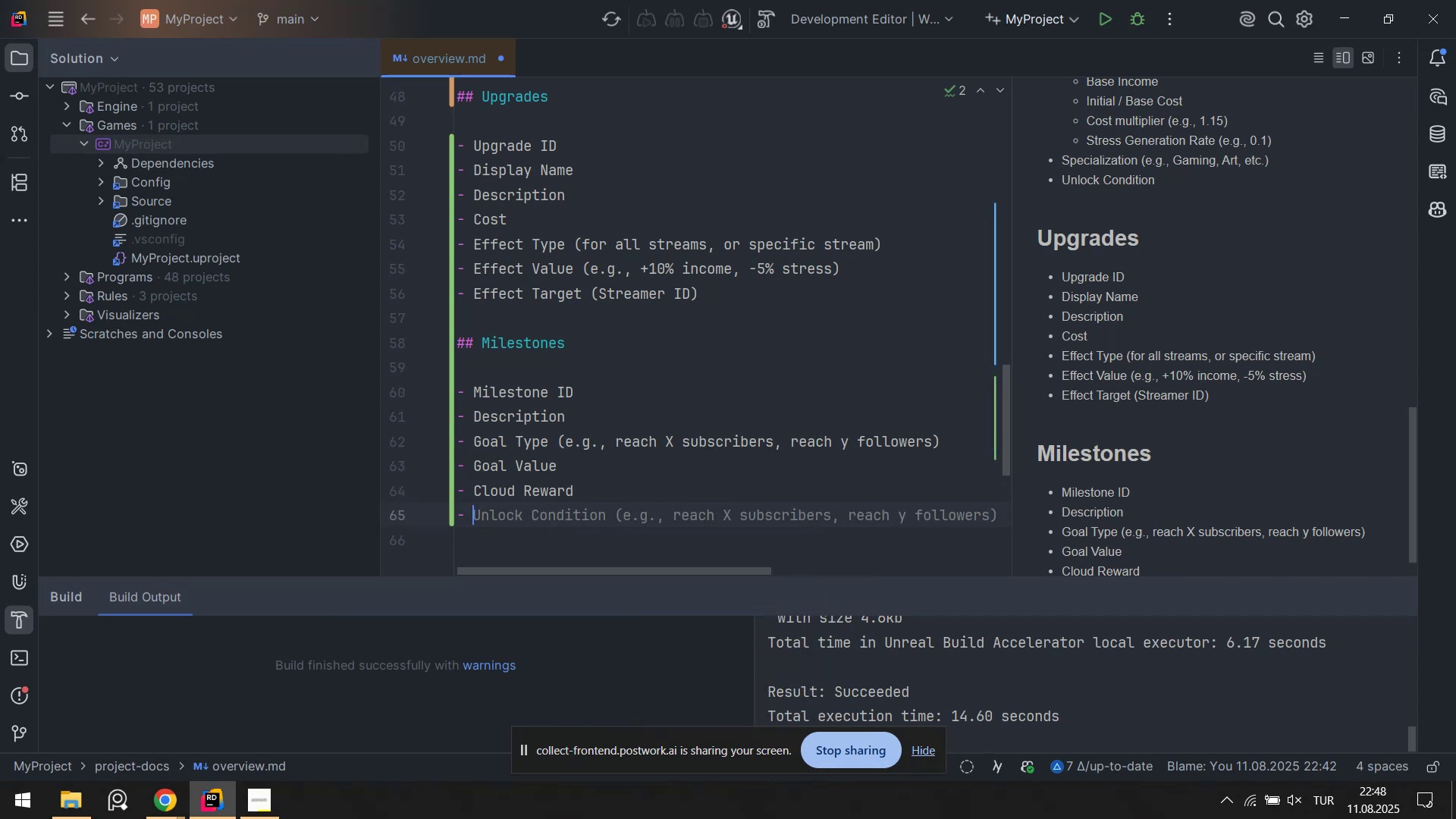 
key(Enter)
 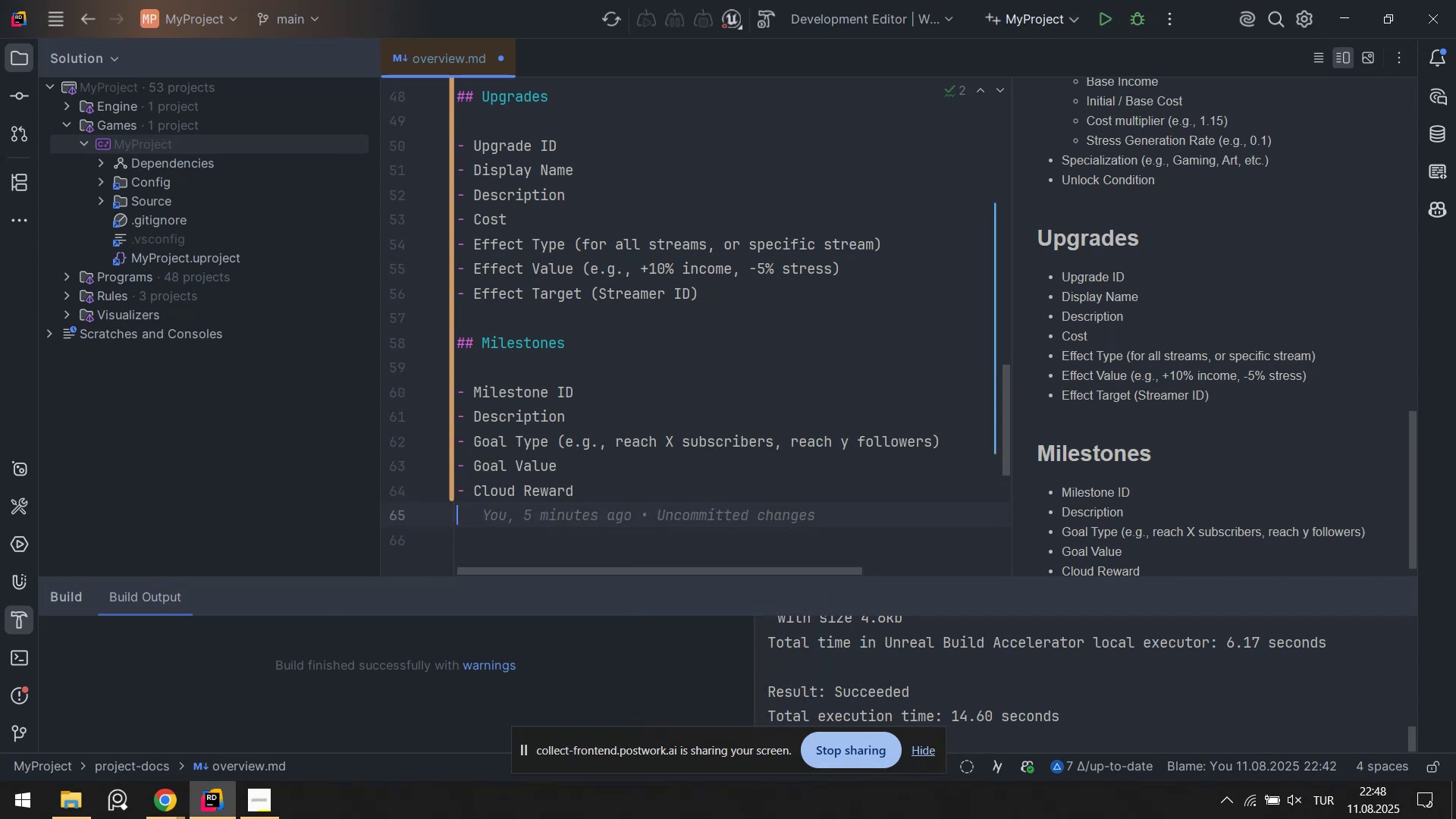 
key(Enter)
 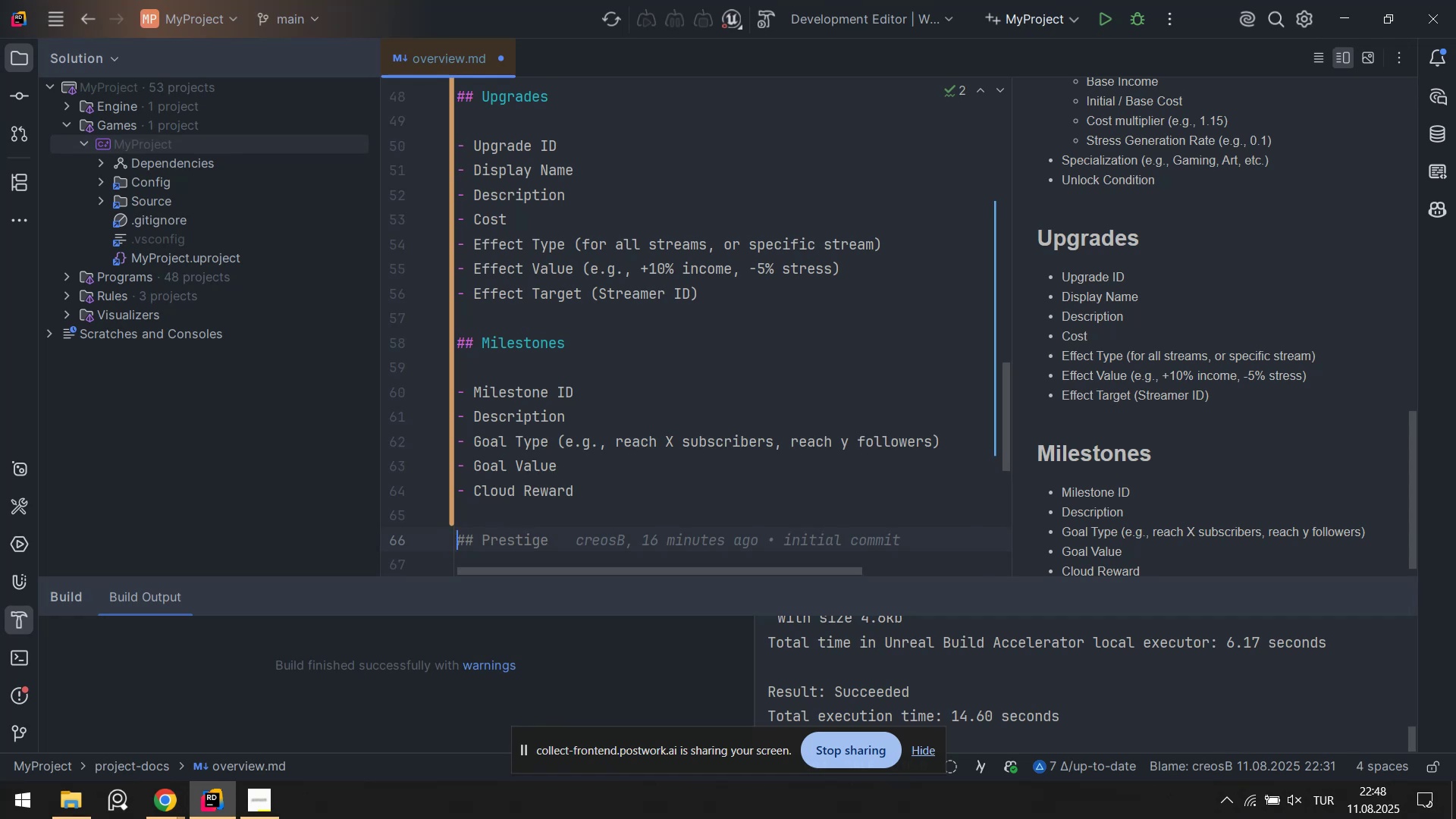 
wait(7.54)
 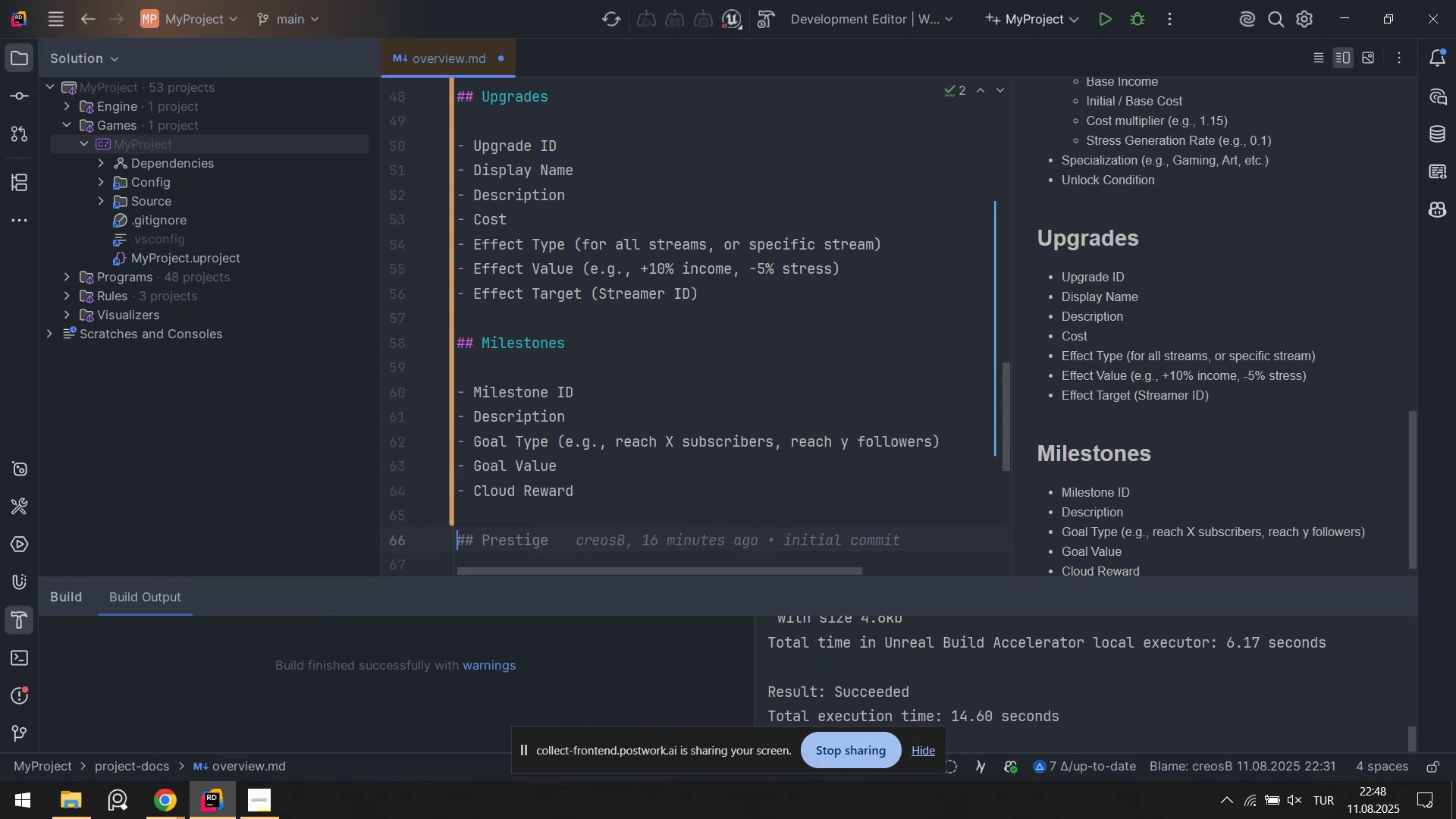 
scroll: coordinate [1152, 290], scroll_direction: up, amount: 28.0
 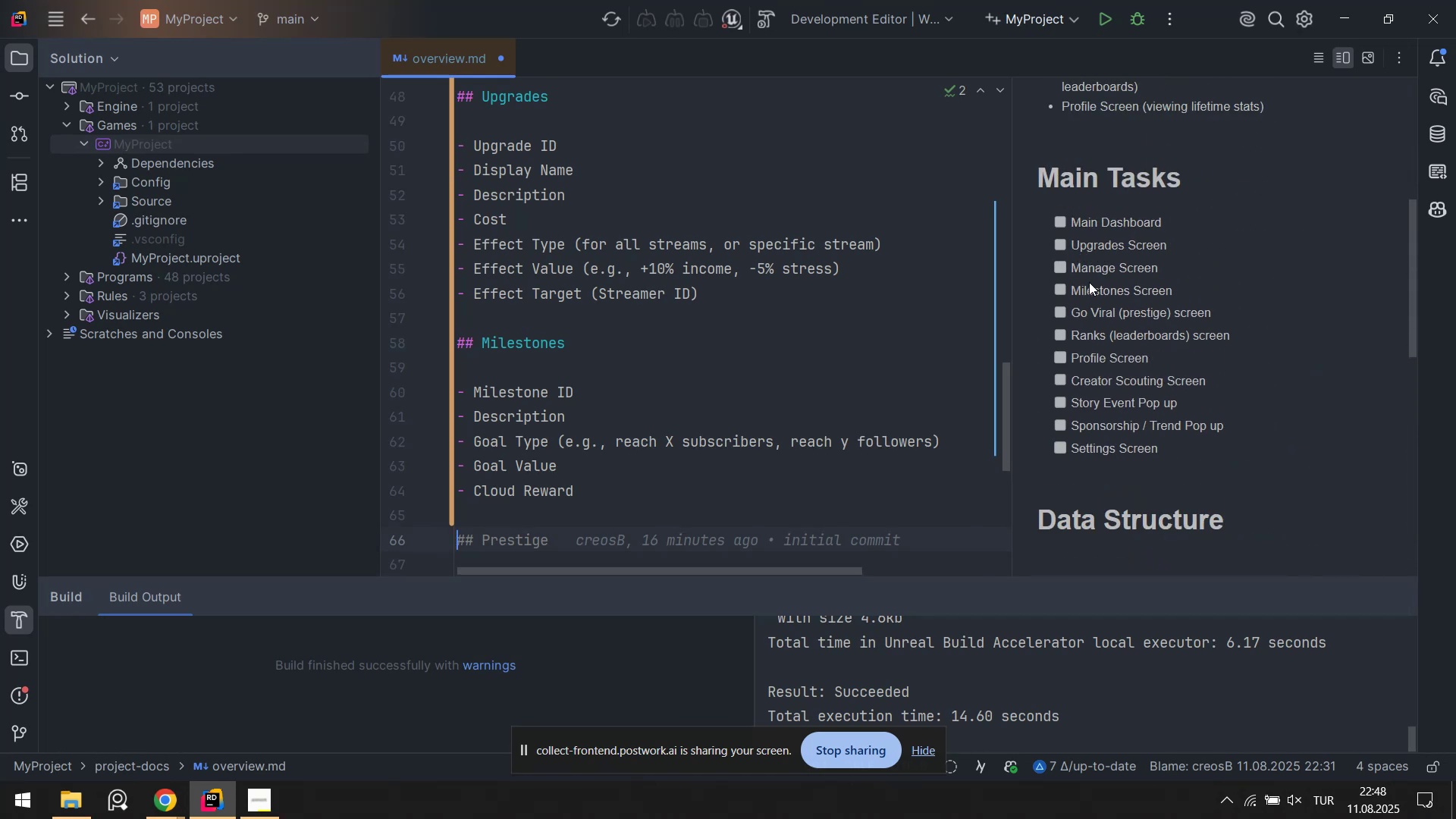 
left_click_drag(start_coordinate=[1084, 290], to_coordinate=[1143, 291])
 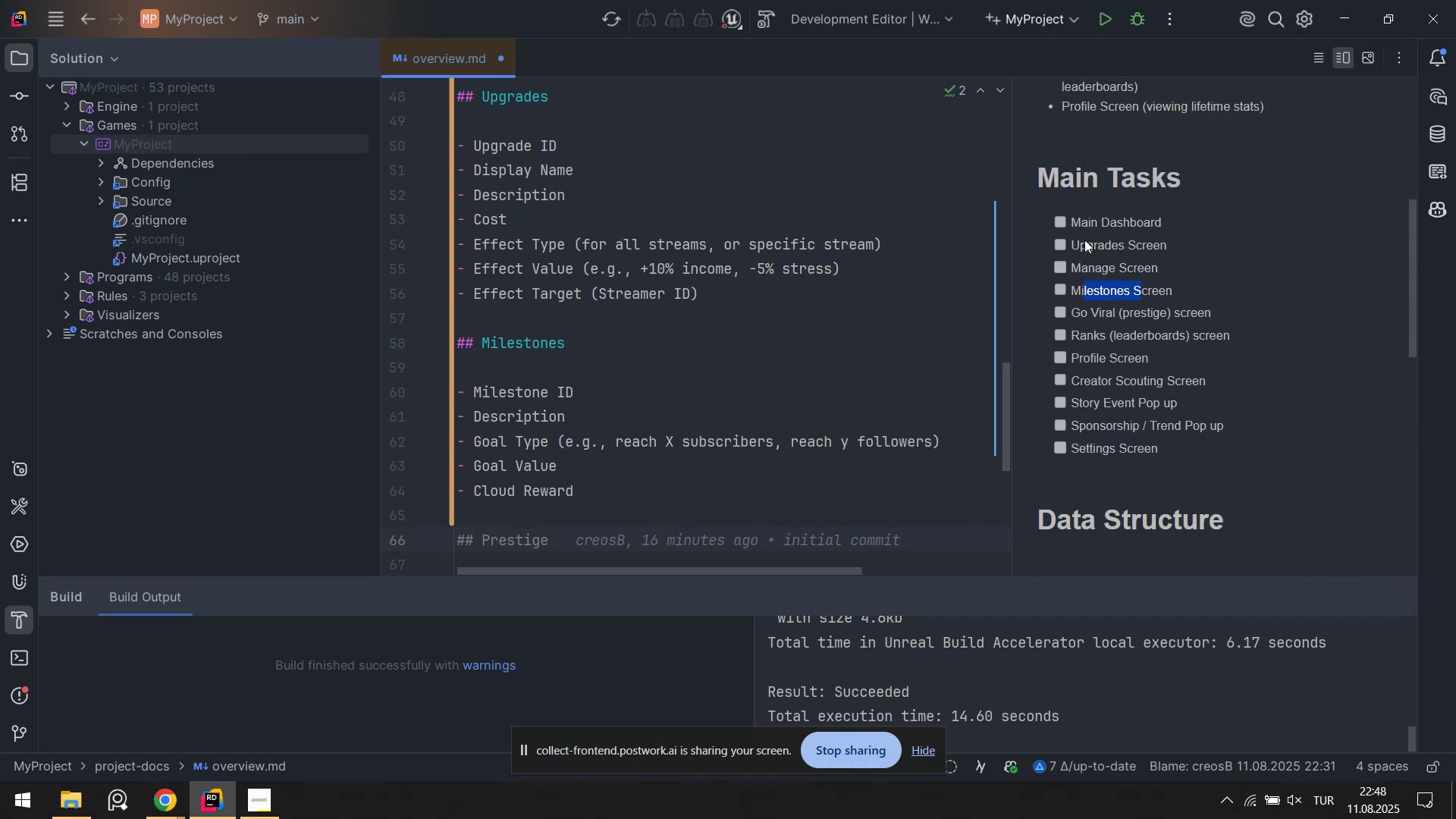 
left_click_drag(start_coordinate=[1091, 240], to_coordinate=[1169, 248])
 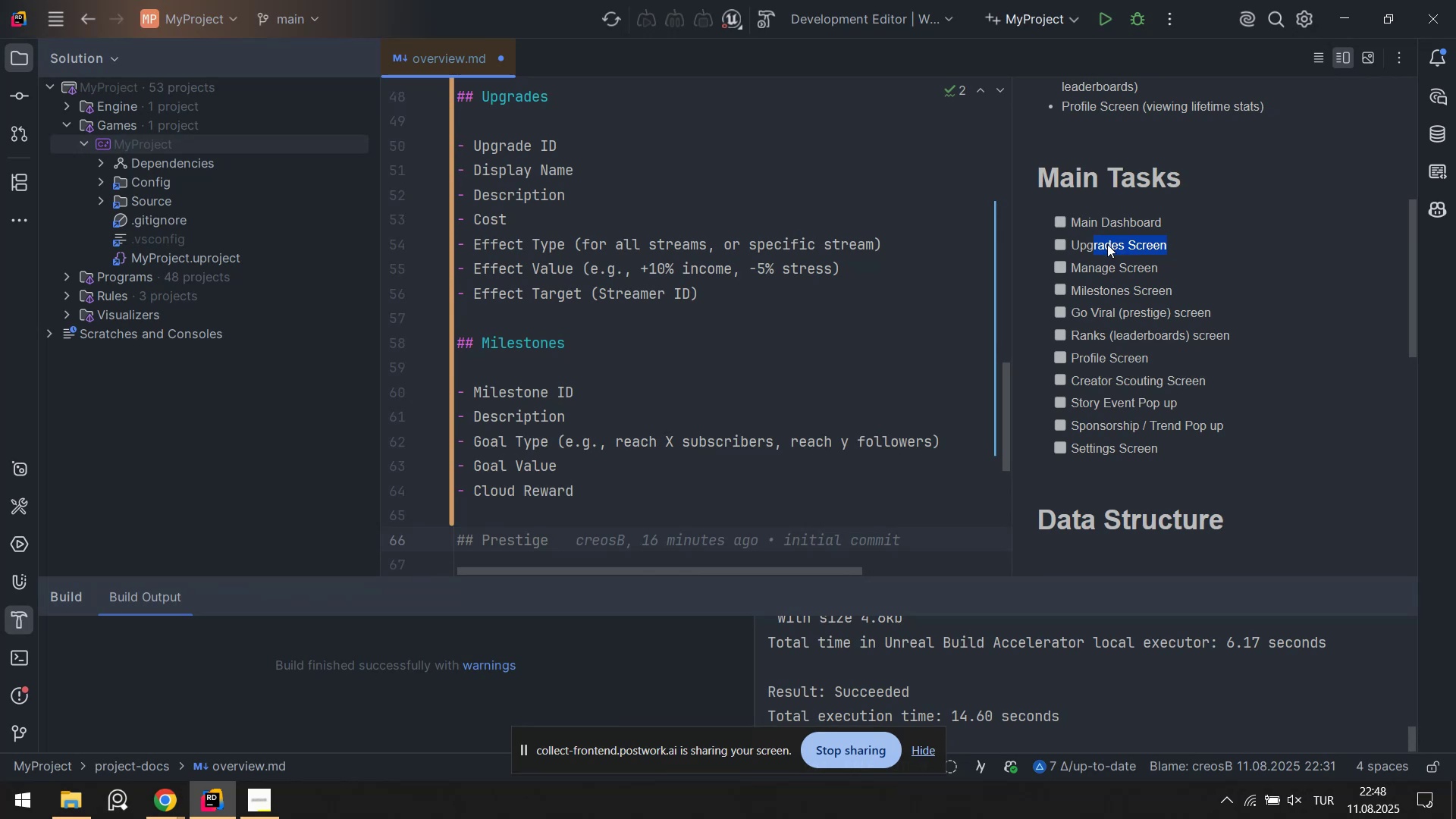 
left_click_drag(start_coordinate=[1094, 224], to_coordinate=[1165, 227])
 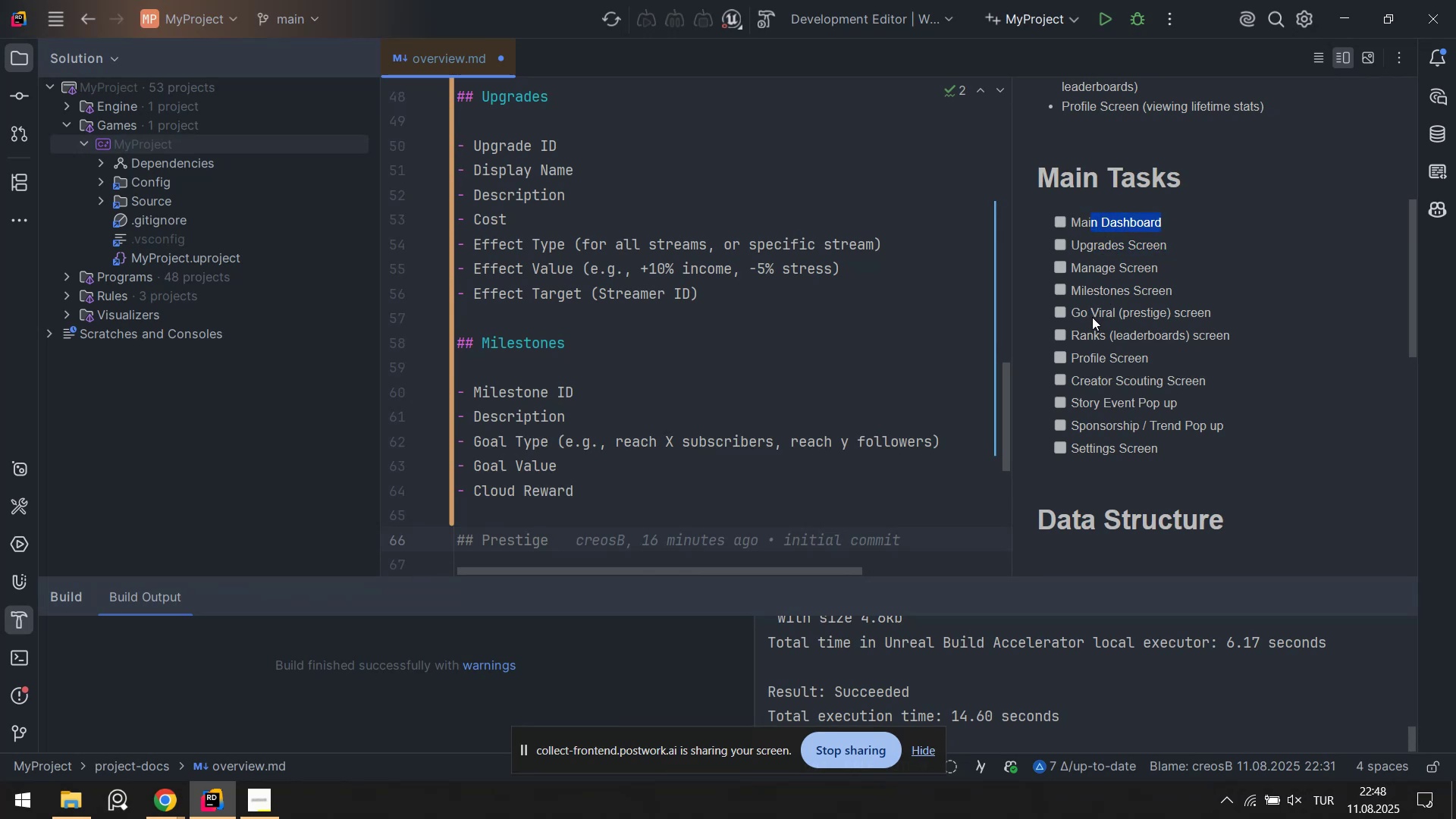 
left_click_drag(start_coordinate=[1084, 317], to_coordinate=[1156, 315])
 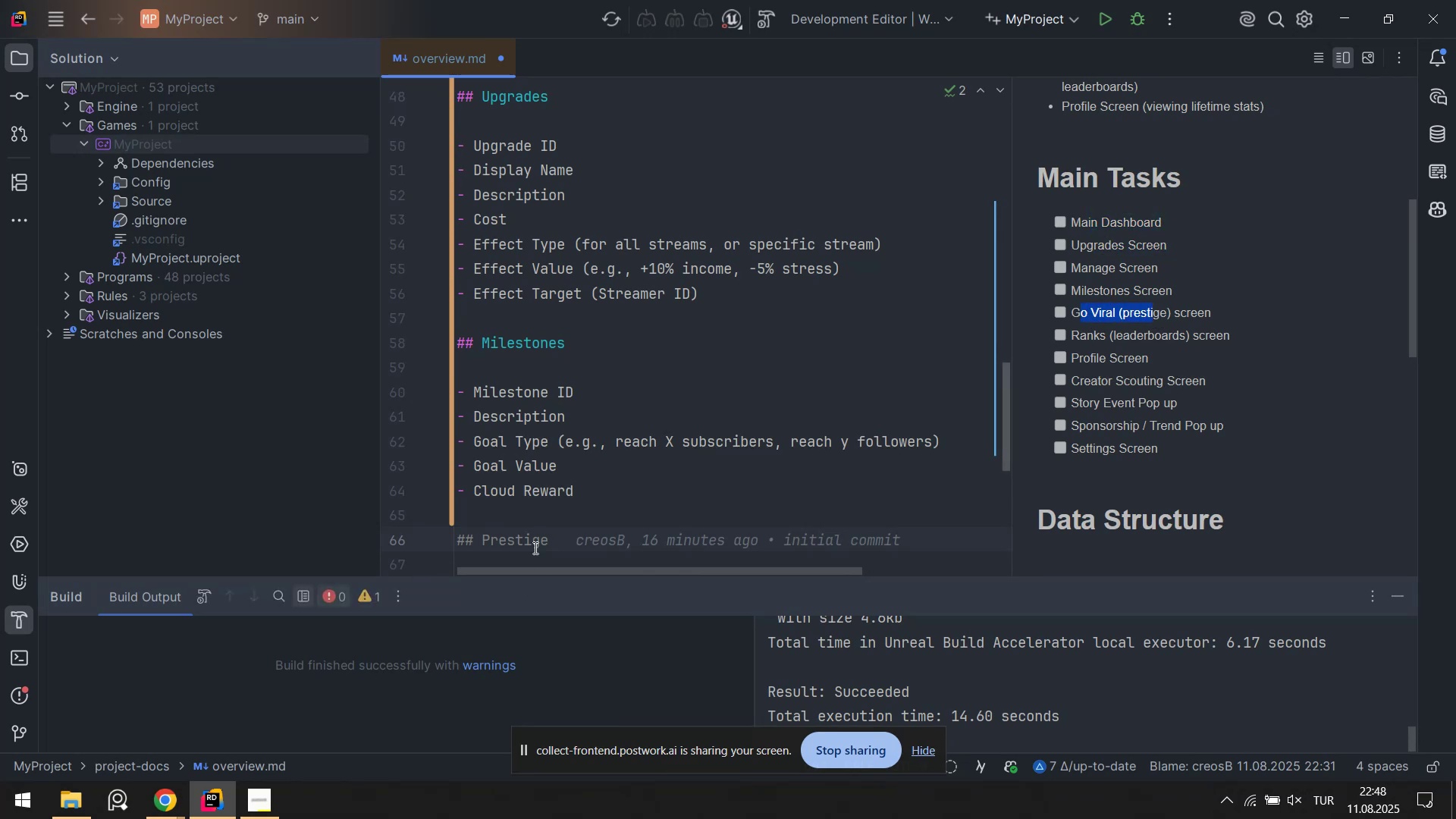 
scroll: coordinate [510, 453], scroll_direction: down, amount: 2.0
 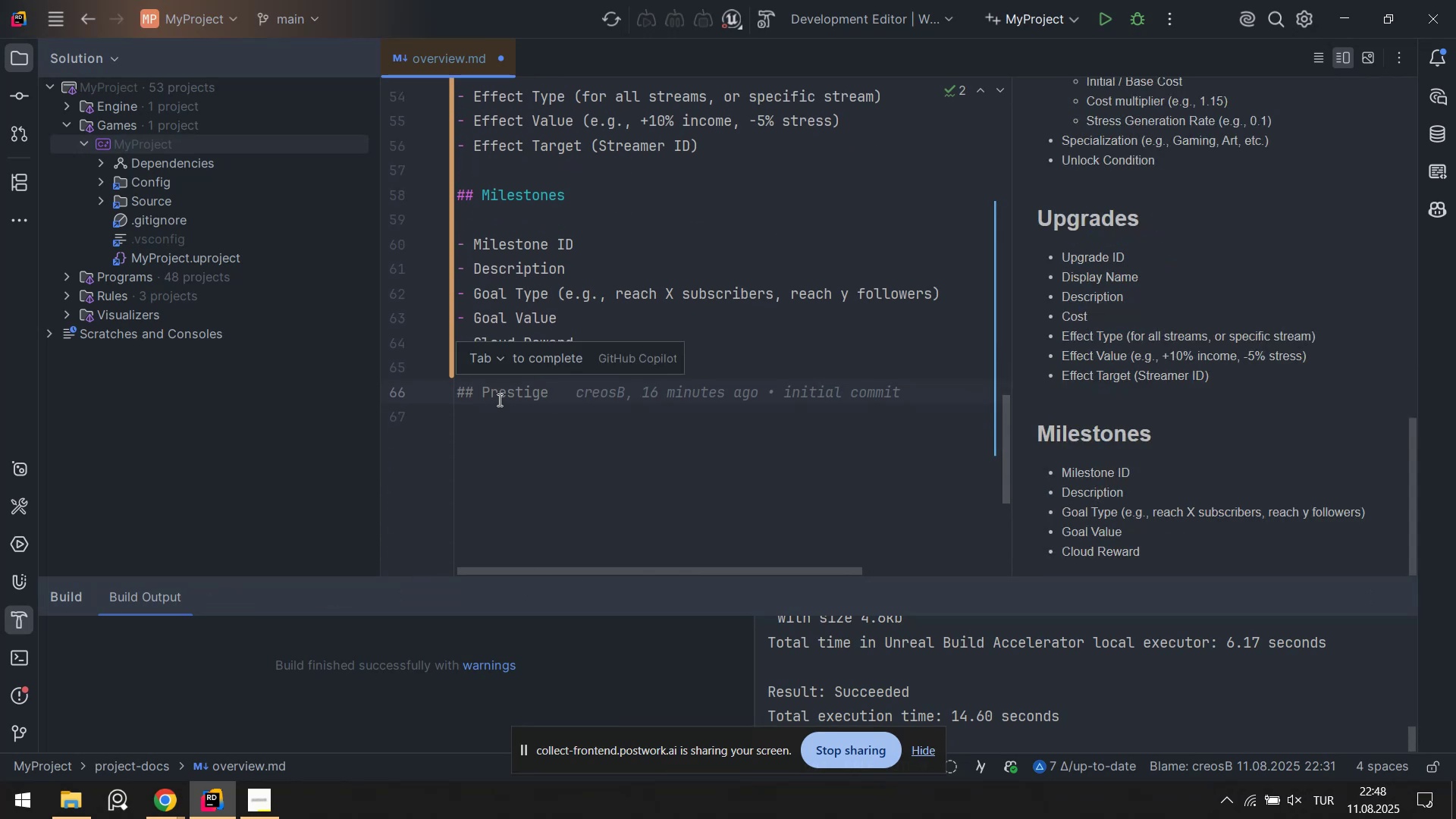 
left_click([495, 392])
 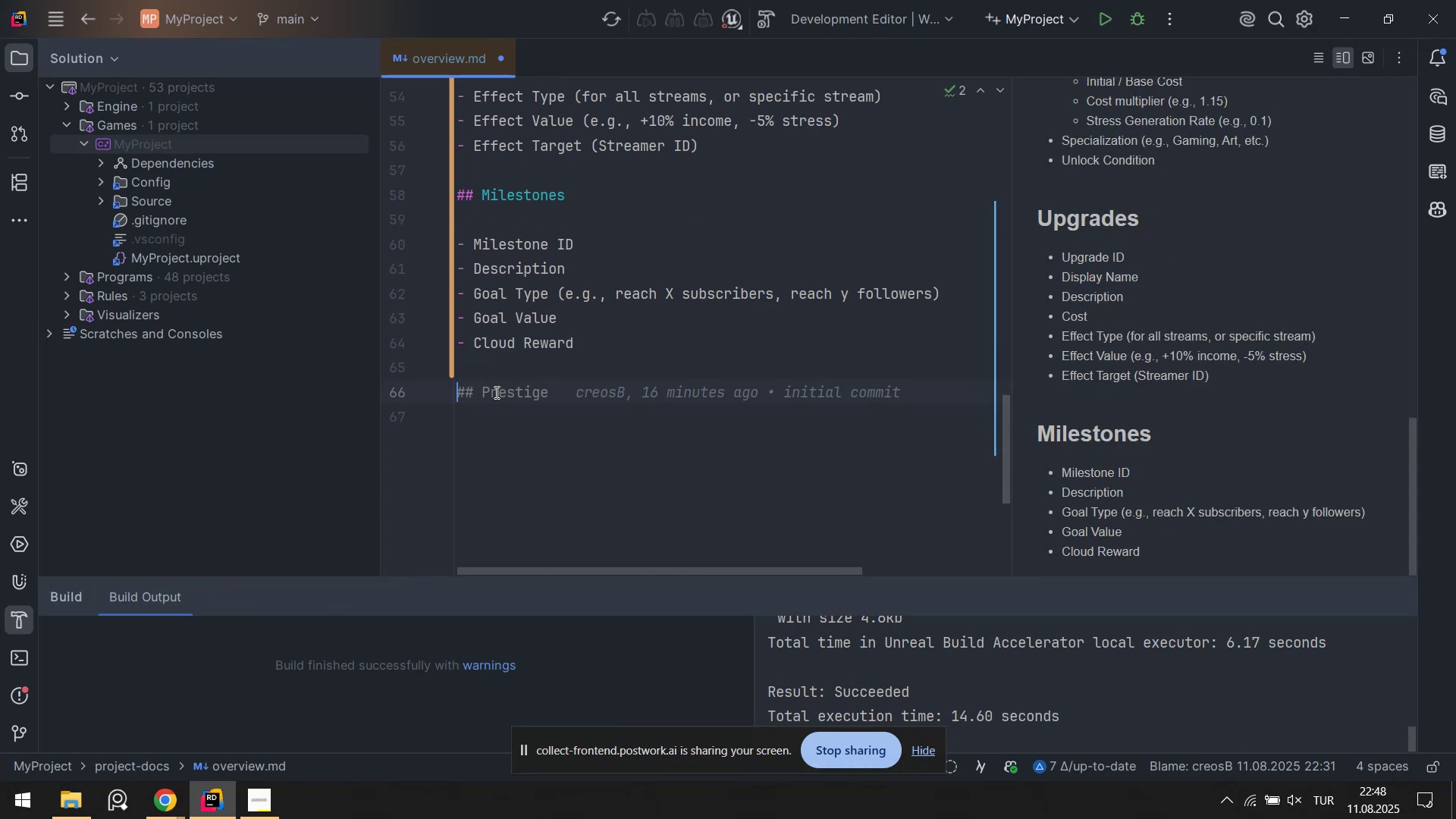 
key(Alt+Control+3)
 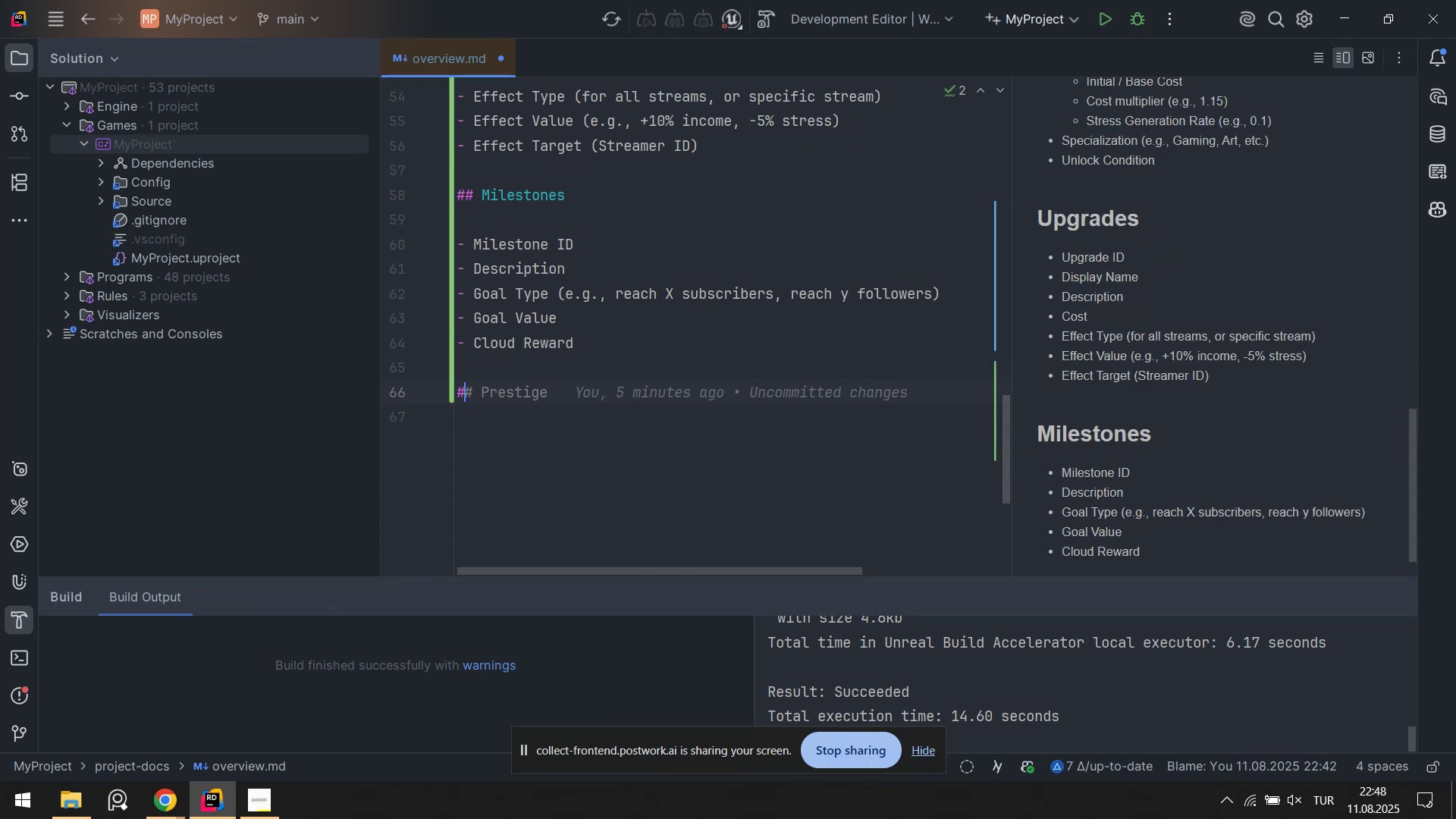 
key(Alt+Control+3)
 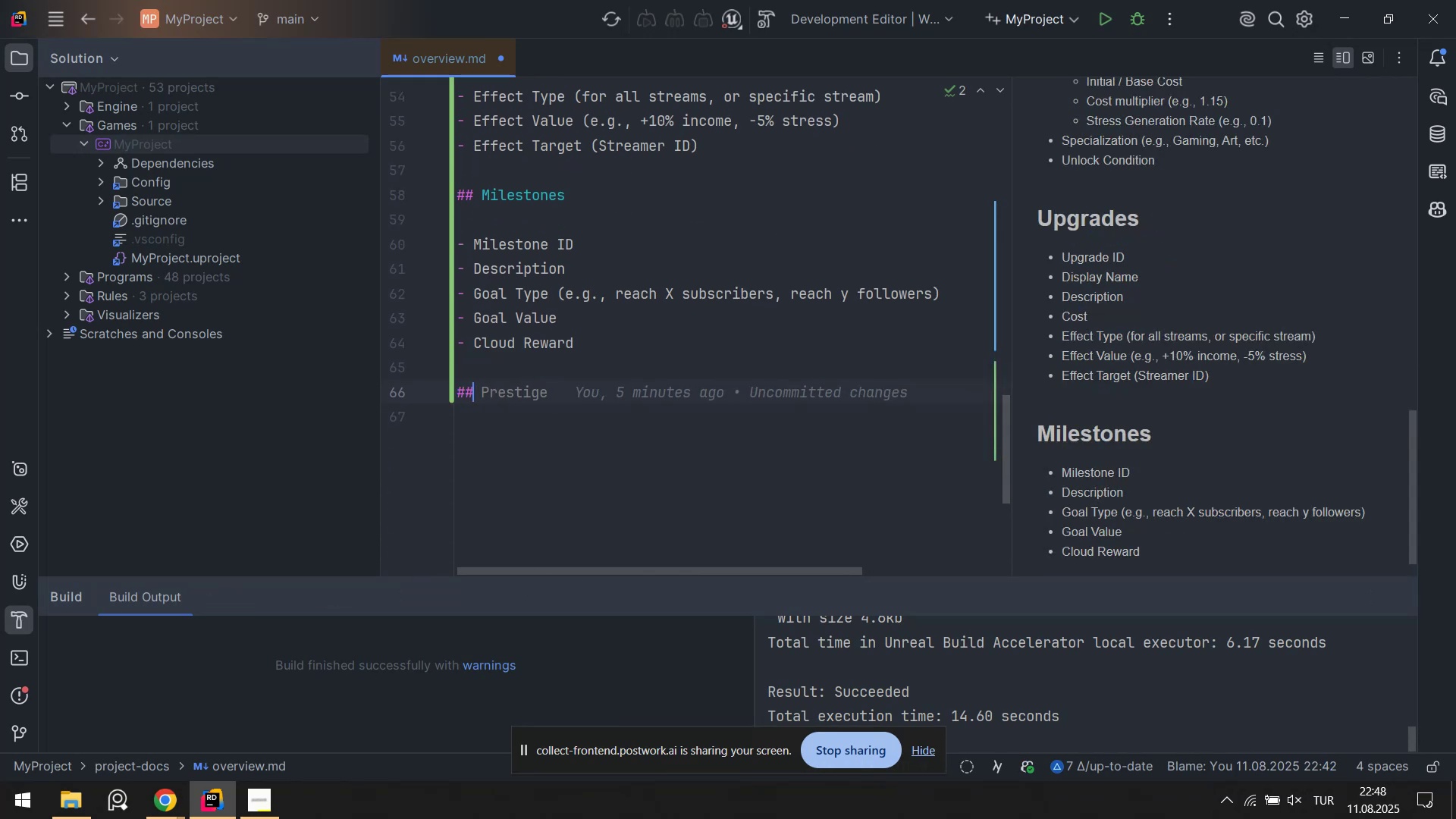 
type( Prest'ge)
 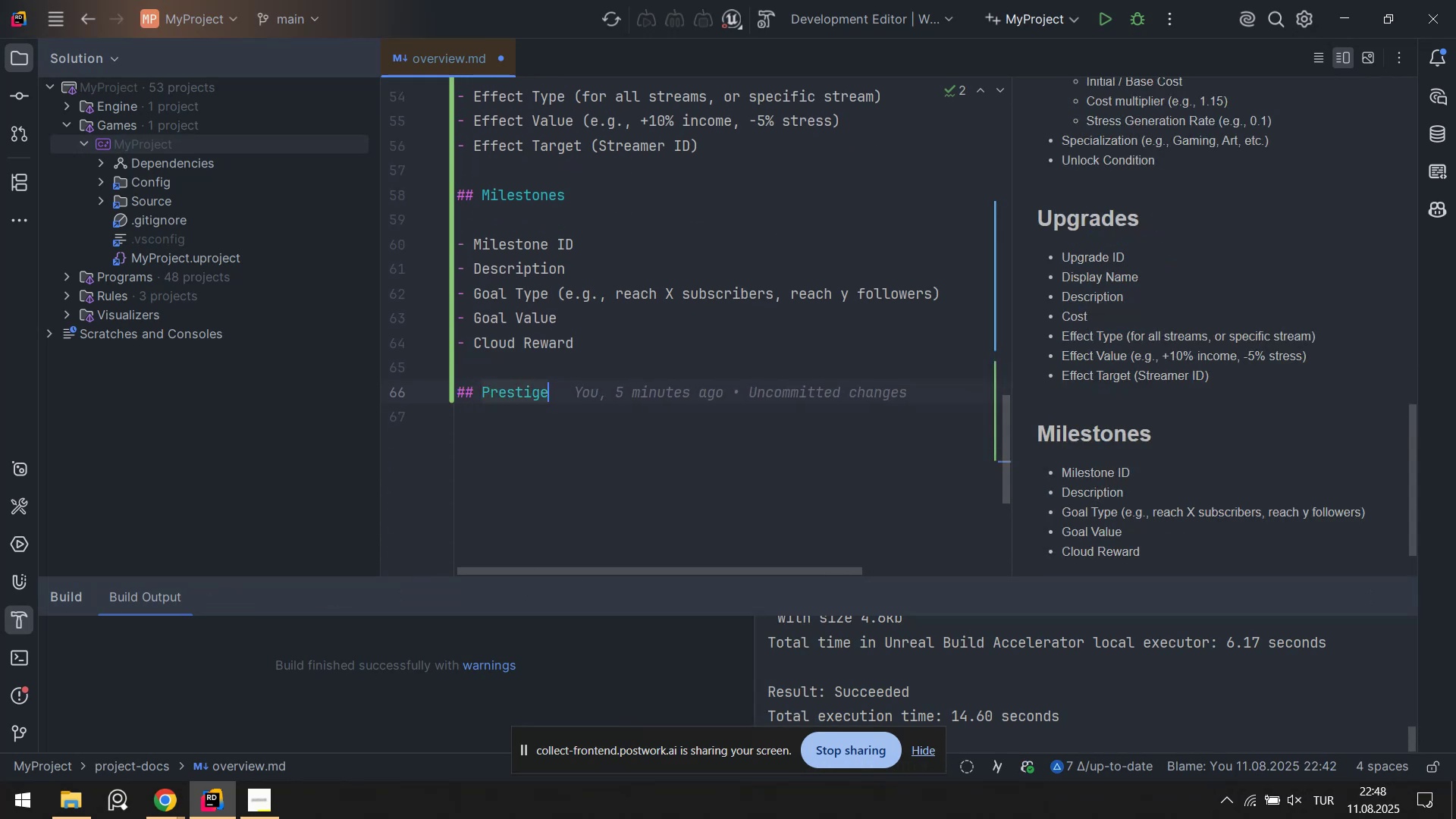 
key(Enter)
 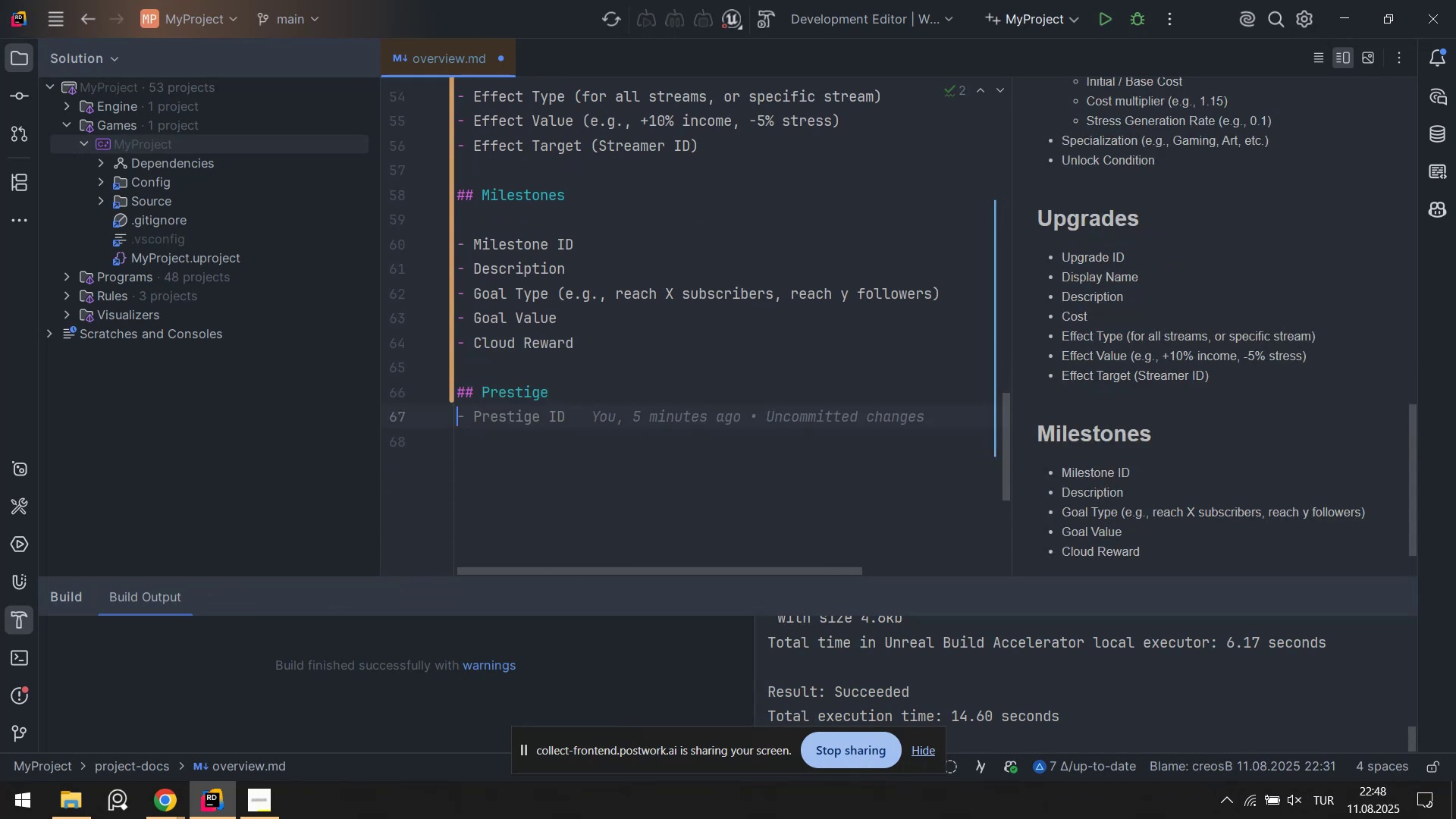 
key(Enter)
 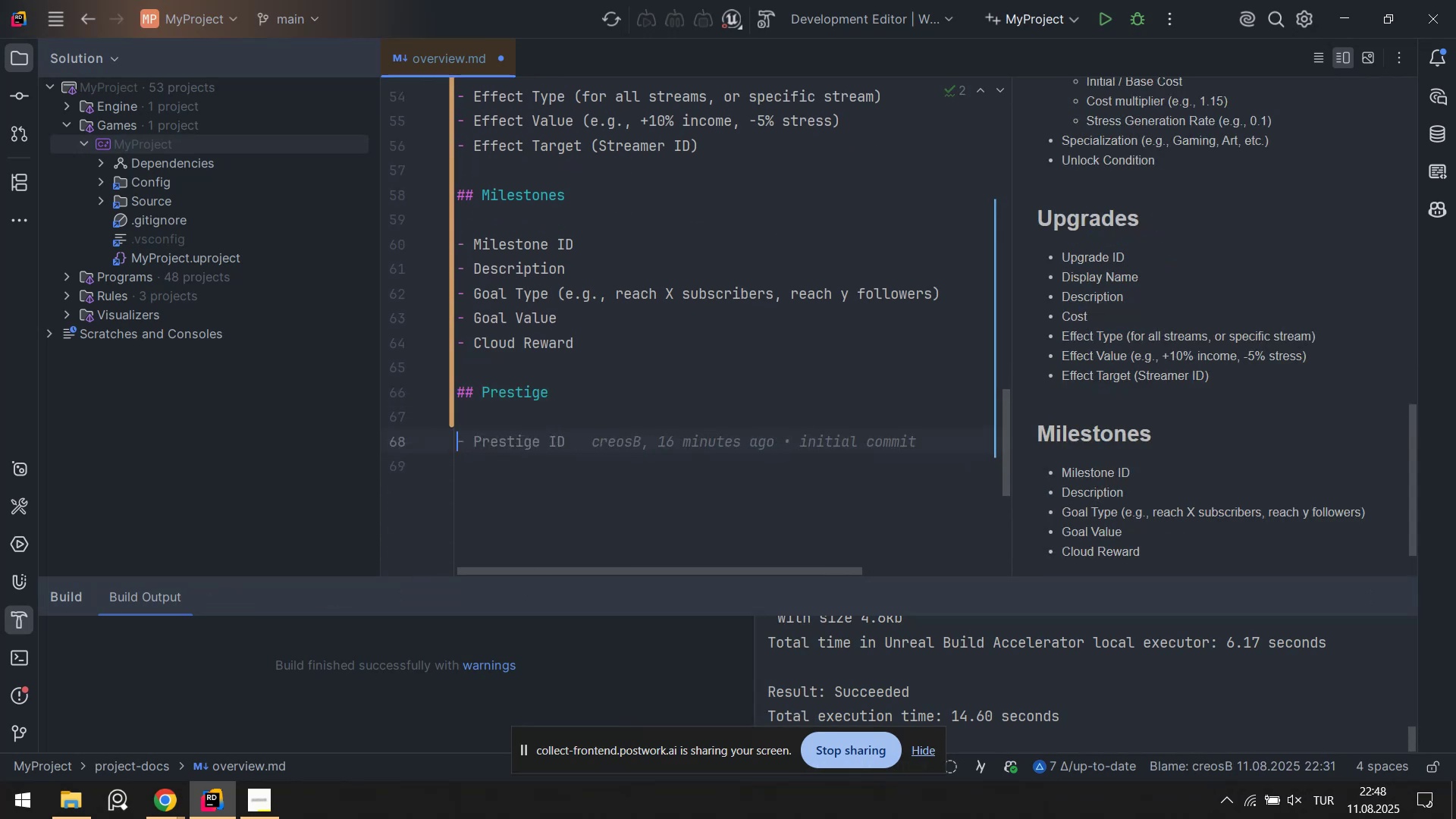 
key(NumpadSubtract)
 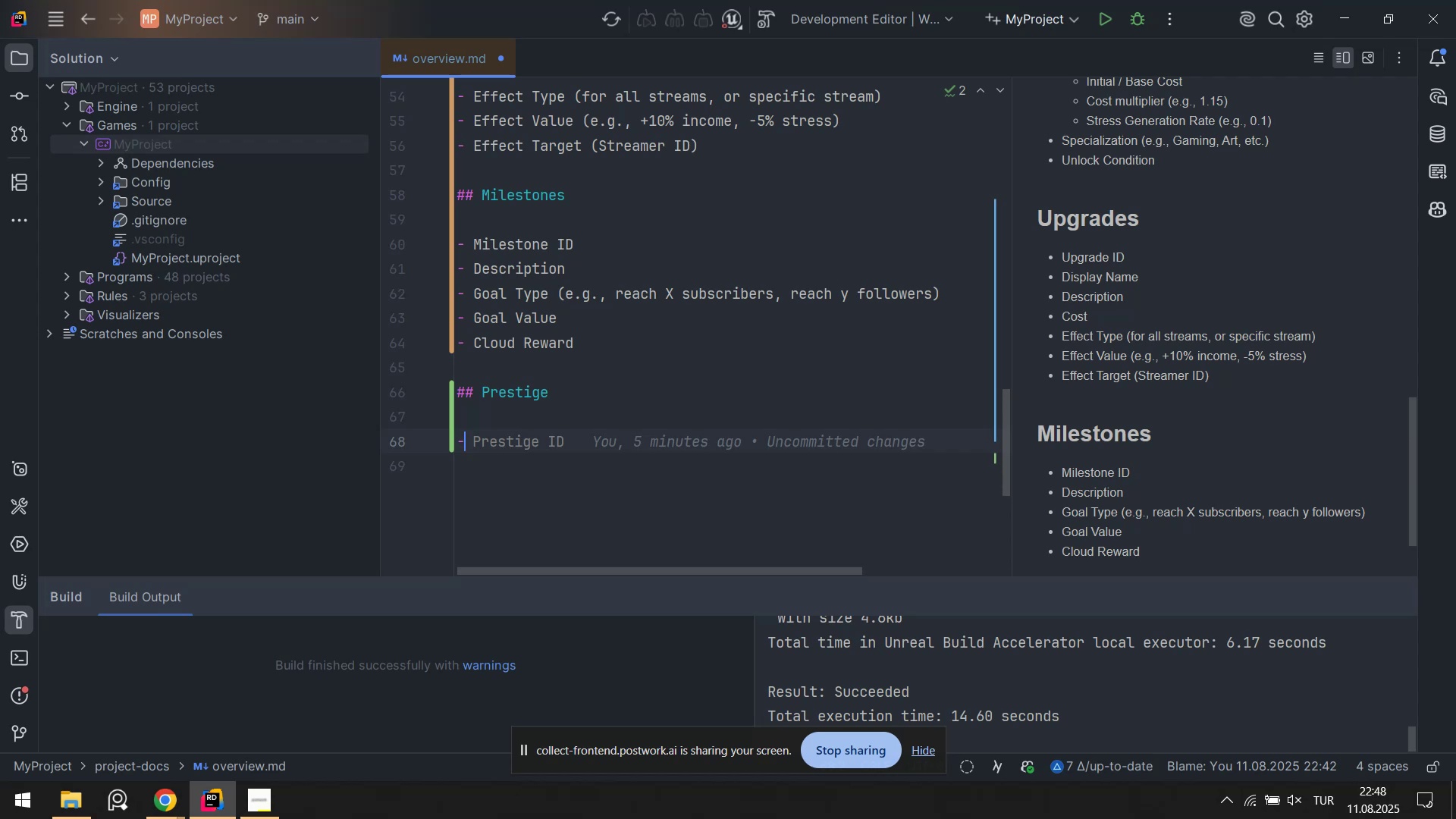 
wait(19.0)
 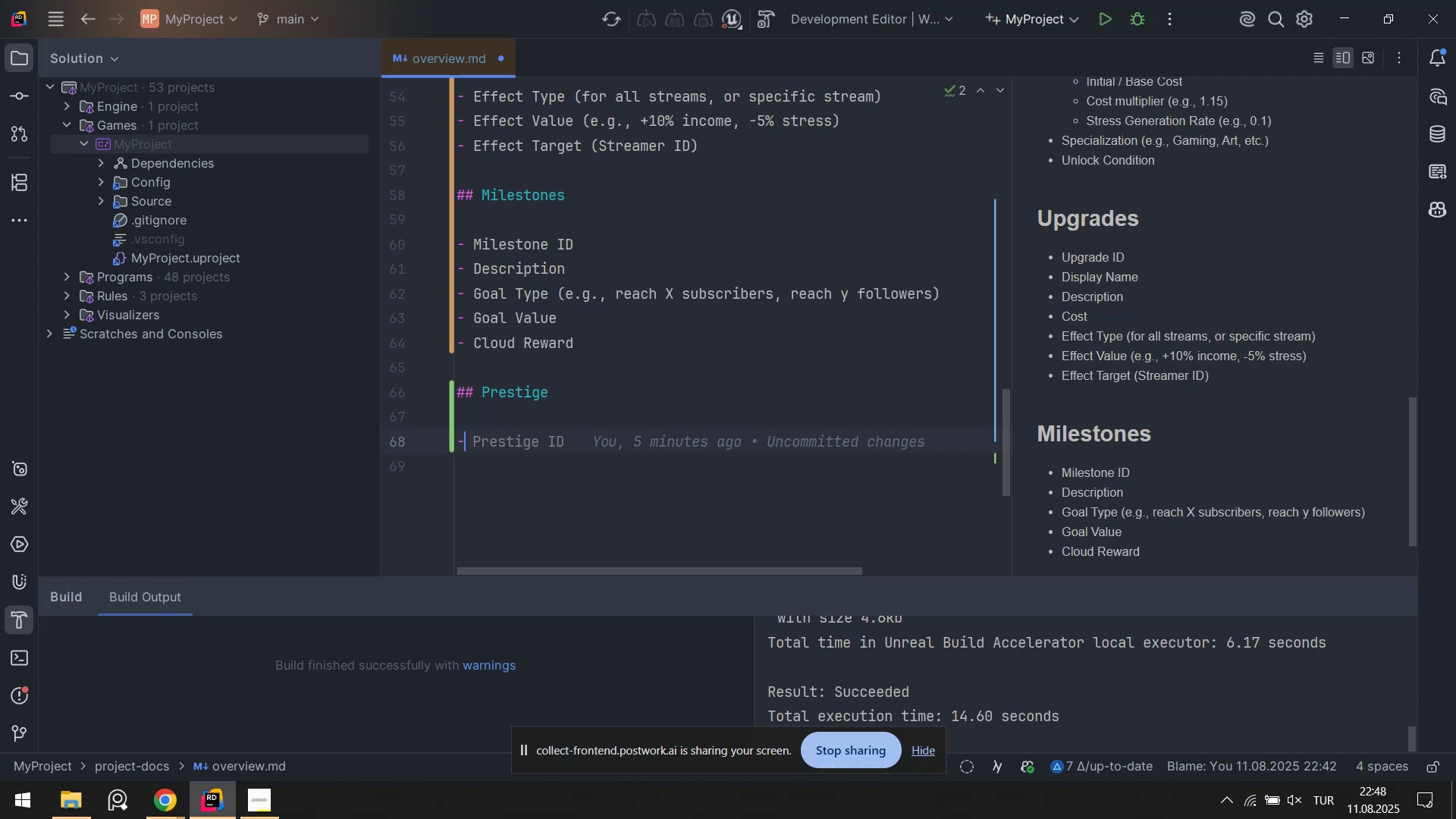 
type( Talent ID)
 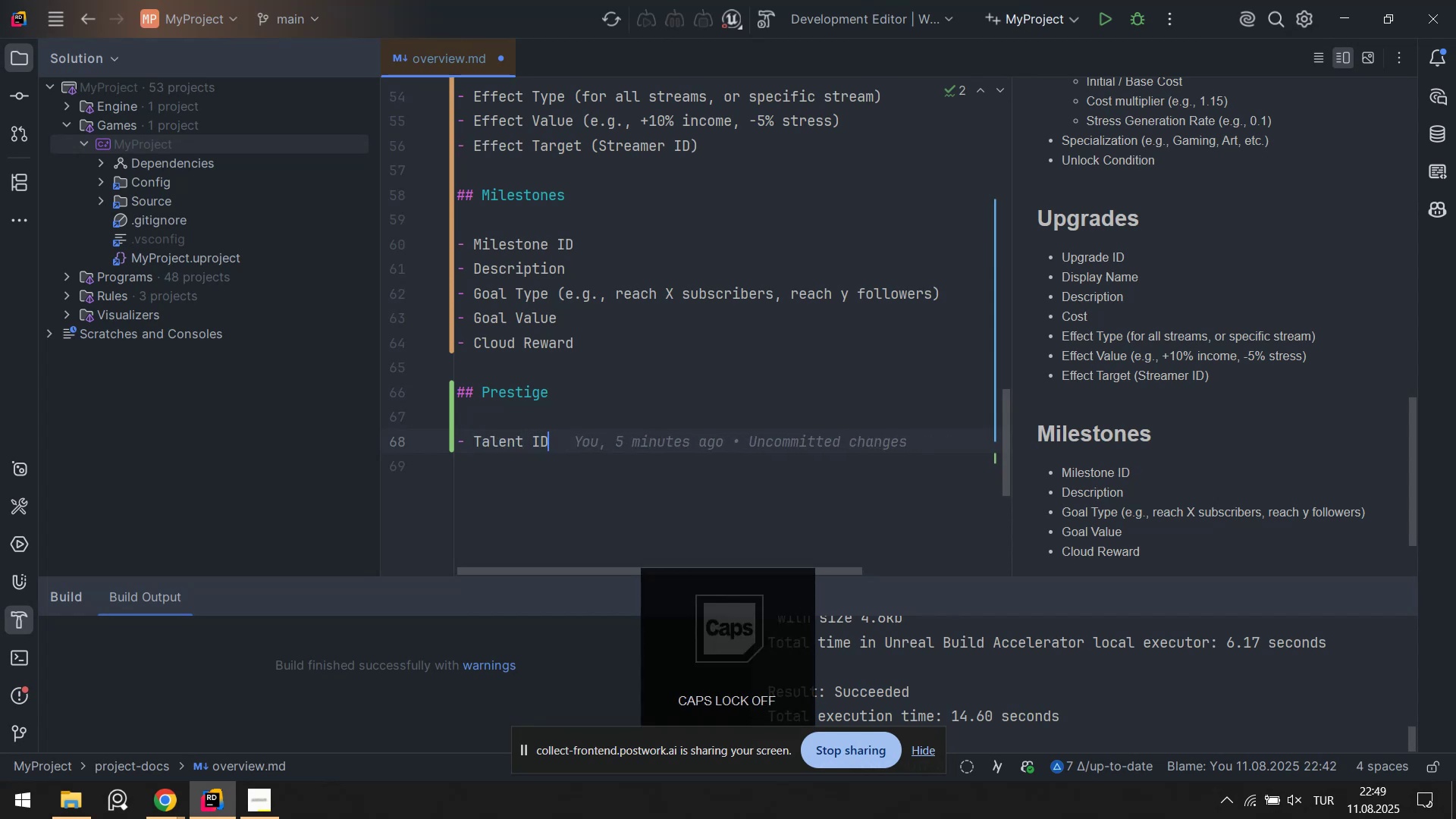 
key(Enter)
 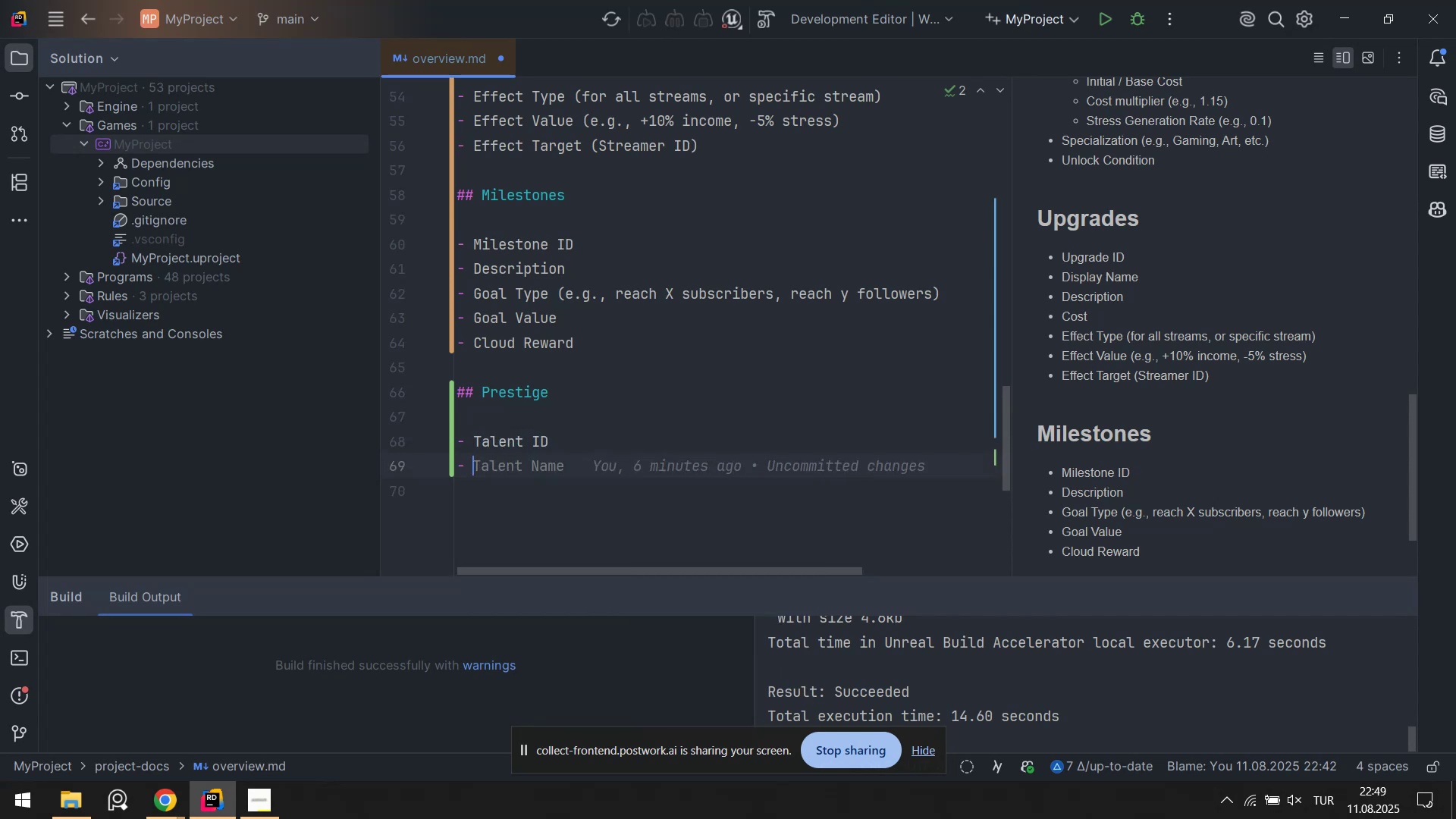 
key(CapsLock)
 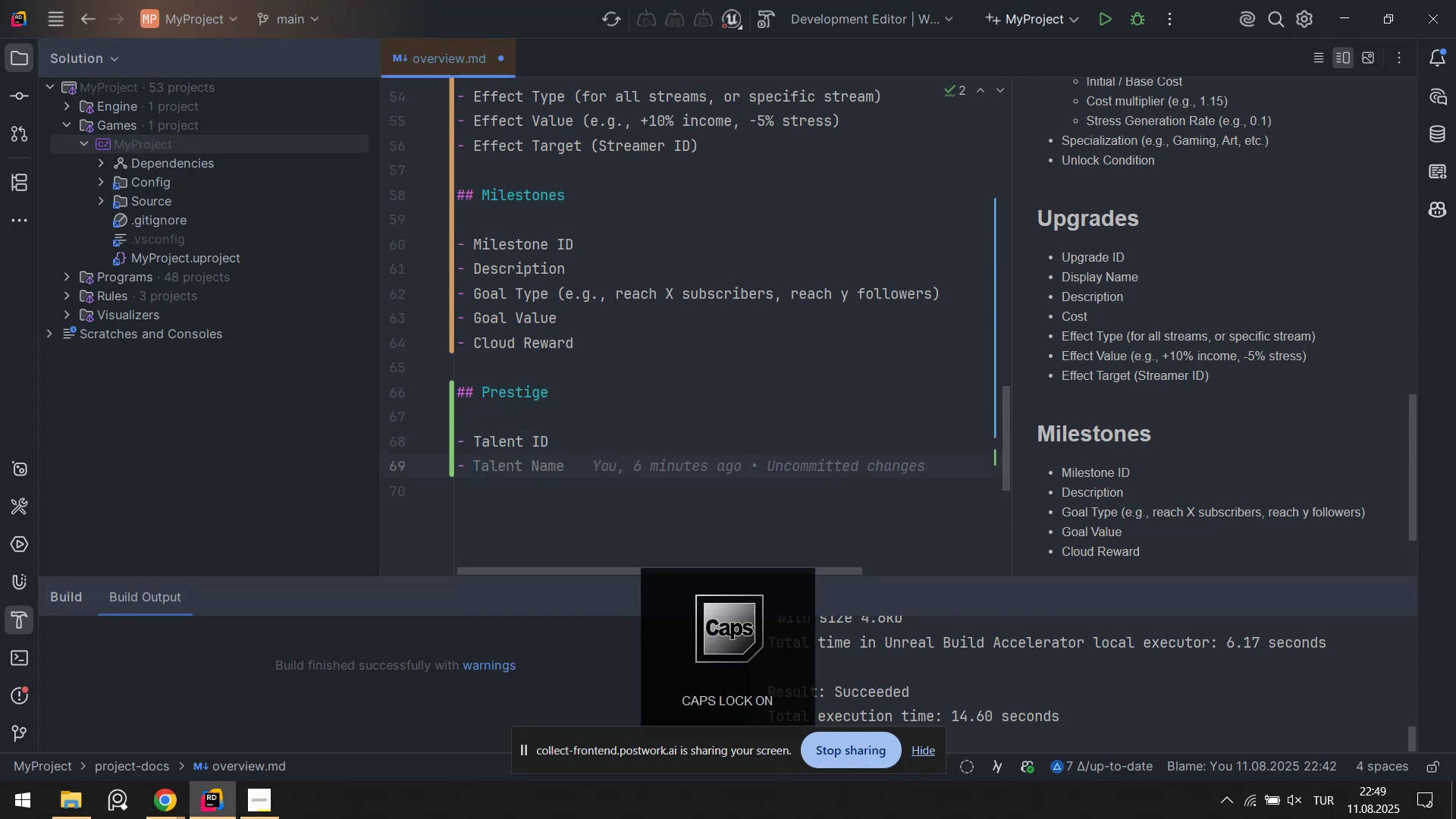 
key(D)
 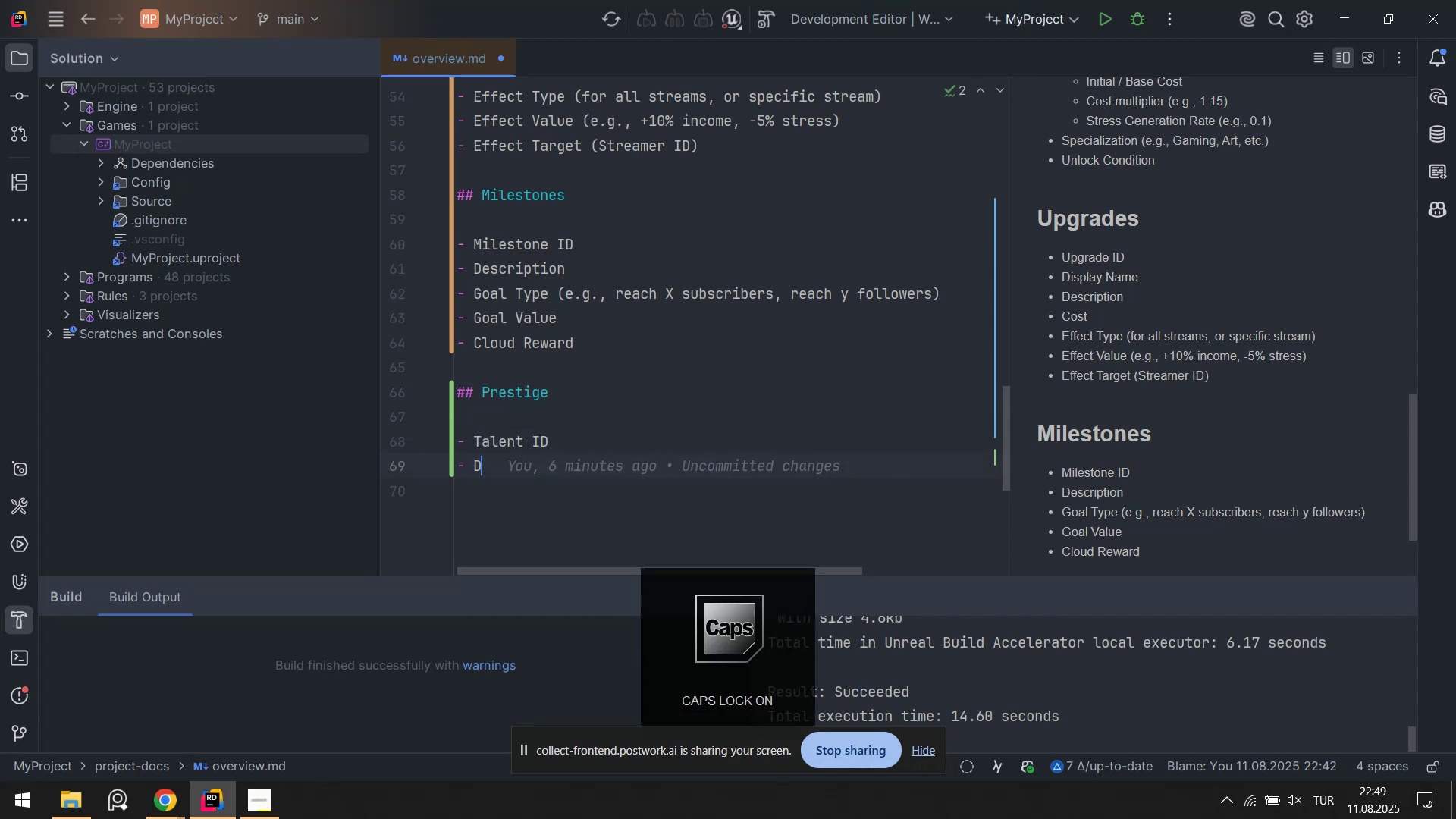 
key(CapsLock)
 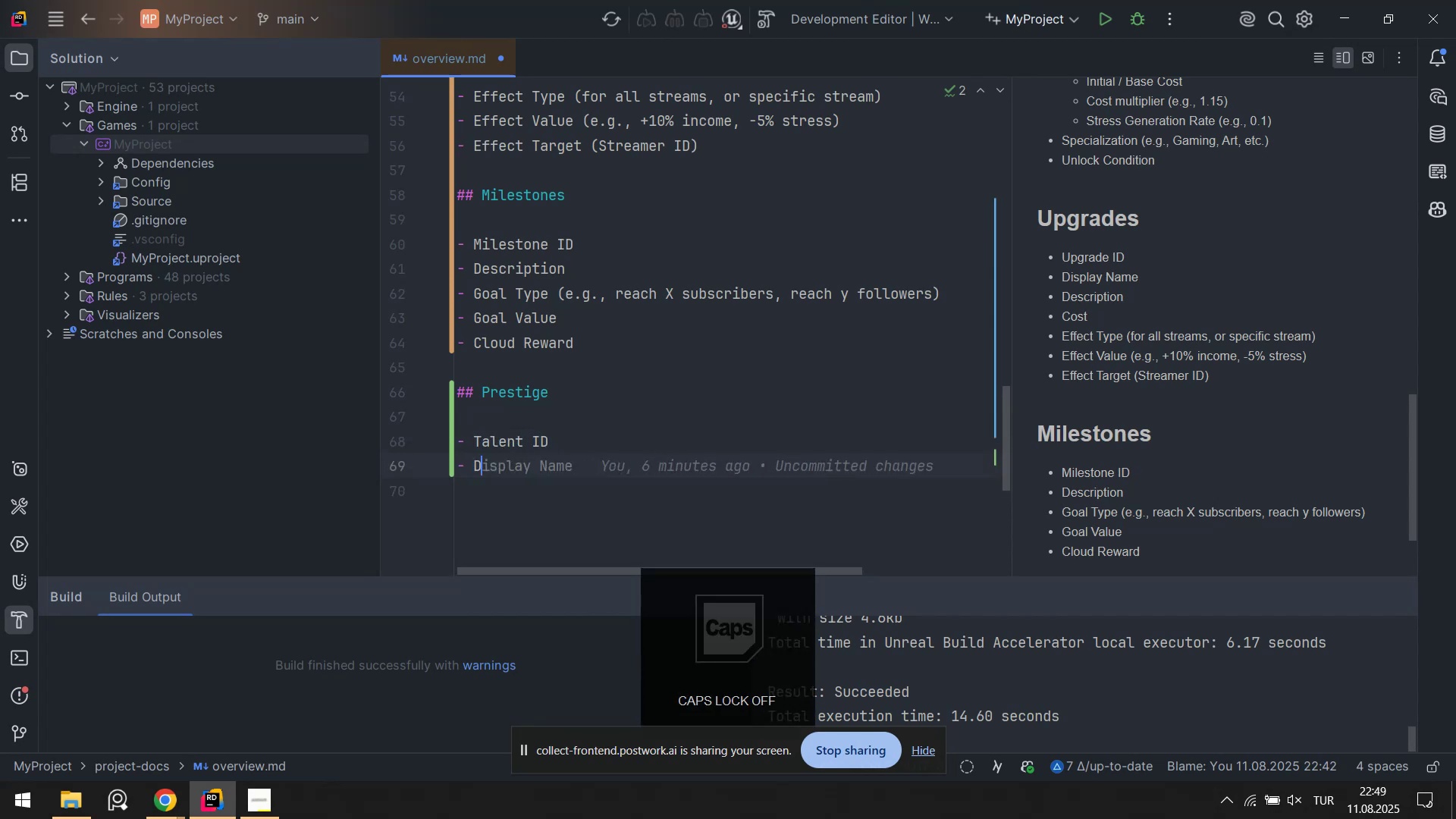 
key(Quote)
 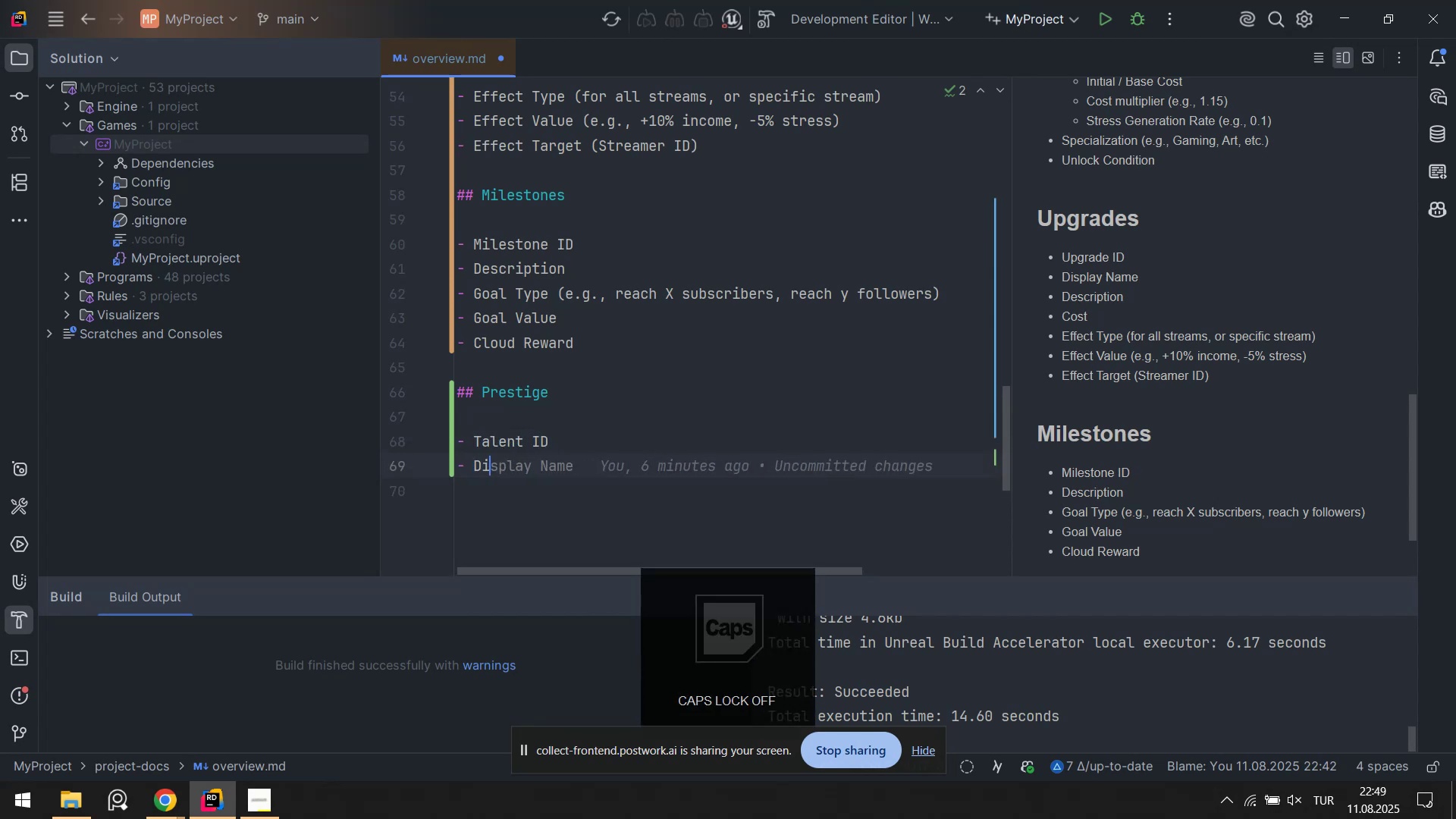 
key(S)
 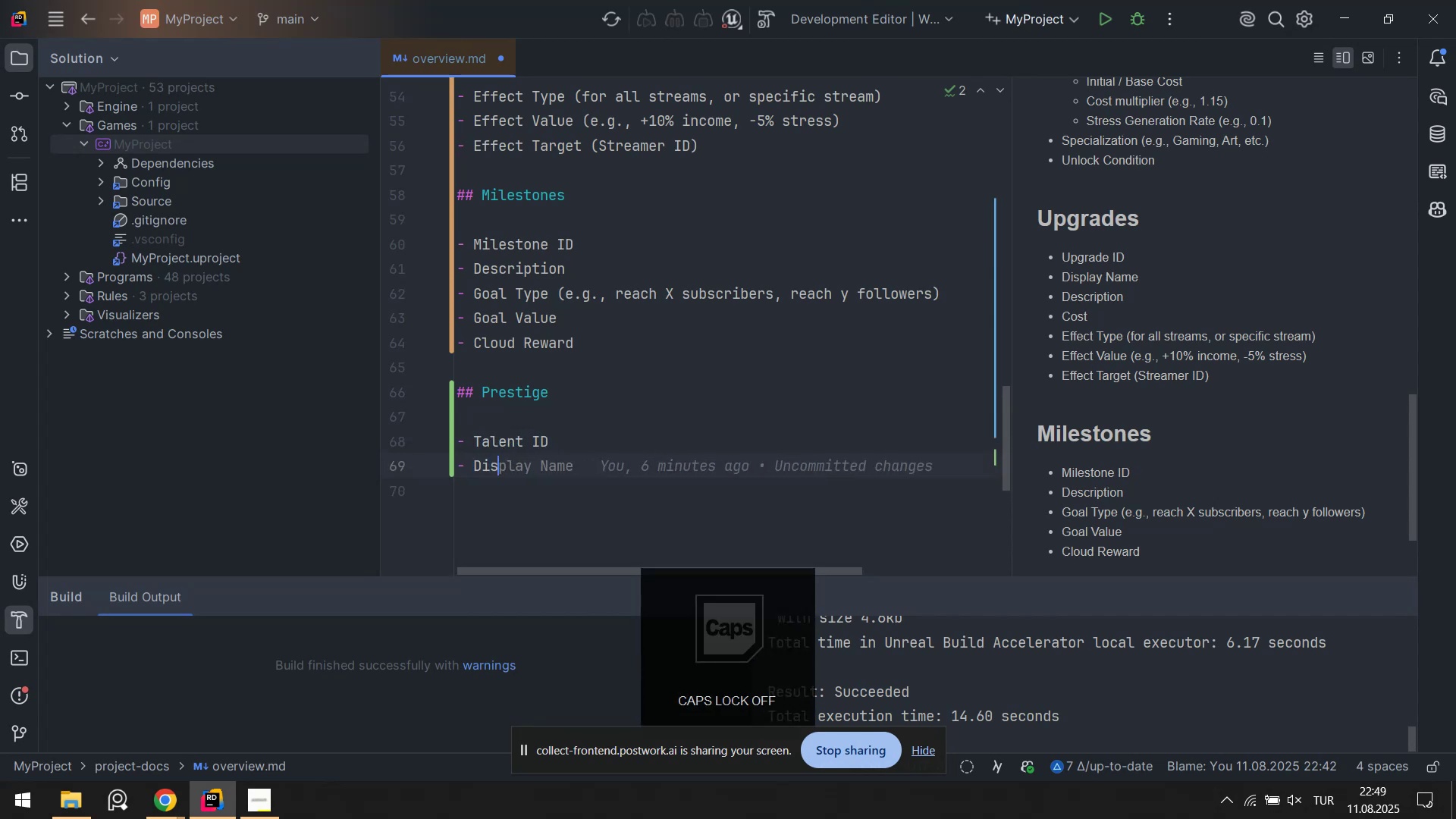 
key(Tab)
 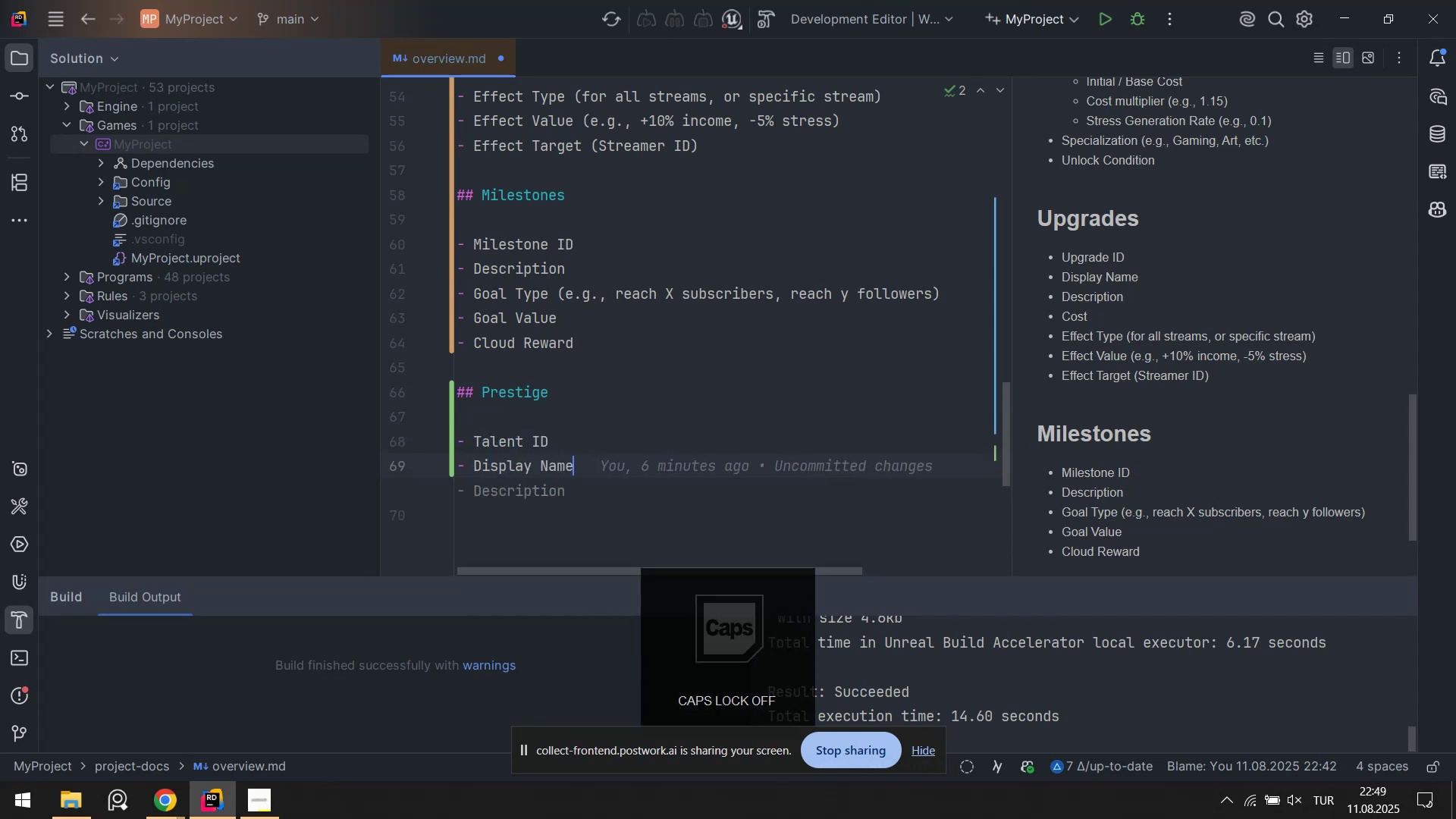 
key(Enter)
 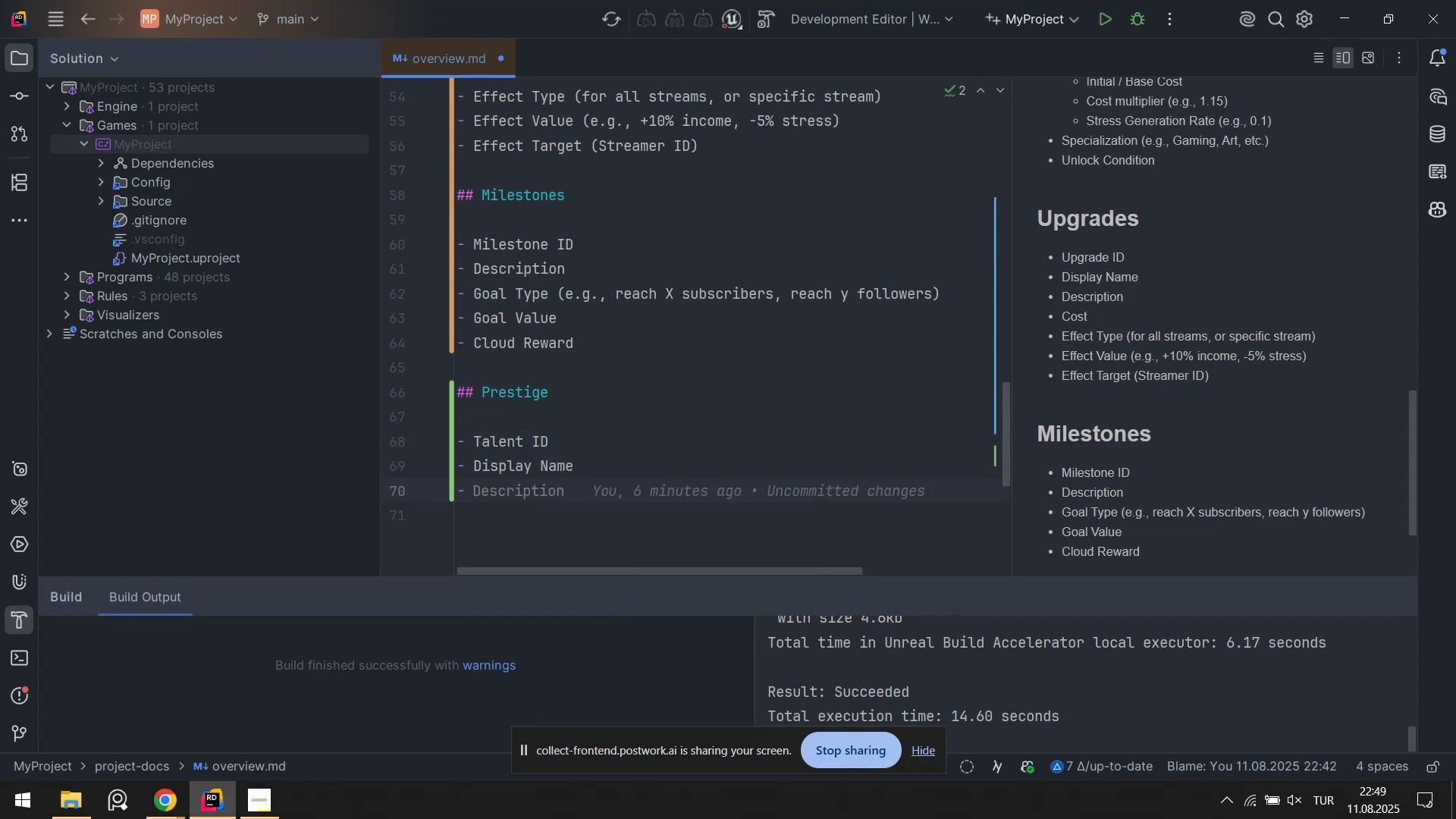 
scroll: coordinate [605, 328], scroll_direction: up, amount: 9.0
 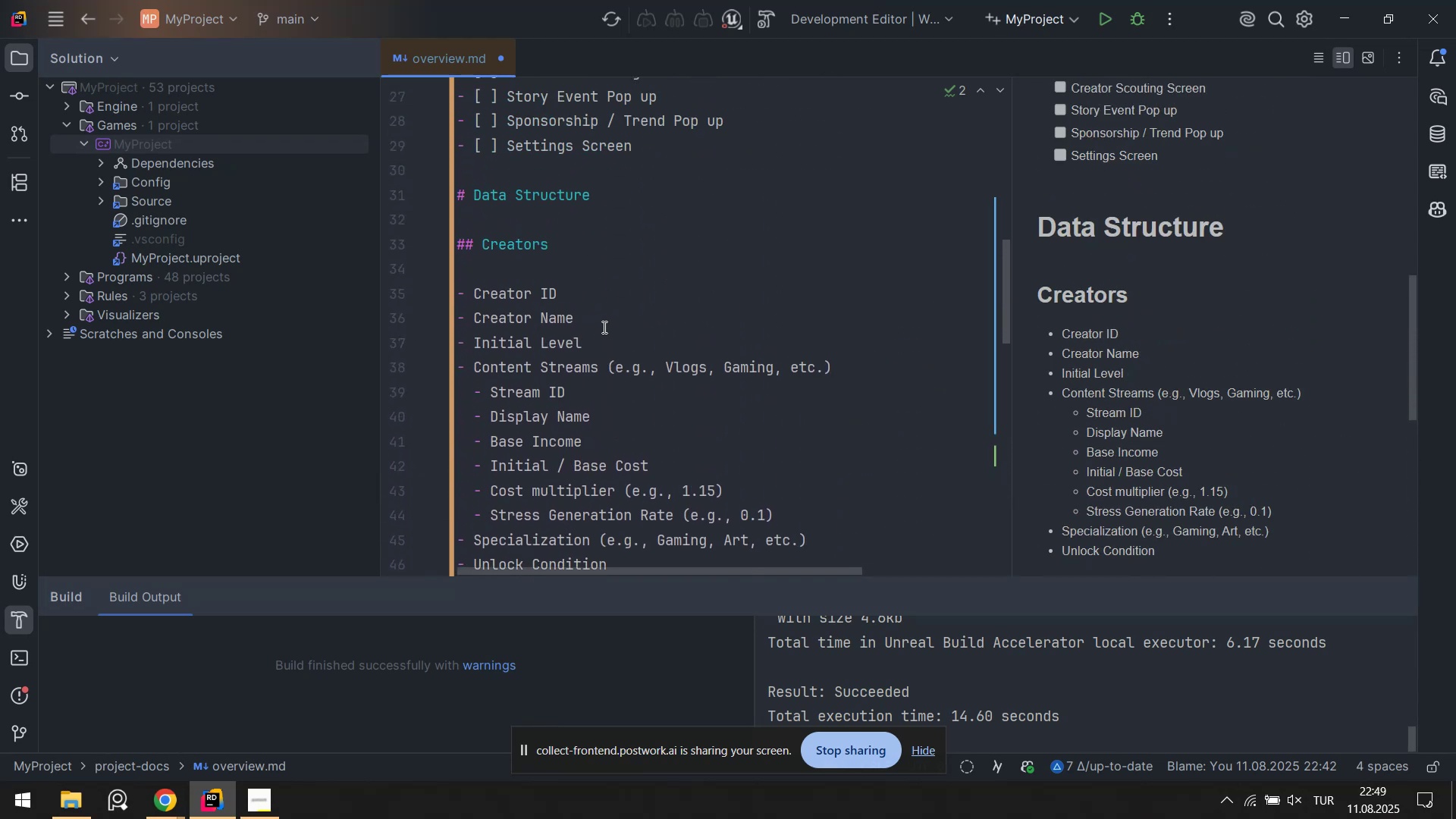 
double_click([520, 318])
 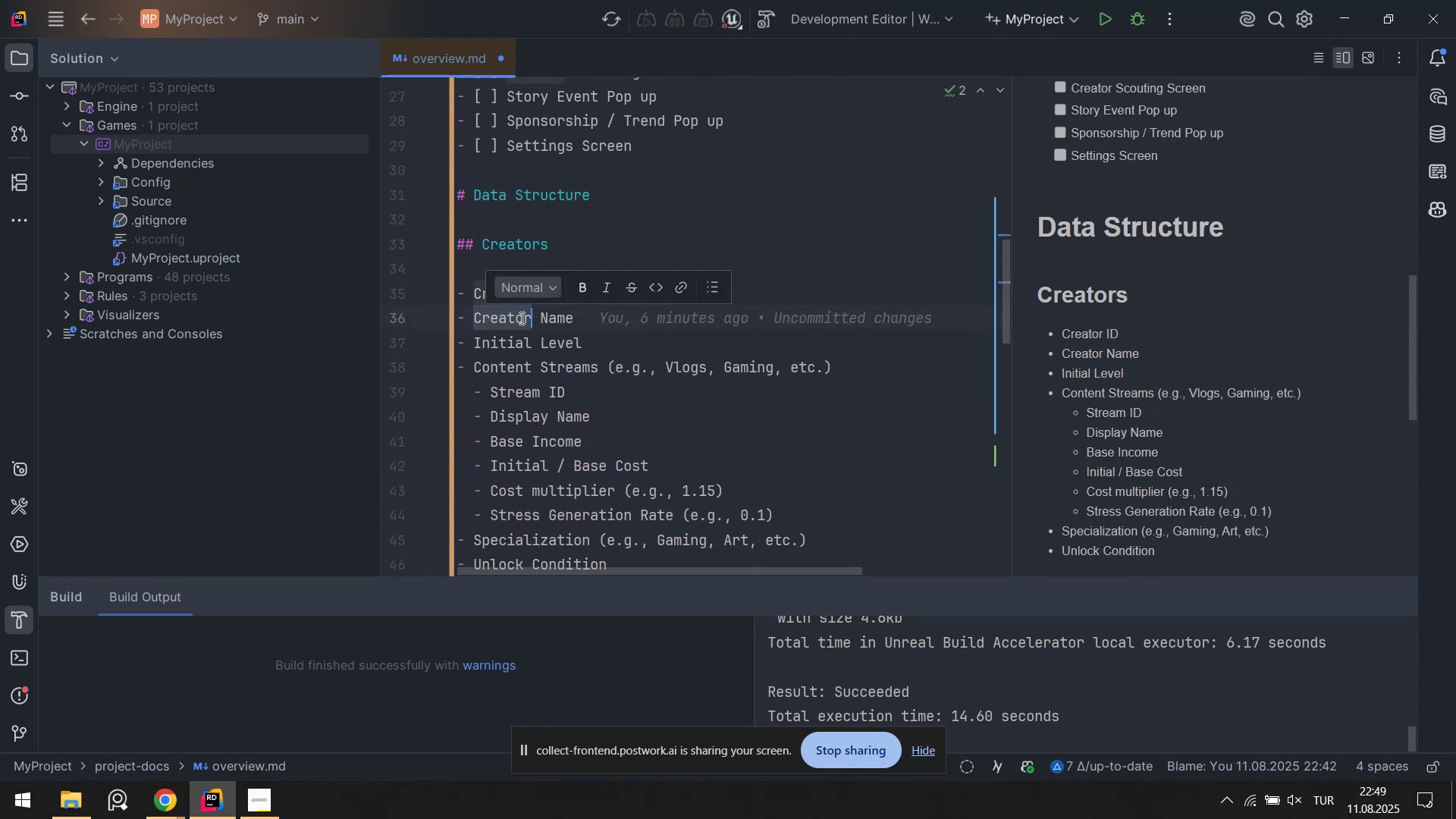 
type(D'splay)
 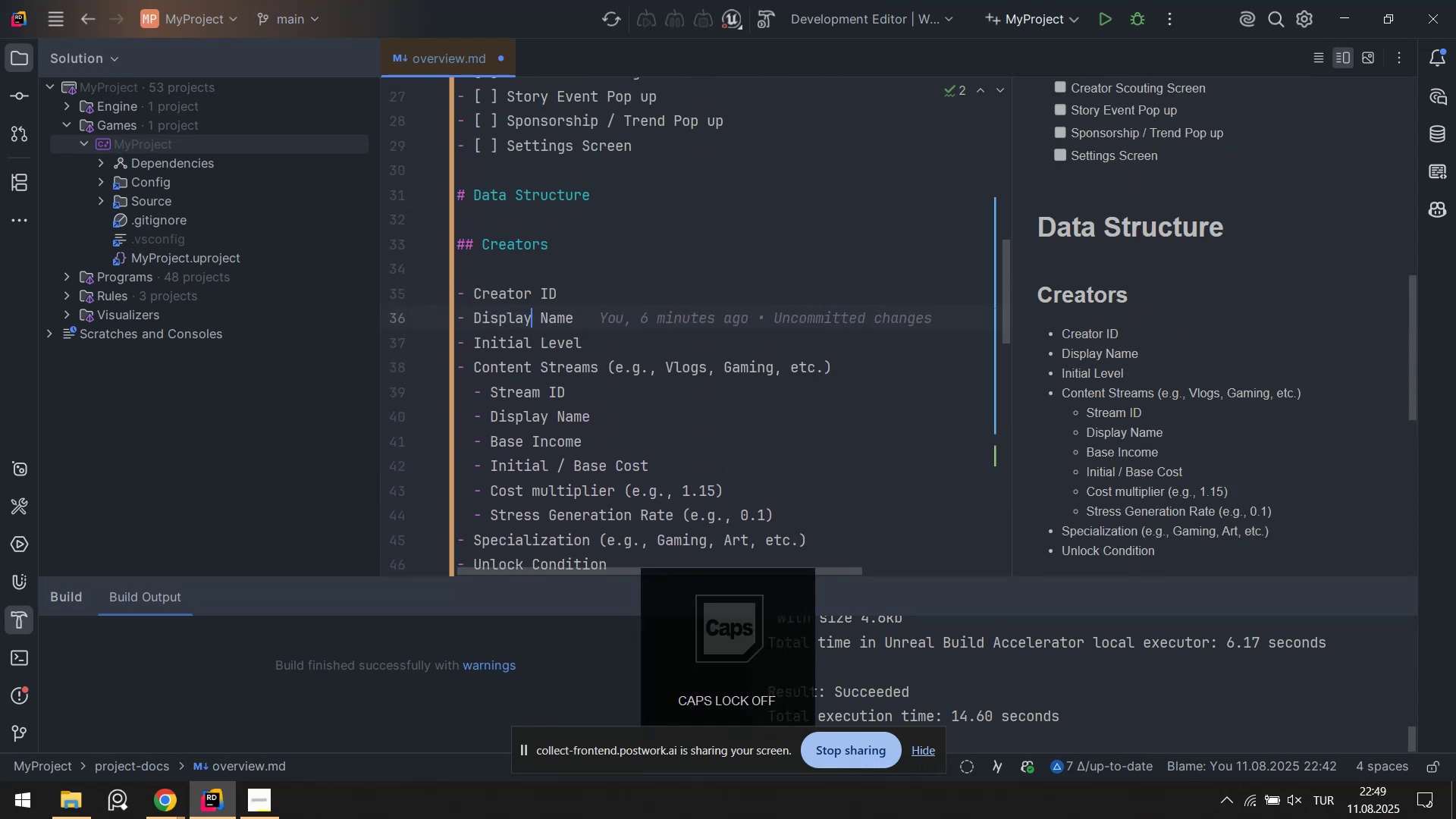 
scroll: coordinate [539, 280], scroll_direction: down, amount: 9.0
 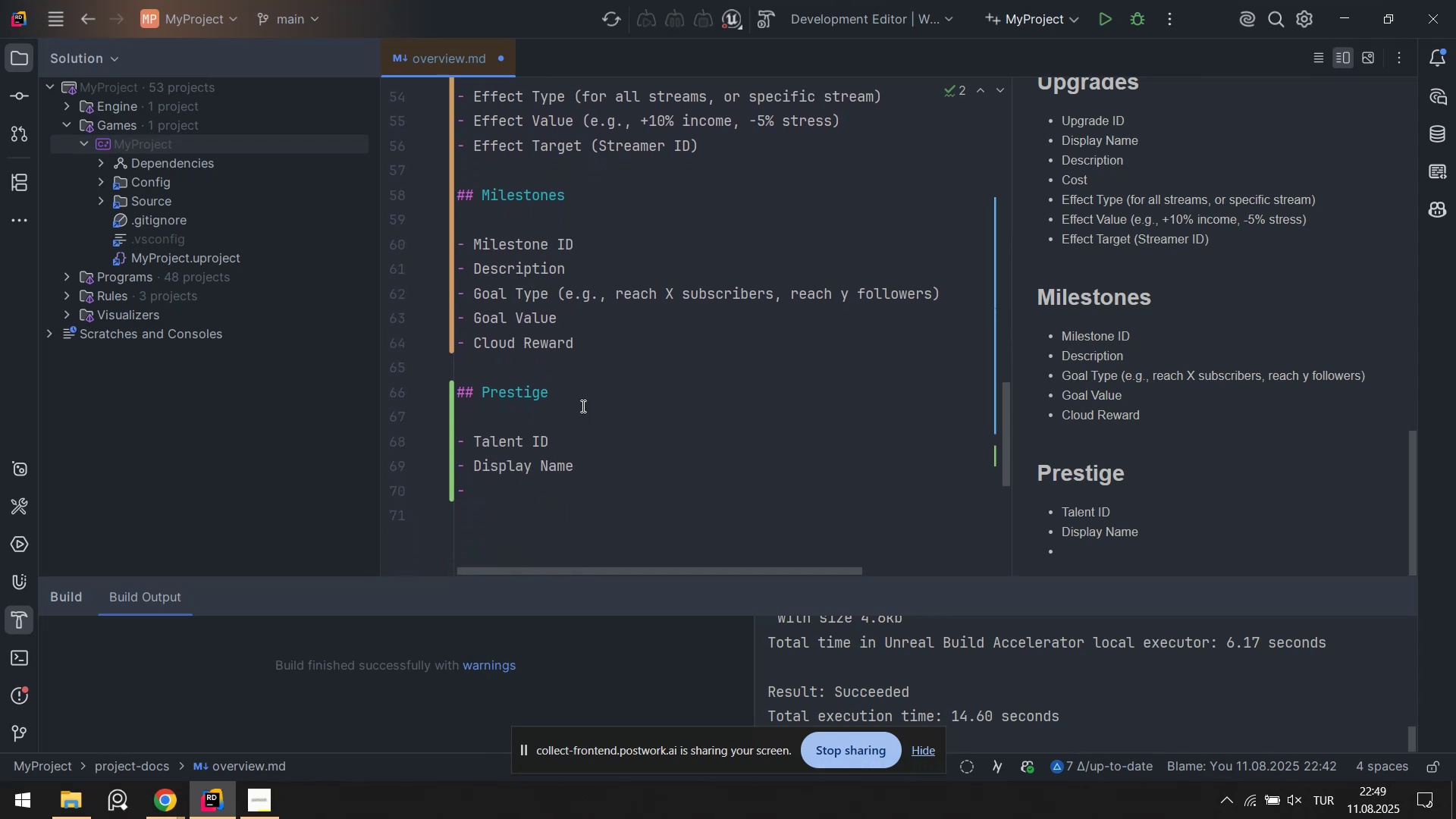 
left_click([529, 486])
 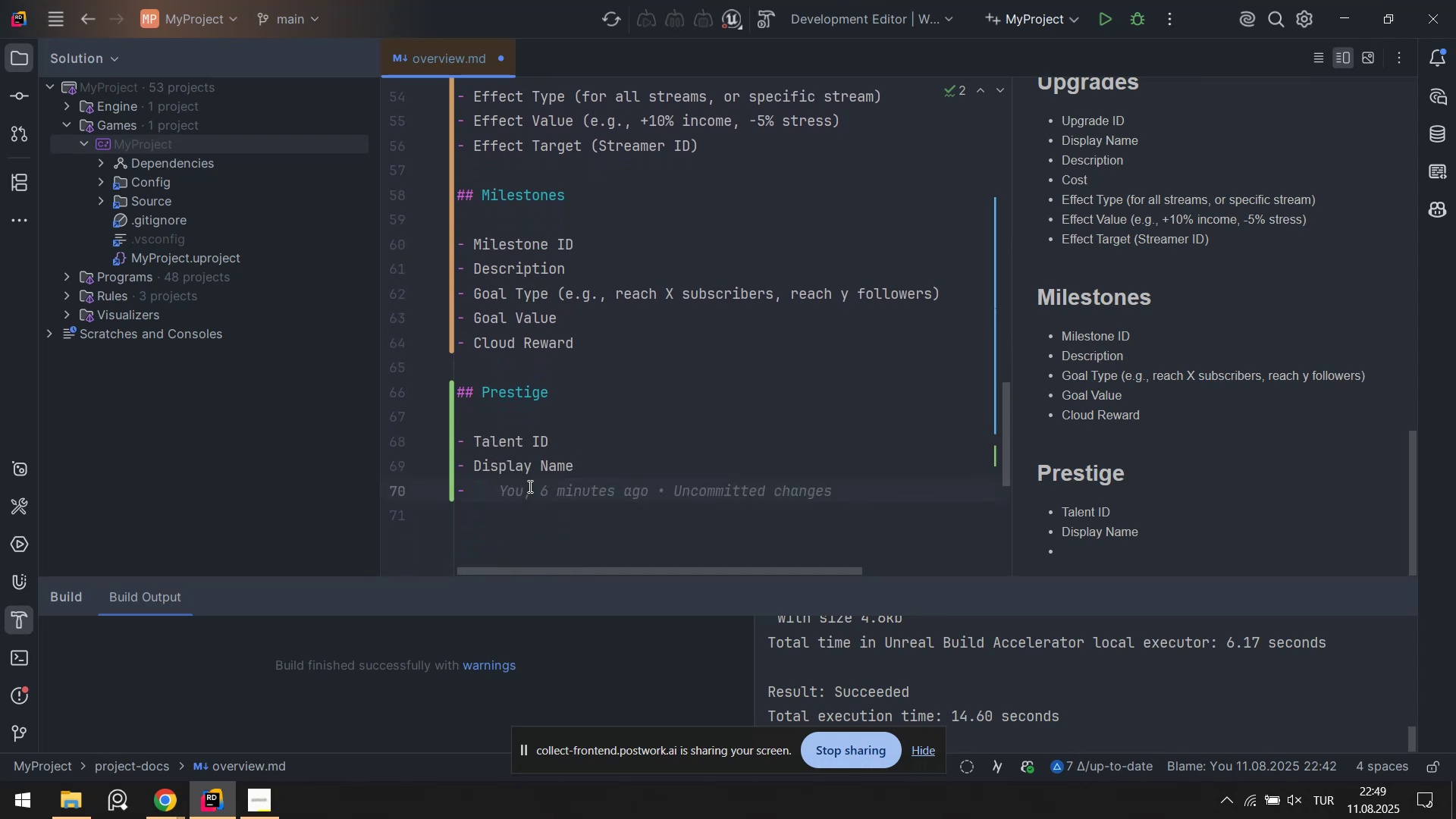 
type(Descr'pt'on)
 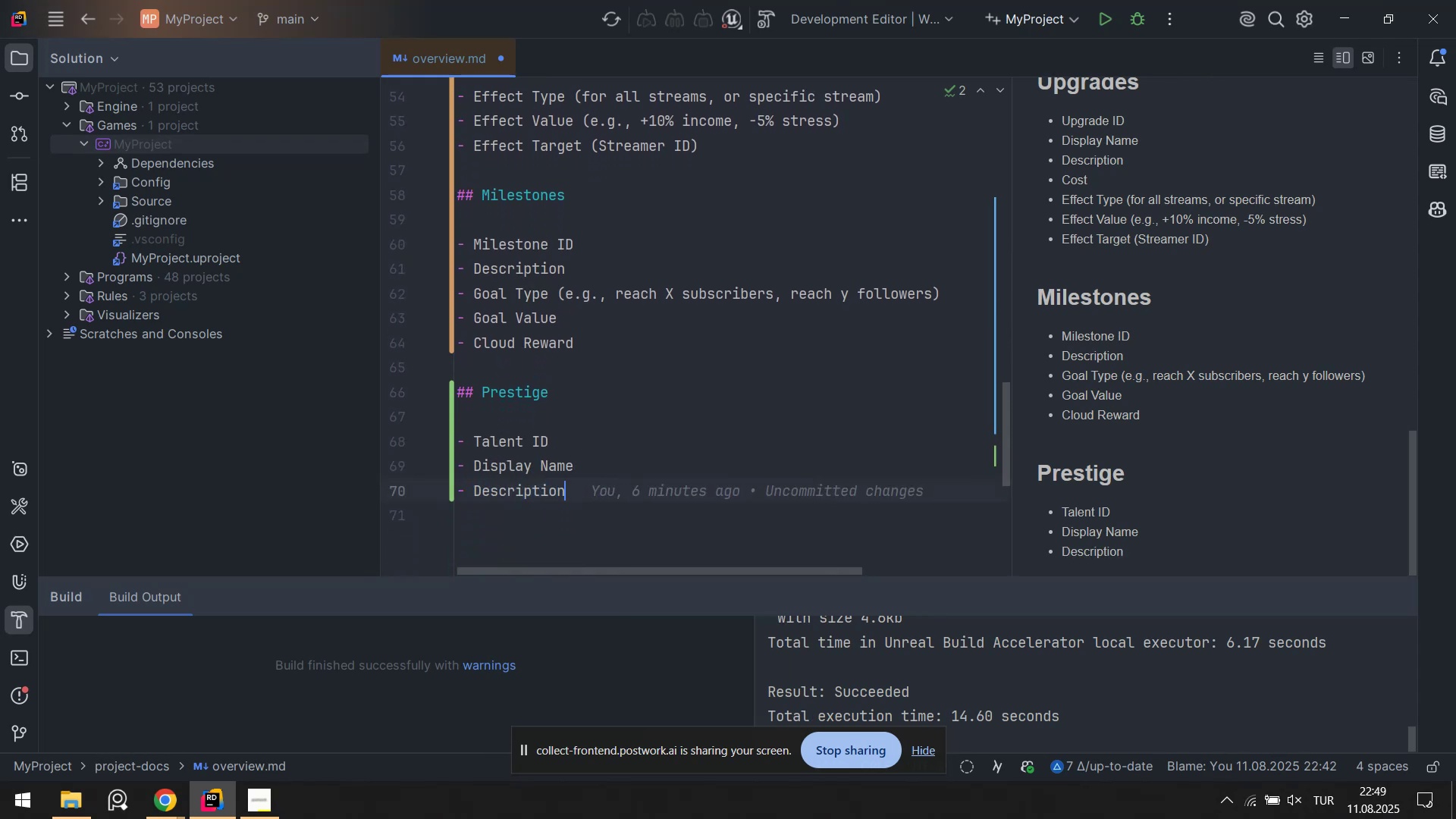 
key(Enter)
 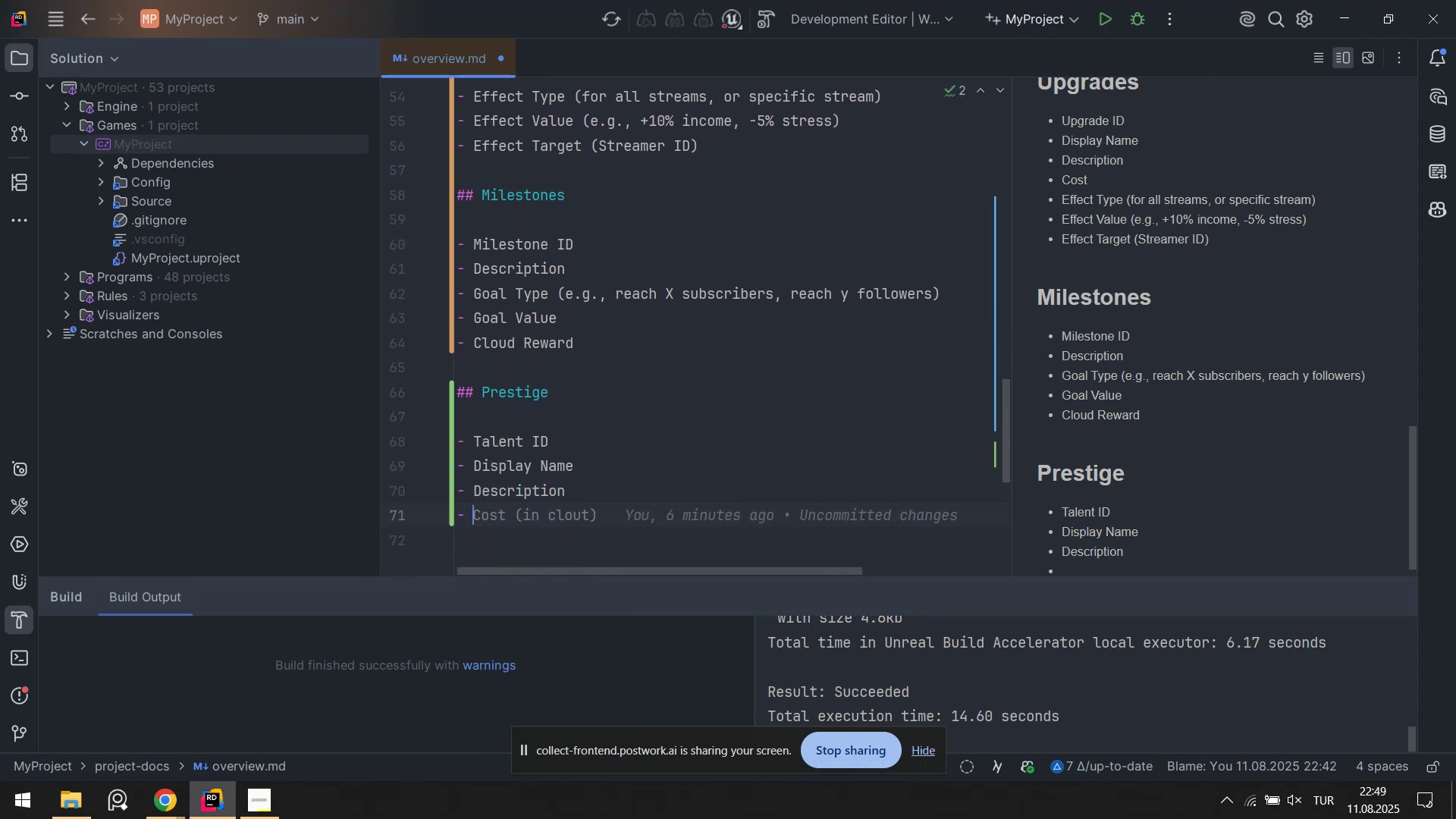 
type(Cloud cO)
key(Backspace)
key(Backspace)
type(Co)
key(Backspace)
key(Tab)
 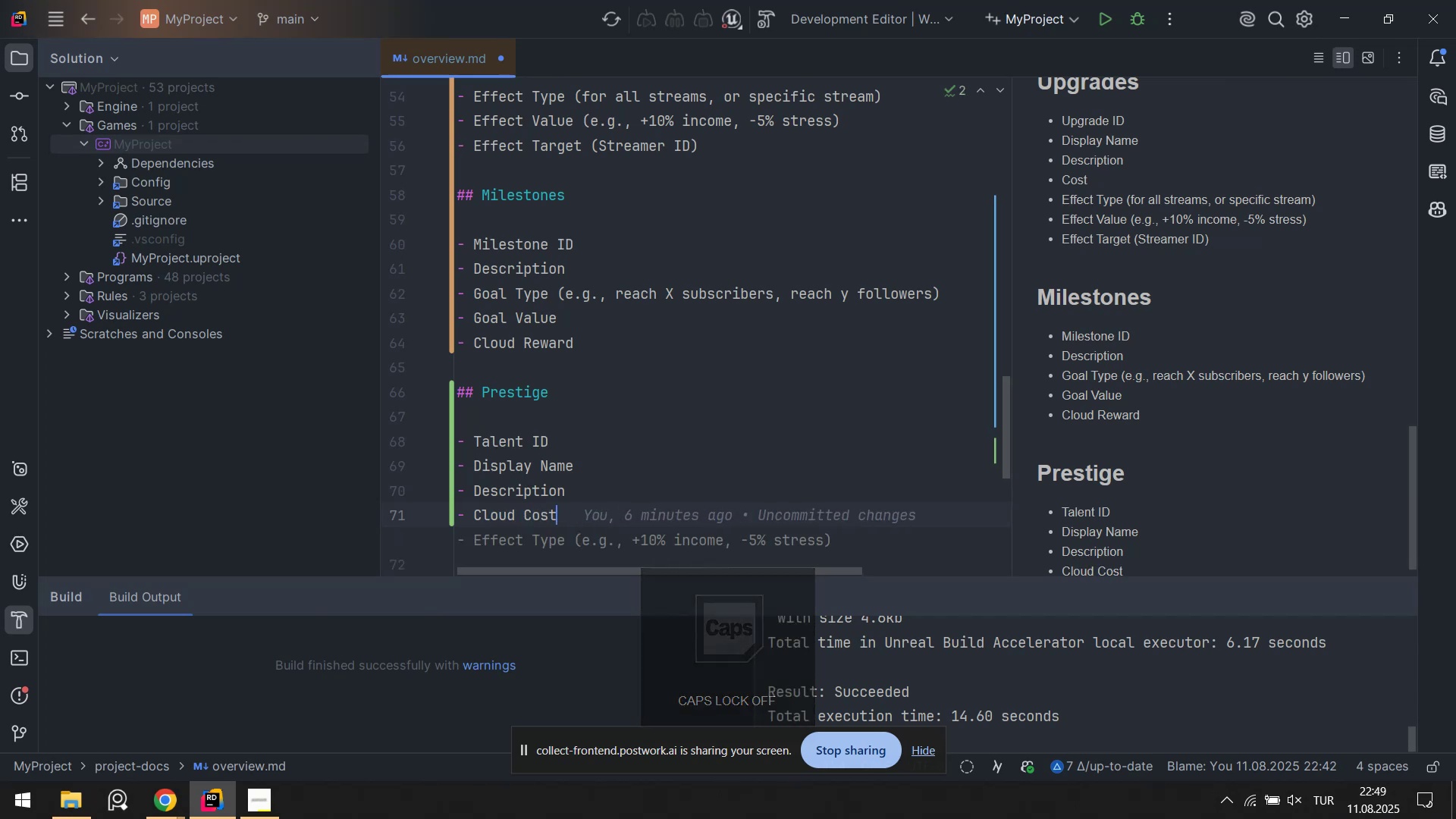 
key(Enter)
 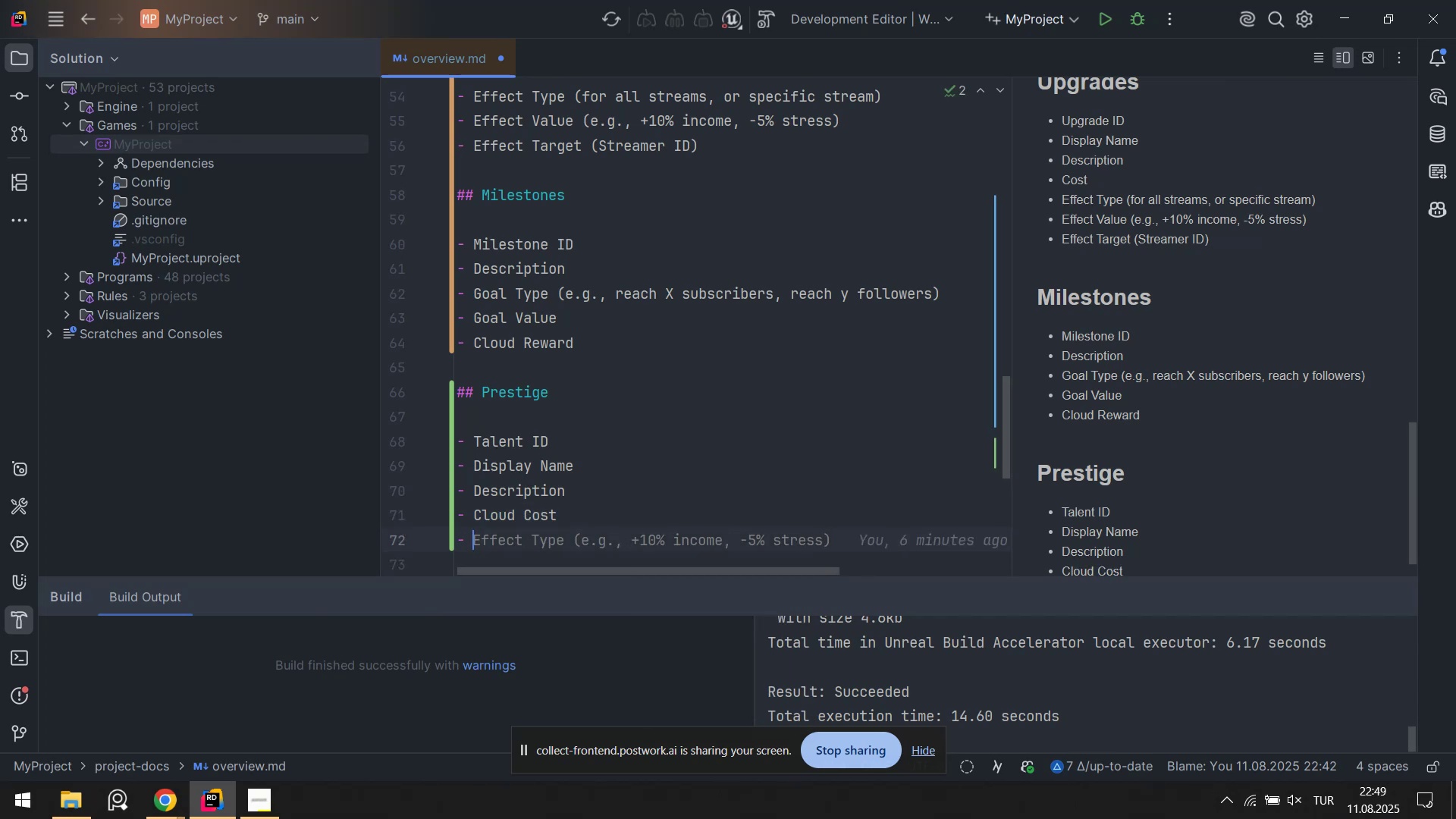 
key(CapsLock)
 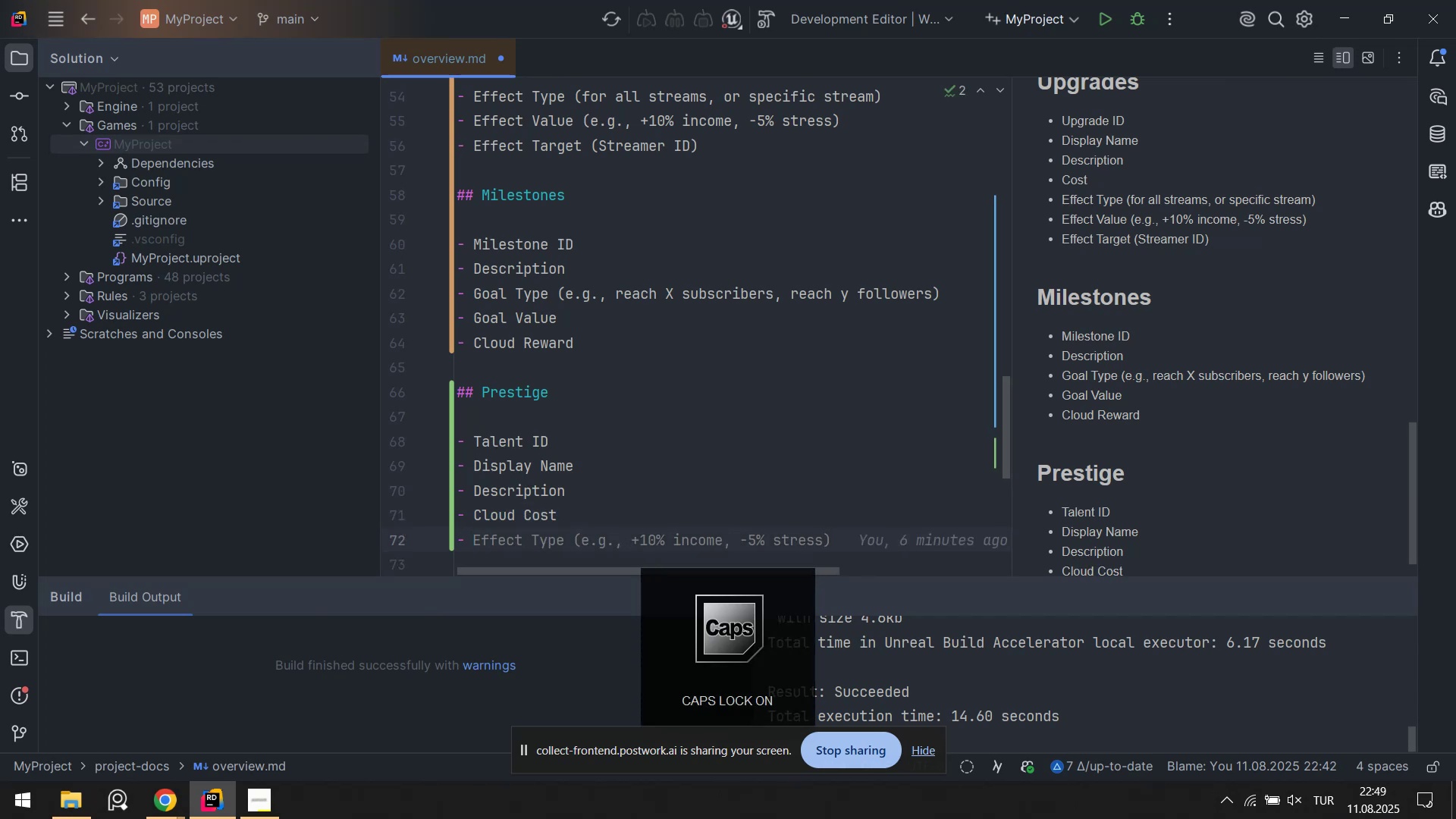 
key(CapsLock)
 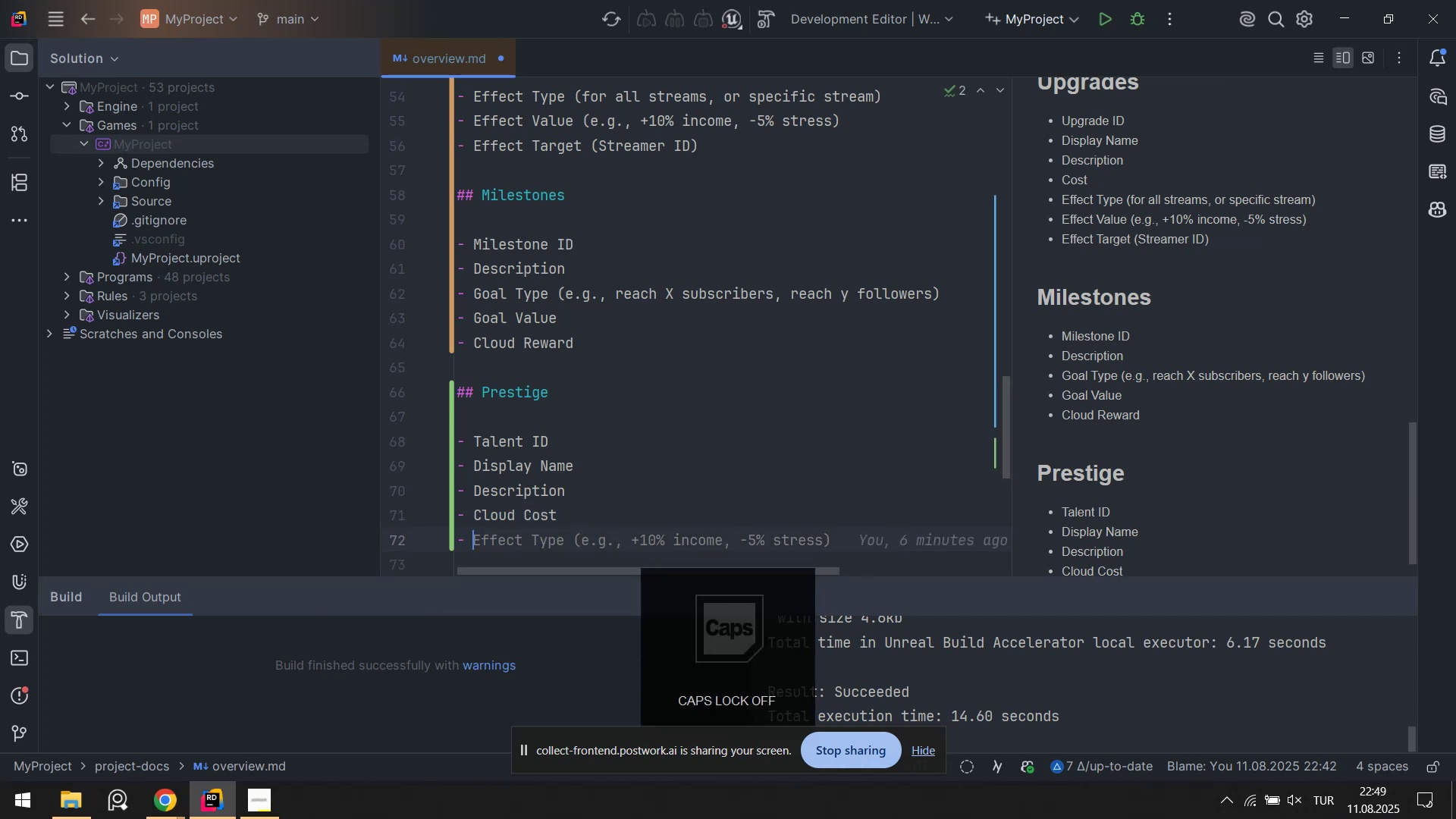 
key(Tab)
 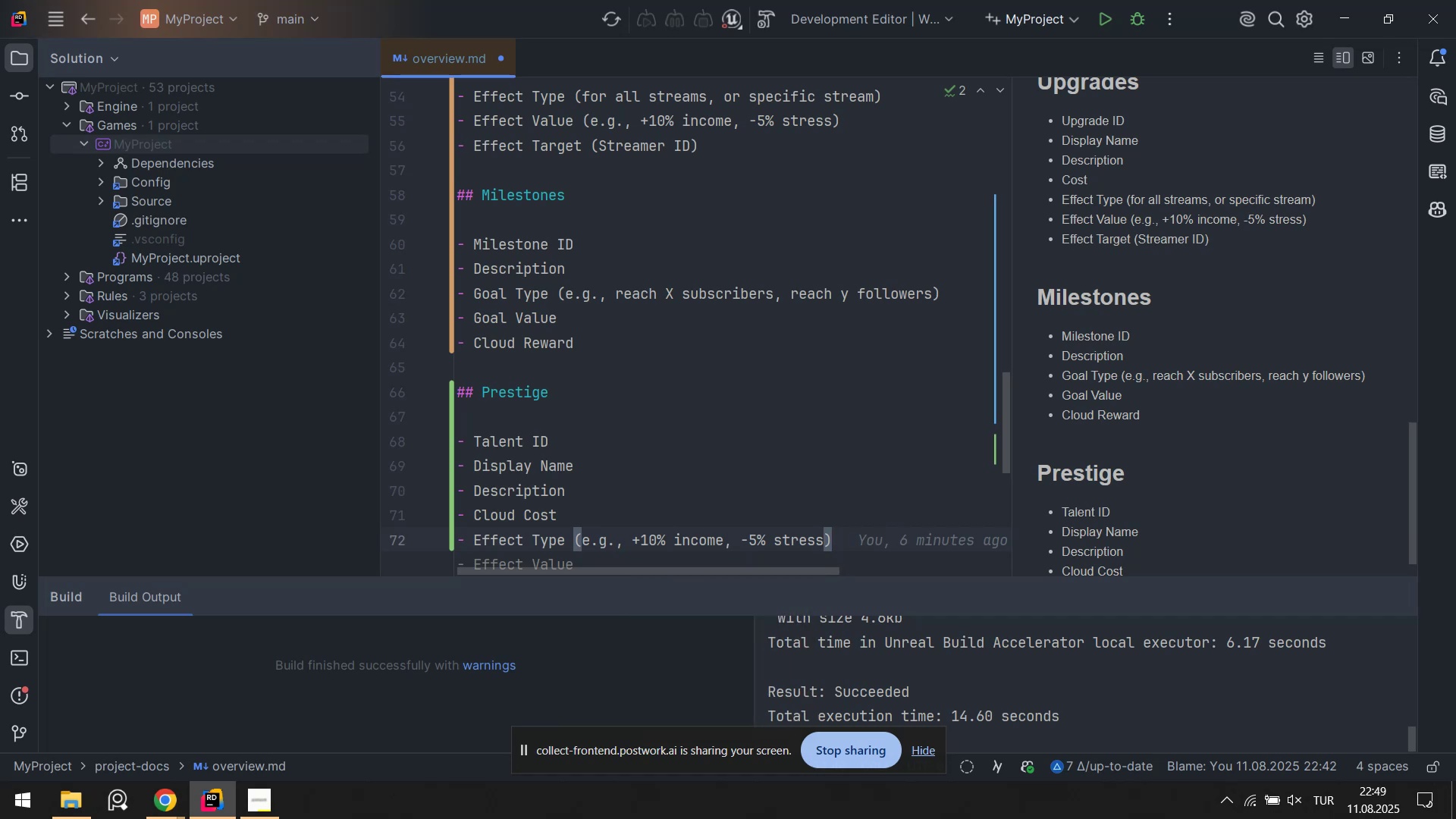 
key(ArrowLeft)
 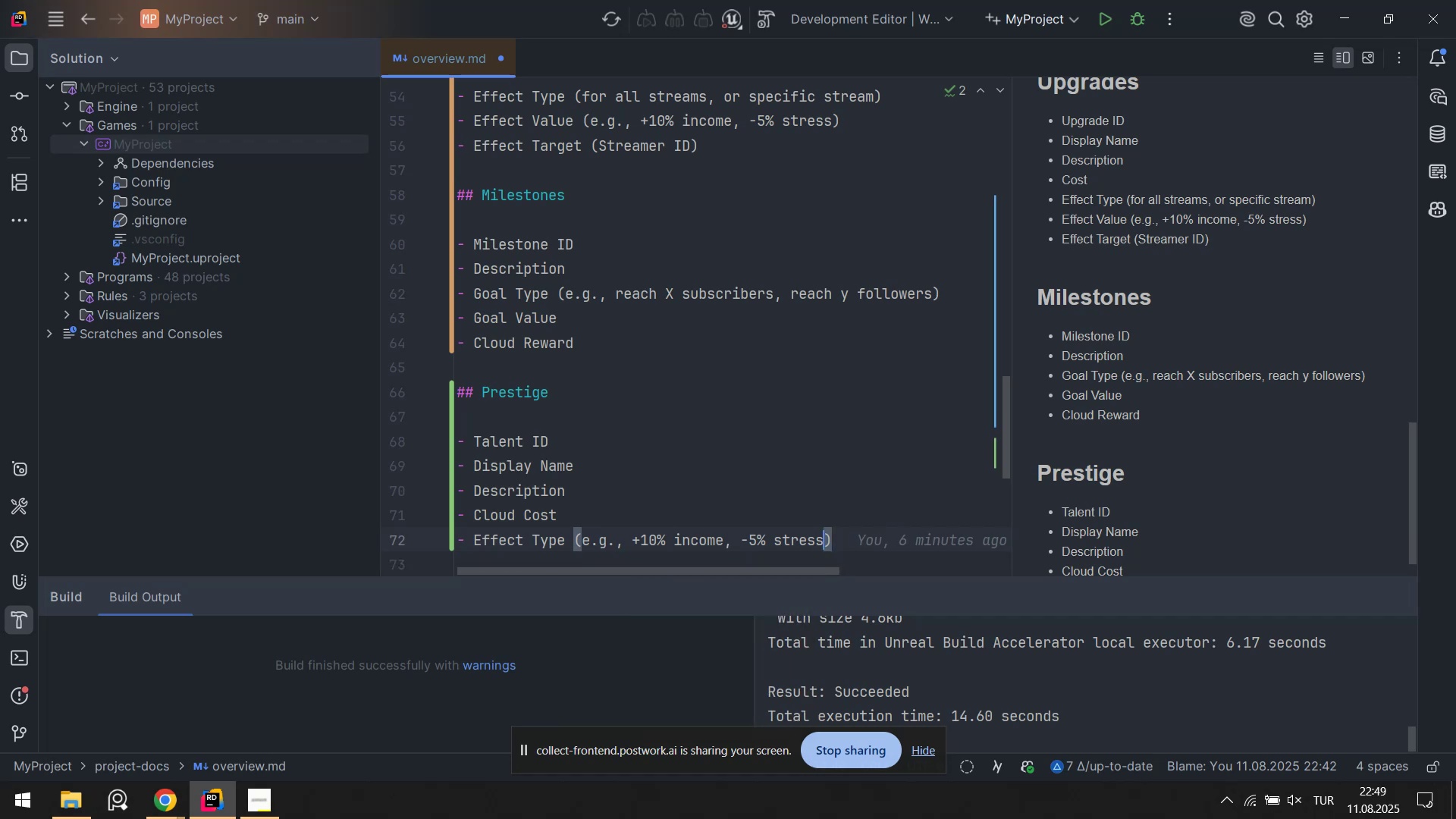 
key(ArrowLeft)
 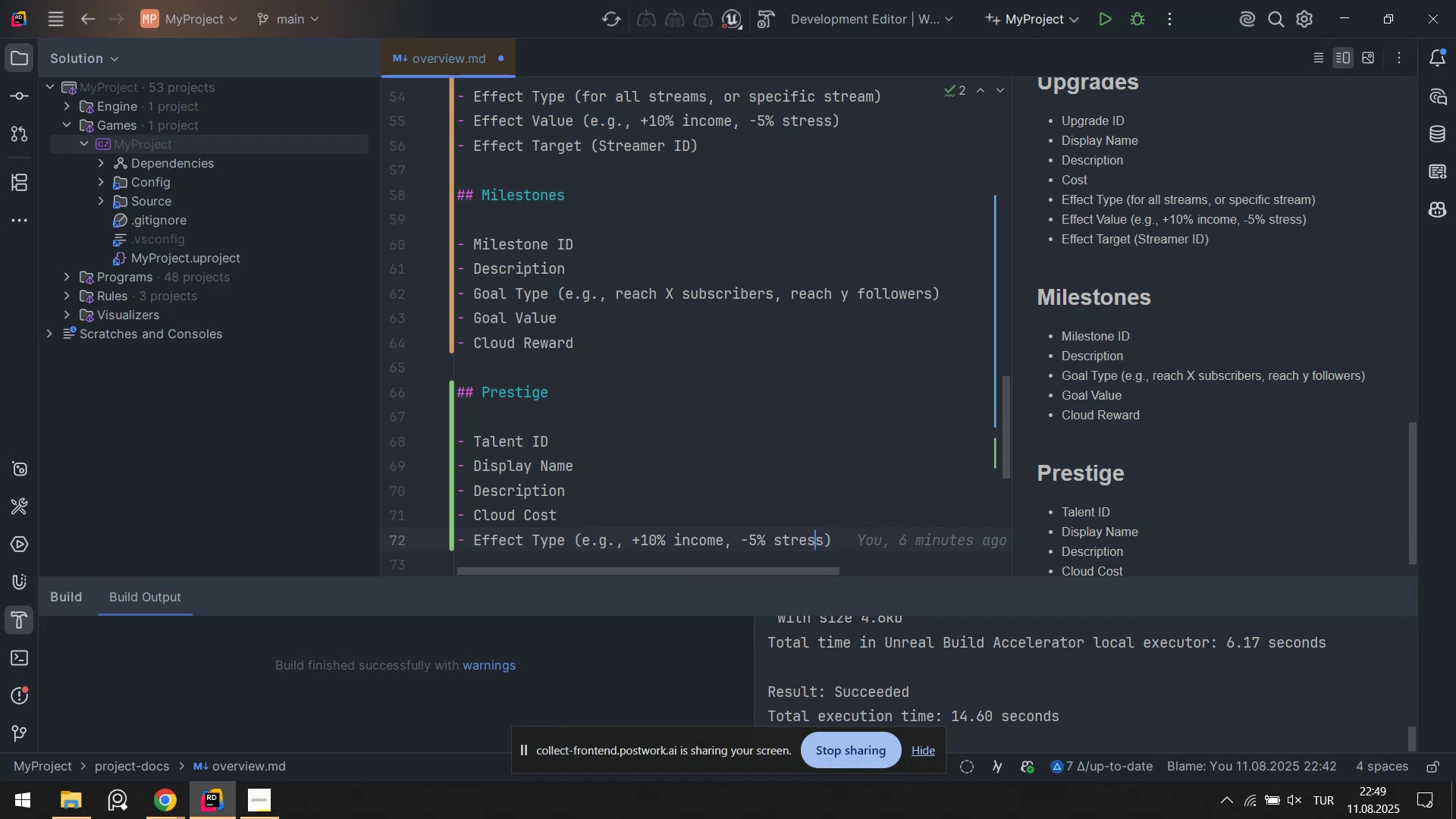 
key(ArrowRight)
 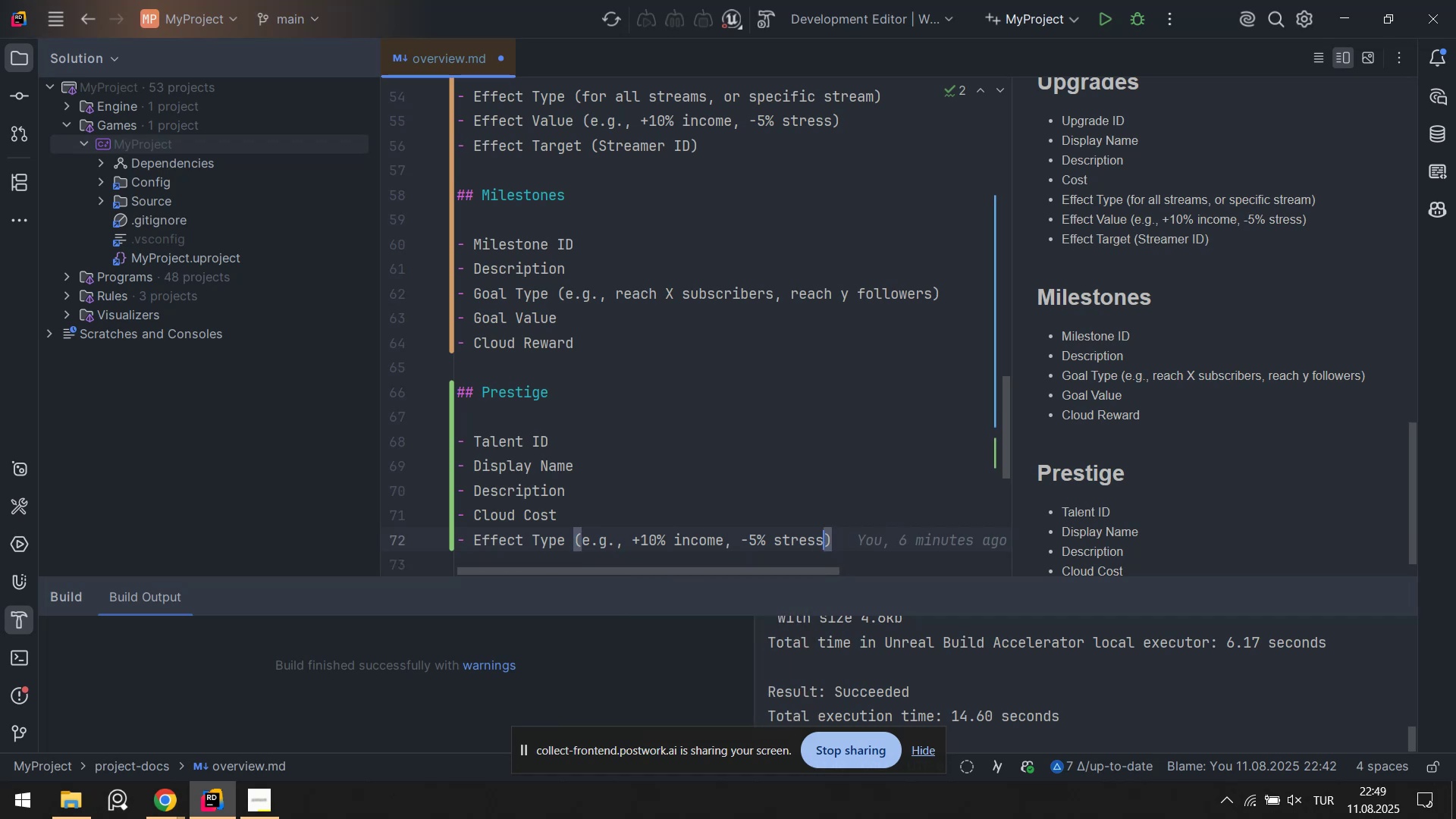 
key(ArrowRight)
 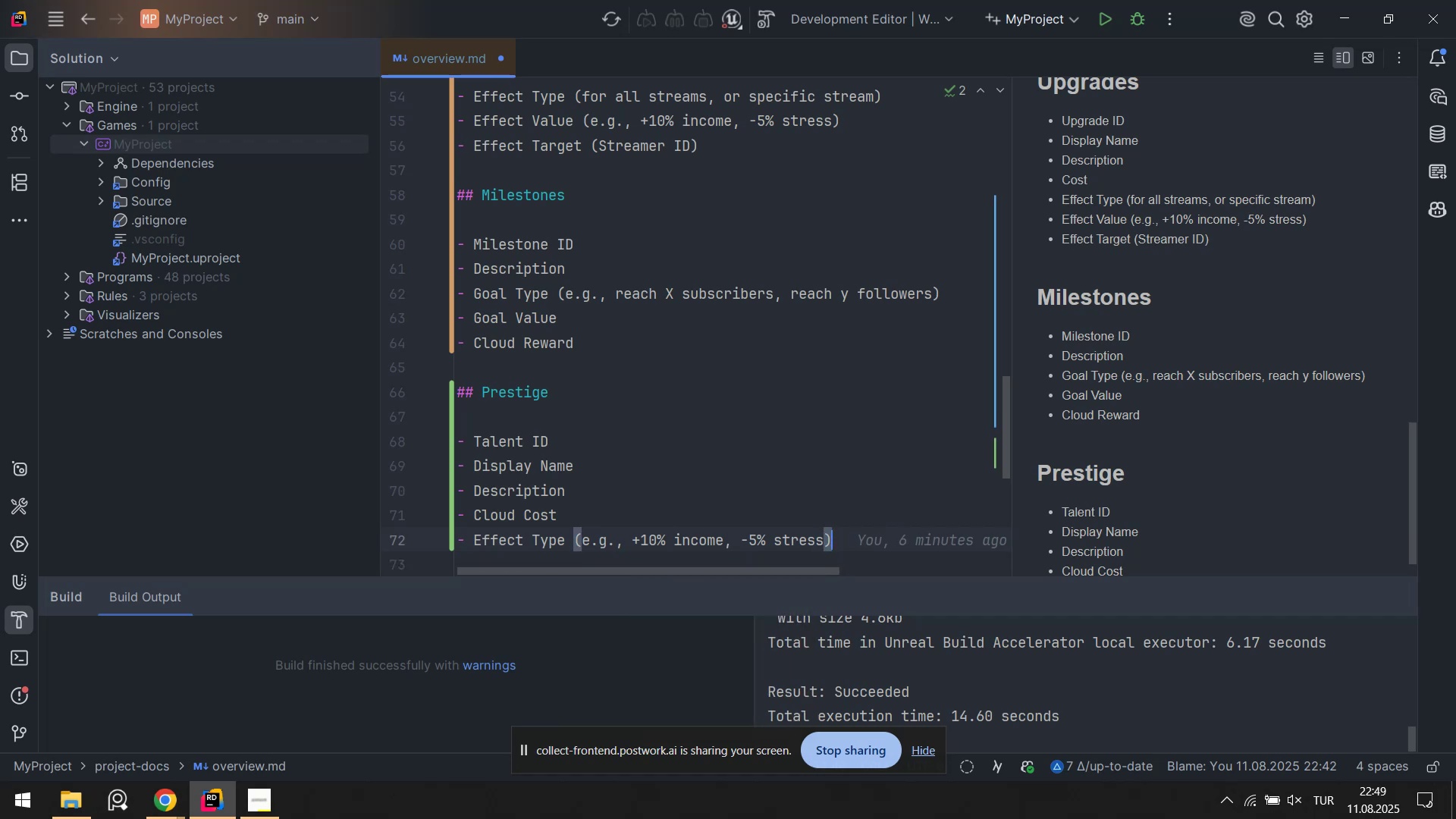 
key(Enter)
 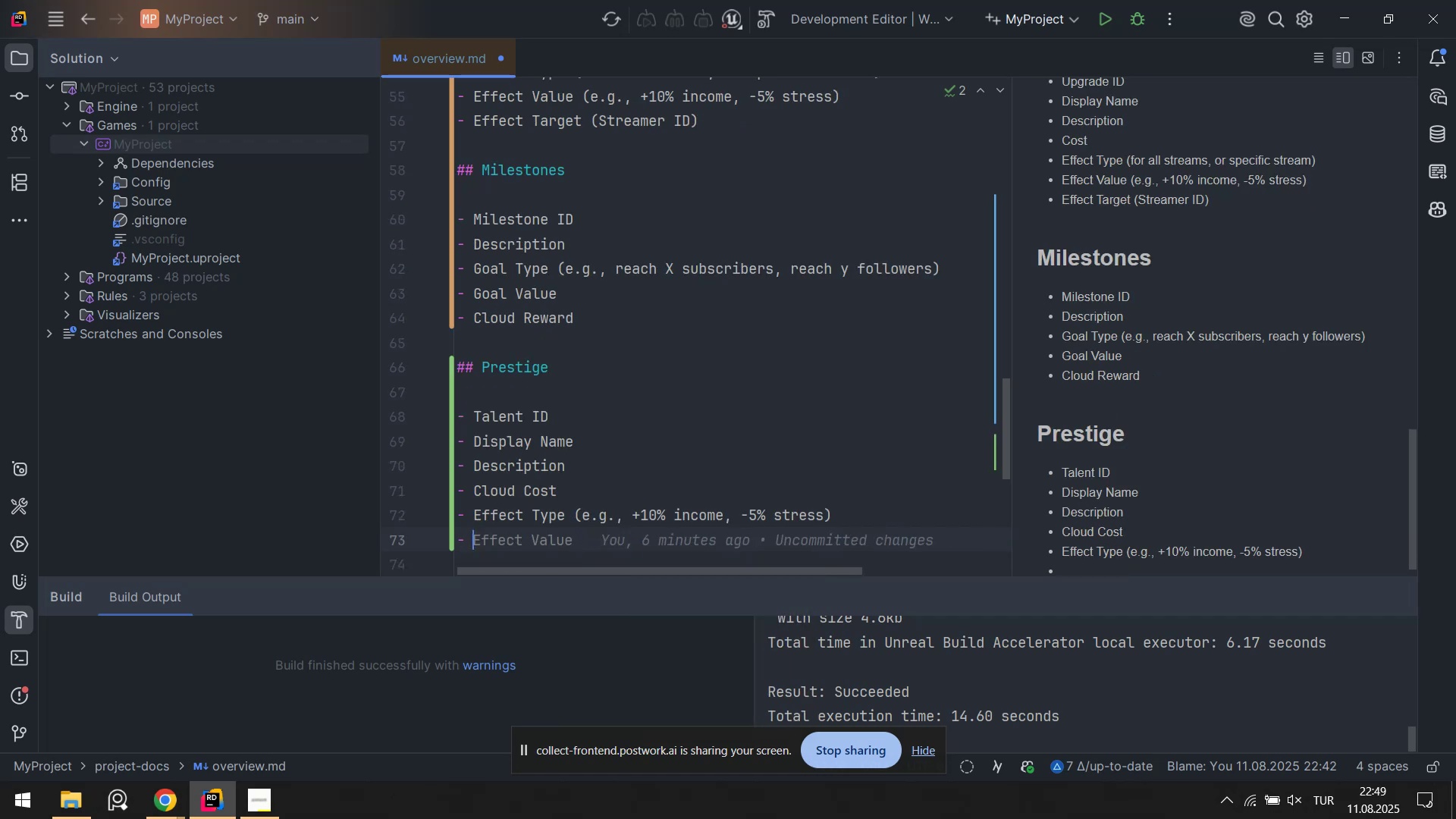 
key(Tab)
 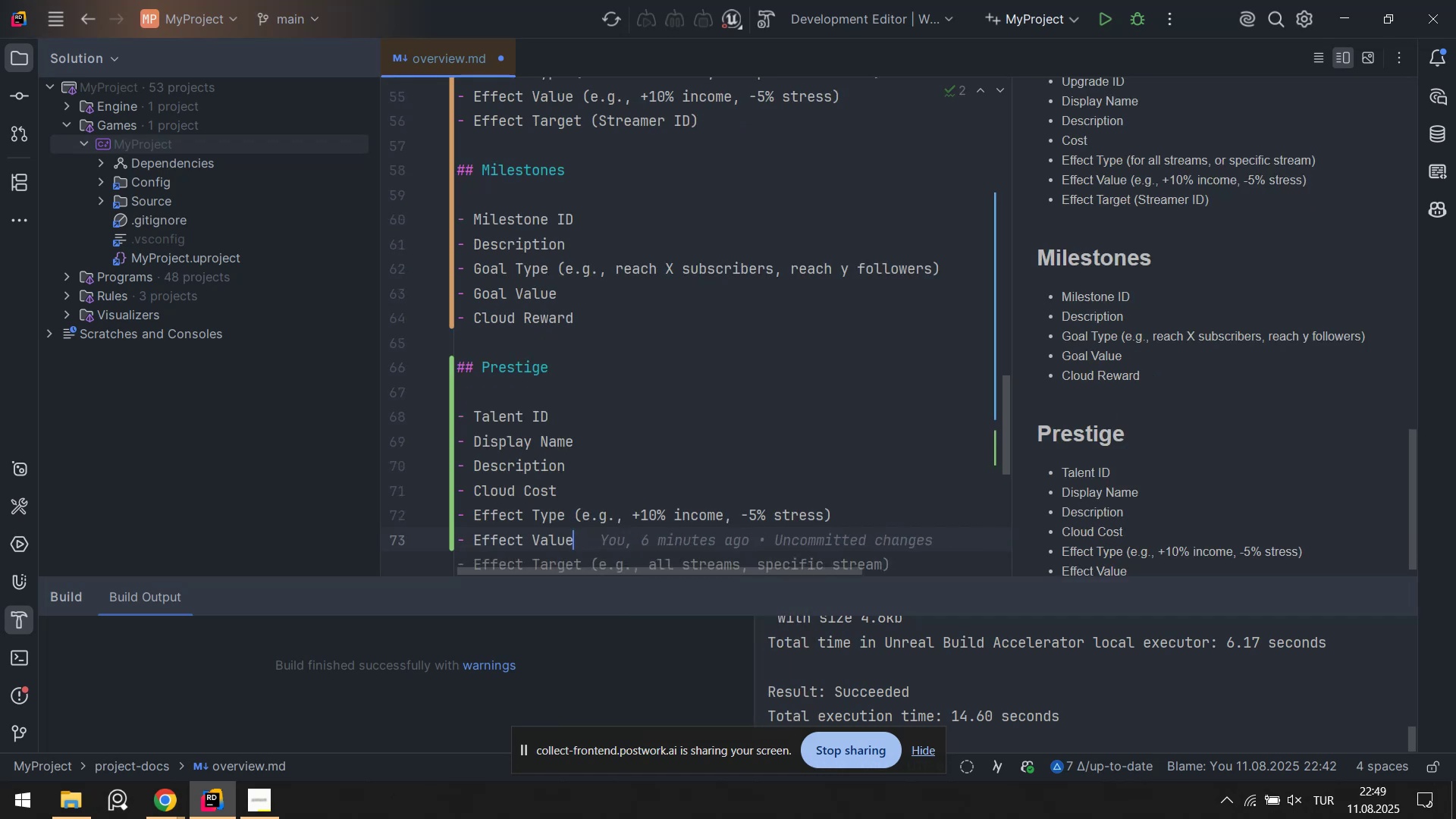 
key(Control+S)
 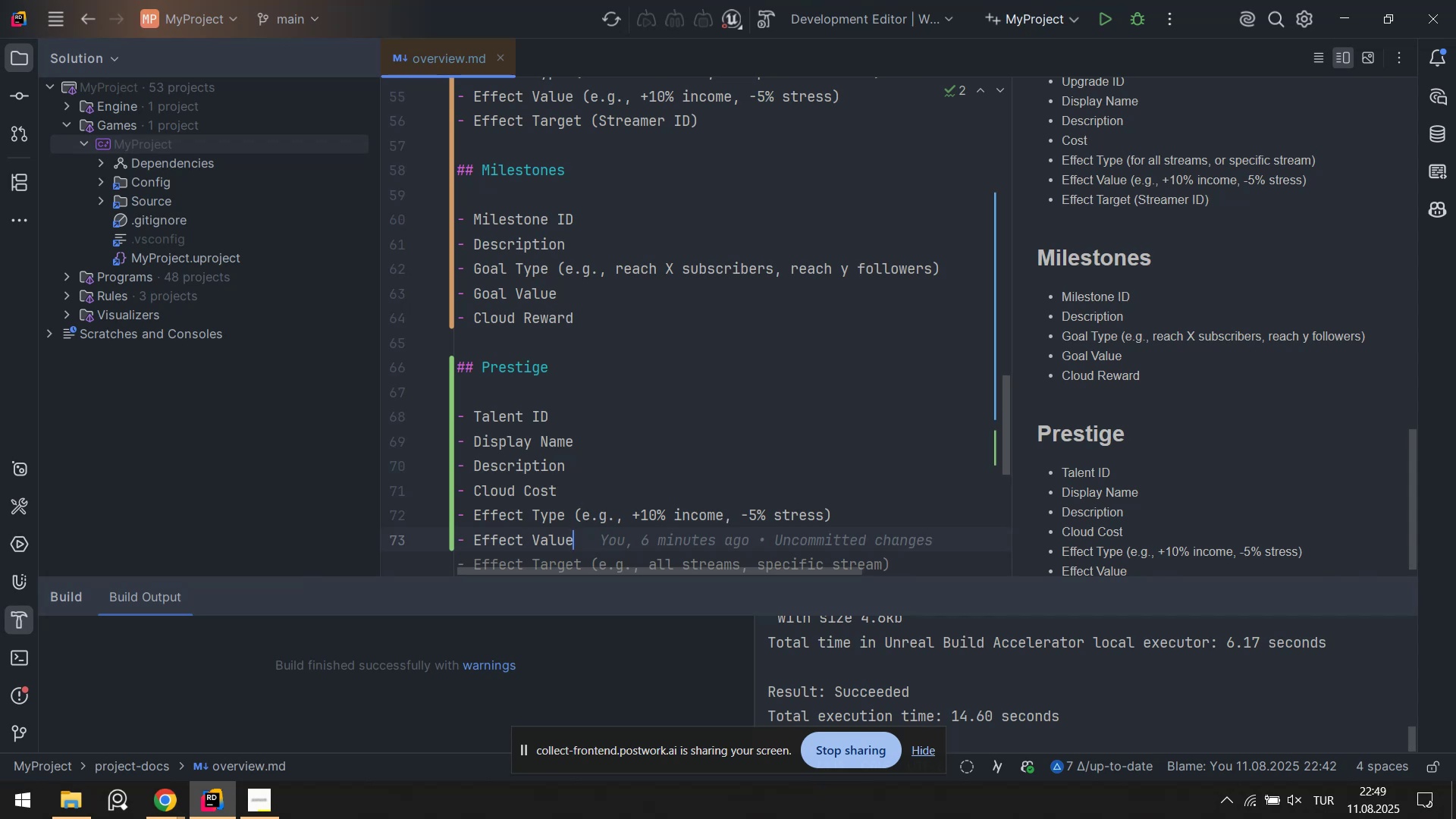 
wait(14.99)
 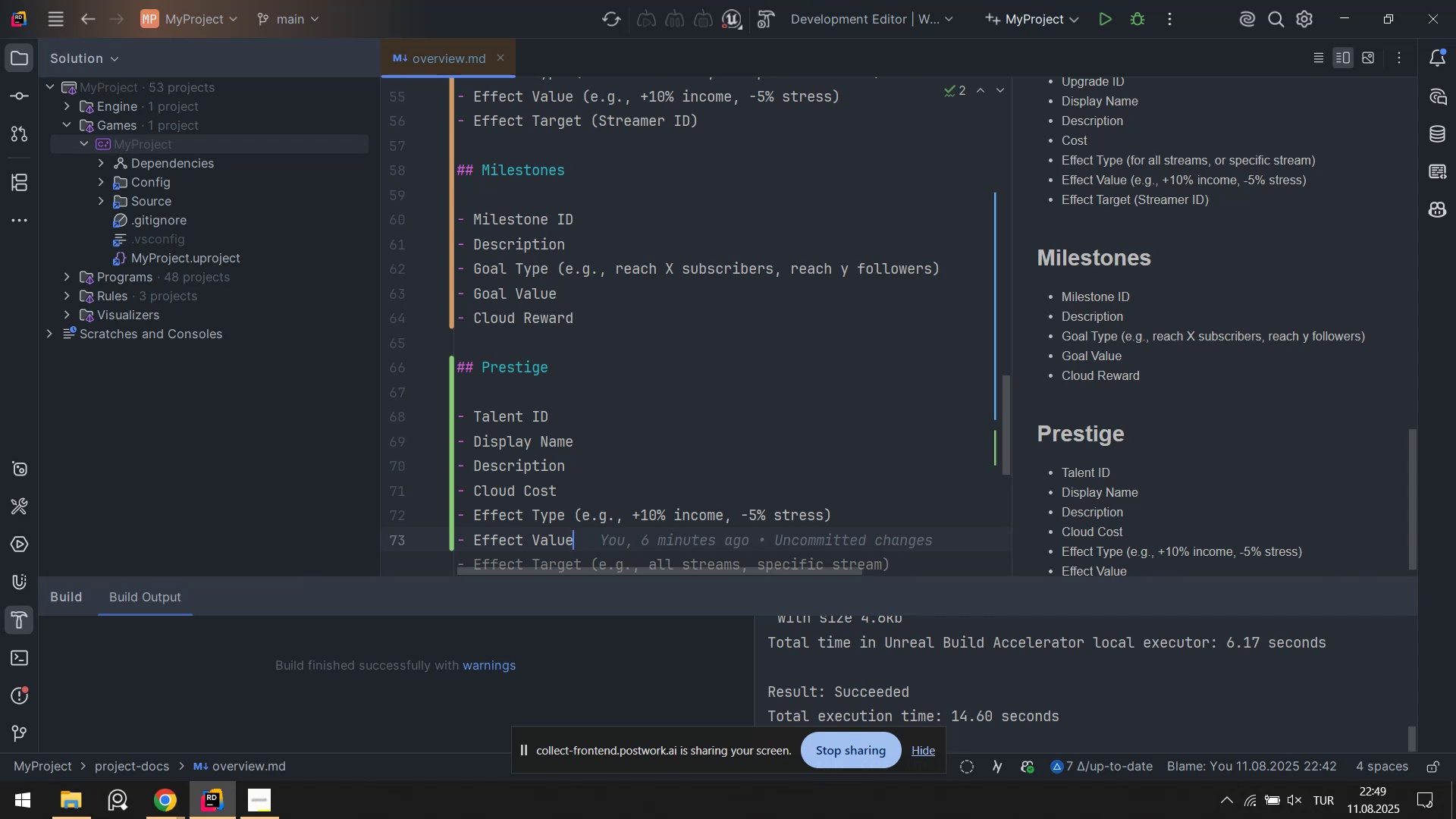 
scroll: coordinate [1103, 418], scroll_direction: down, amount: 2.0
 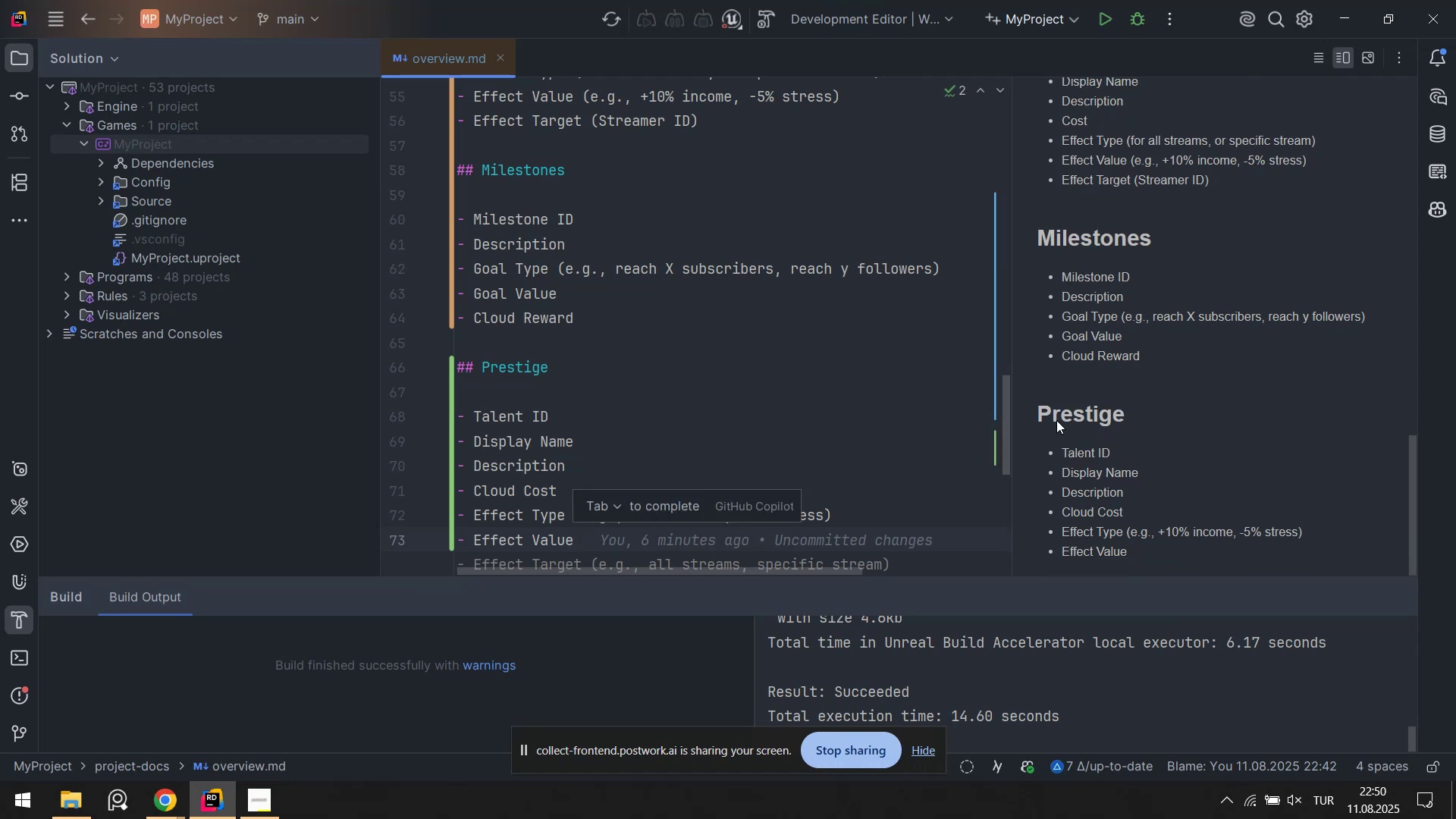 
left_click_drag(start_coordinate=[1062, 449], to_coordinate=[1096, 535])
 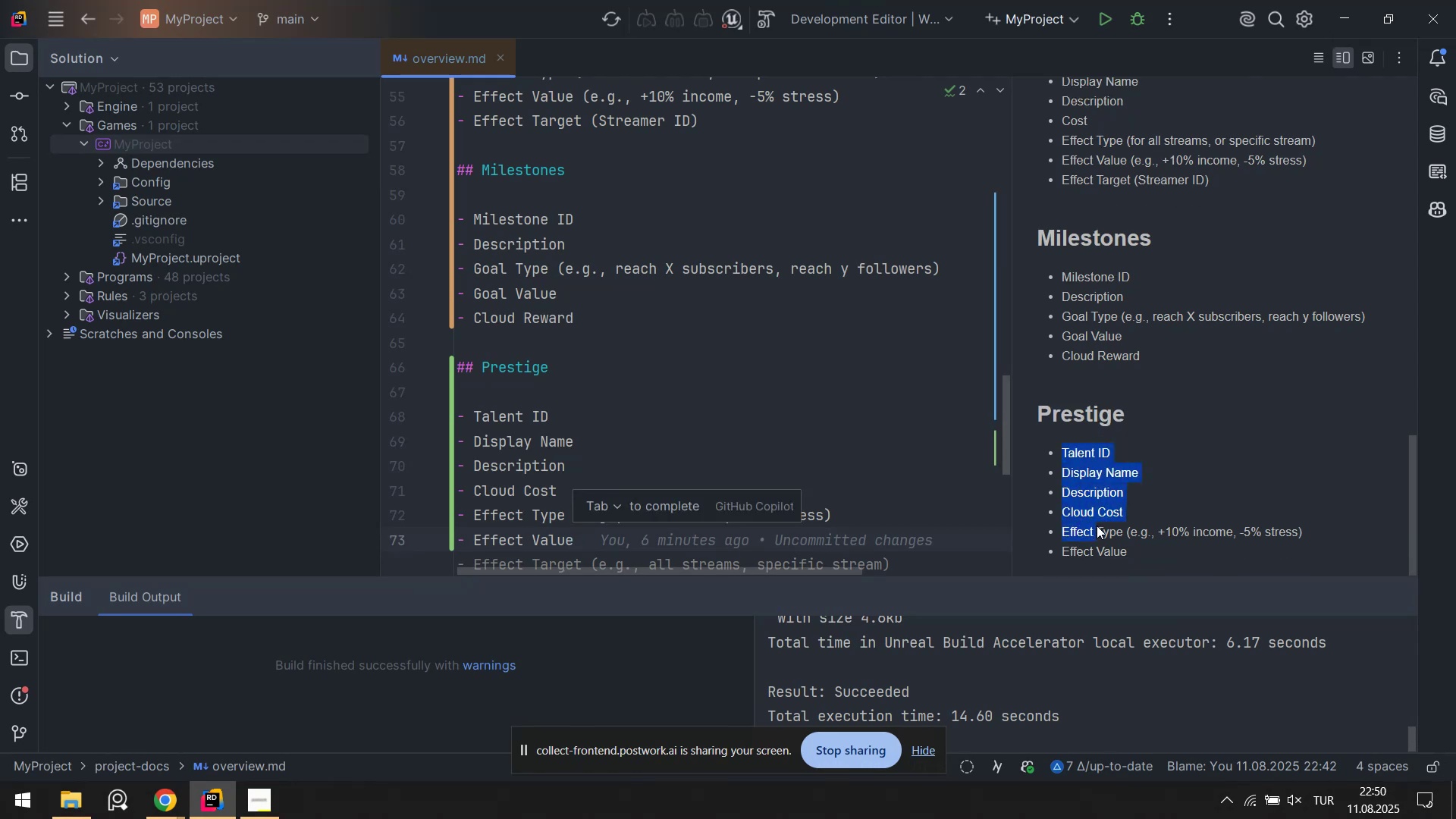 
scroll: coordinate [1138, 368], scroll_direction: up, amount: 21.0
 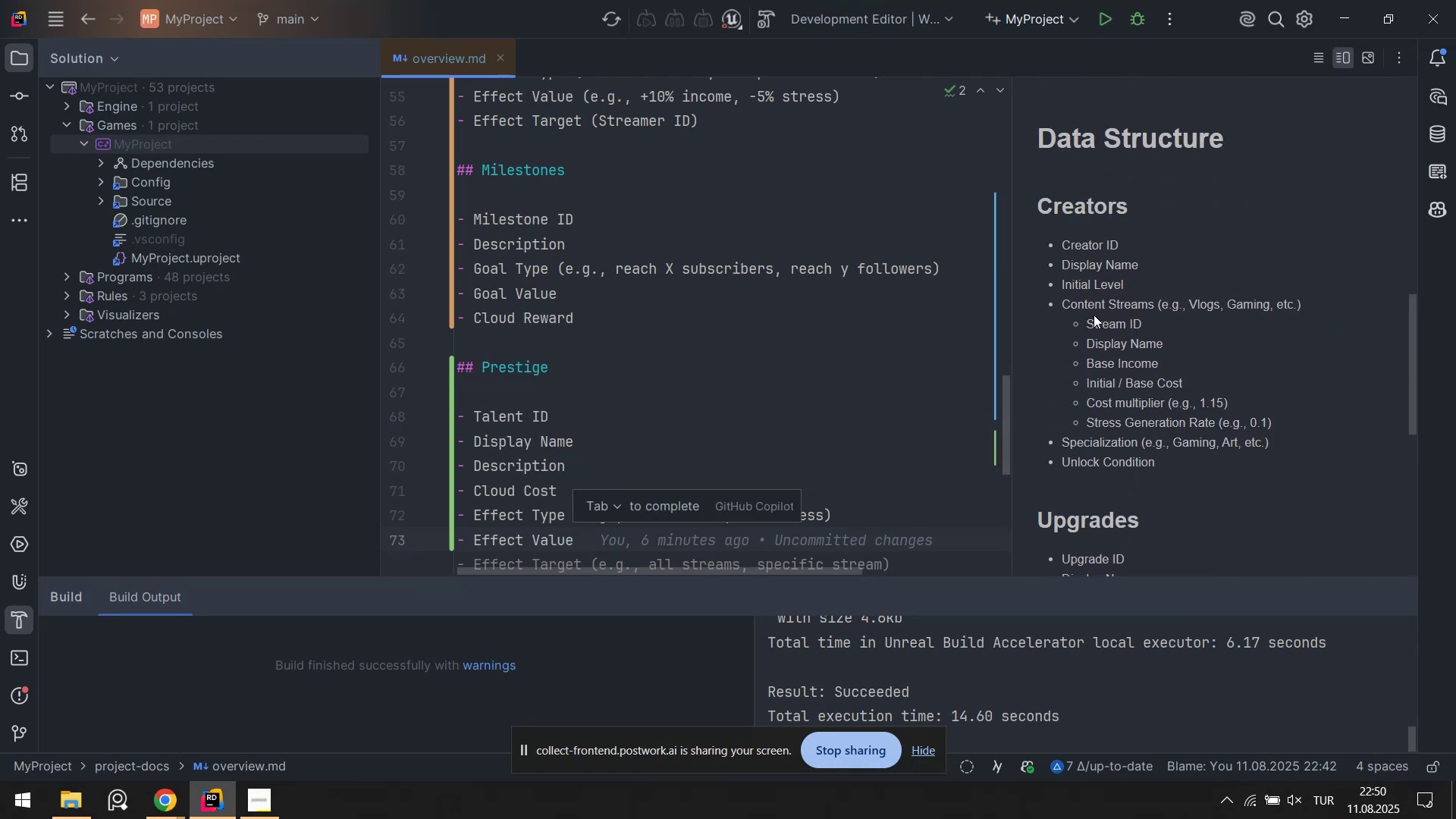 
left_click_drag(start_coordinate=[1065, 305], to_coordinate=[1141, 310])
 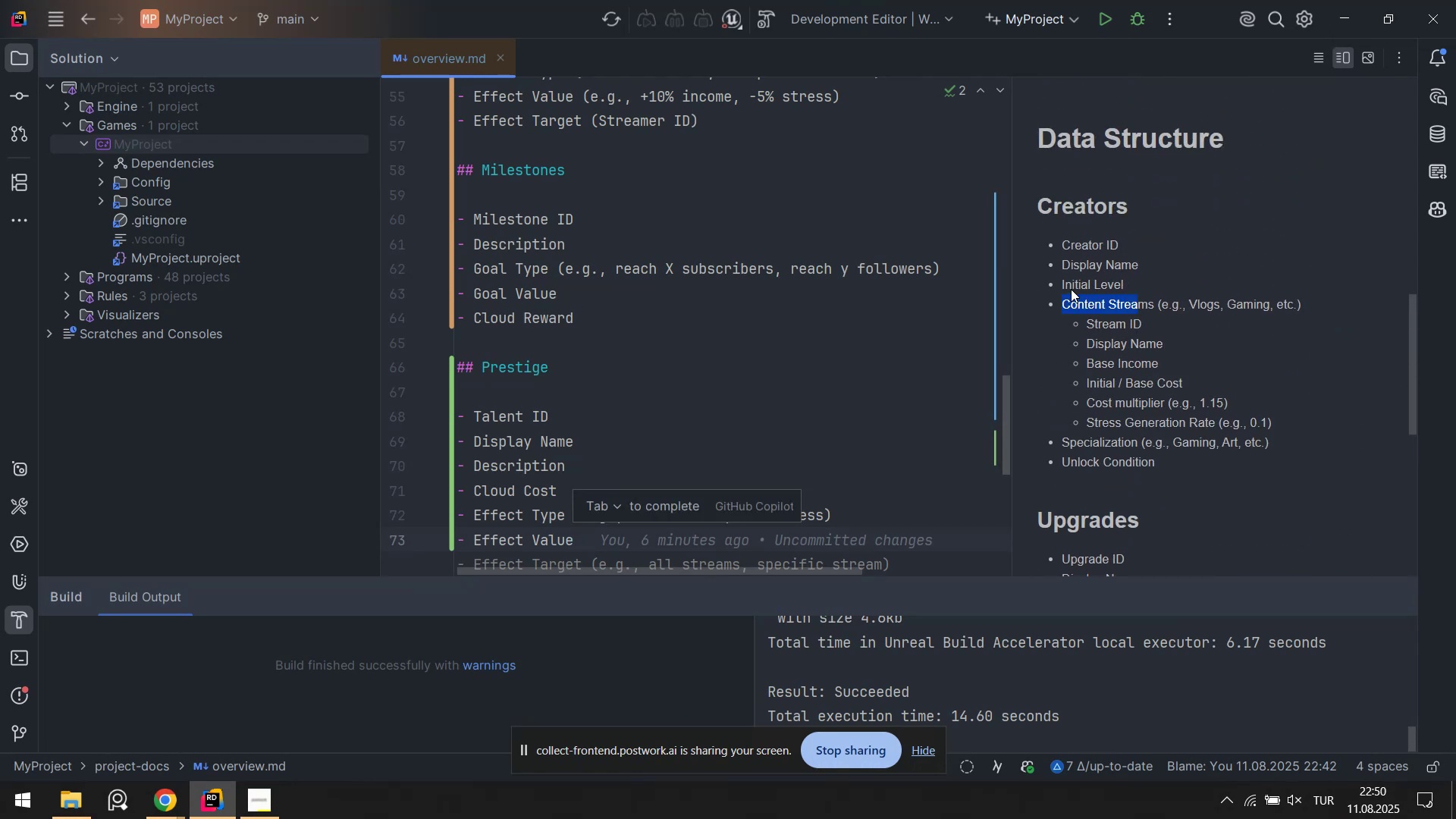 
left_click_drag(start_coordinate=[1071, 289], to_coordinate=[1136, 282])
 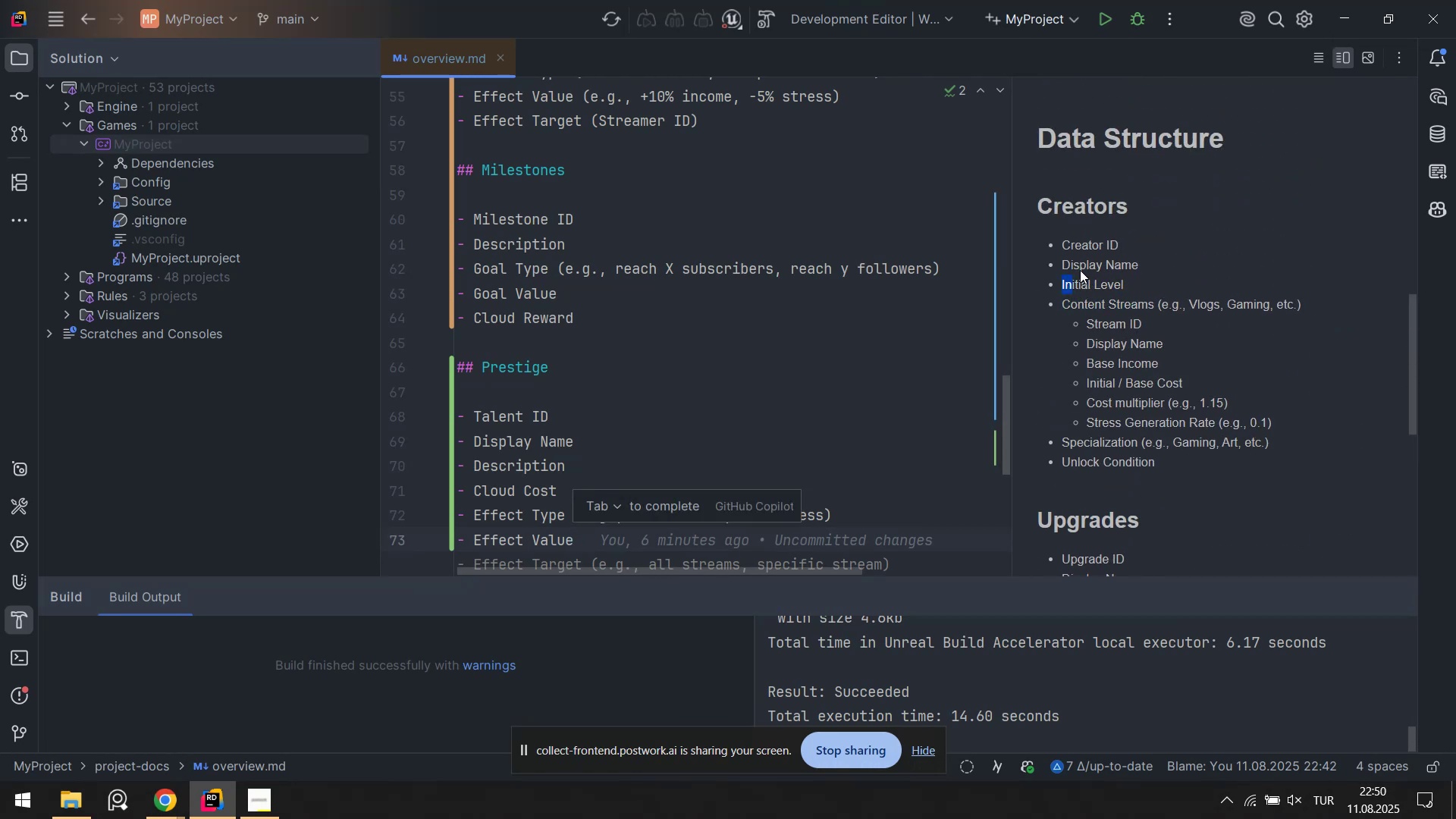 
scroll: coordinate [1156, 356], scroll_direction: up, amount: 16.0
 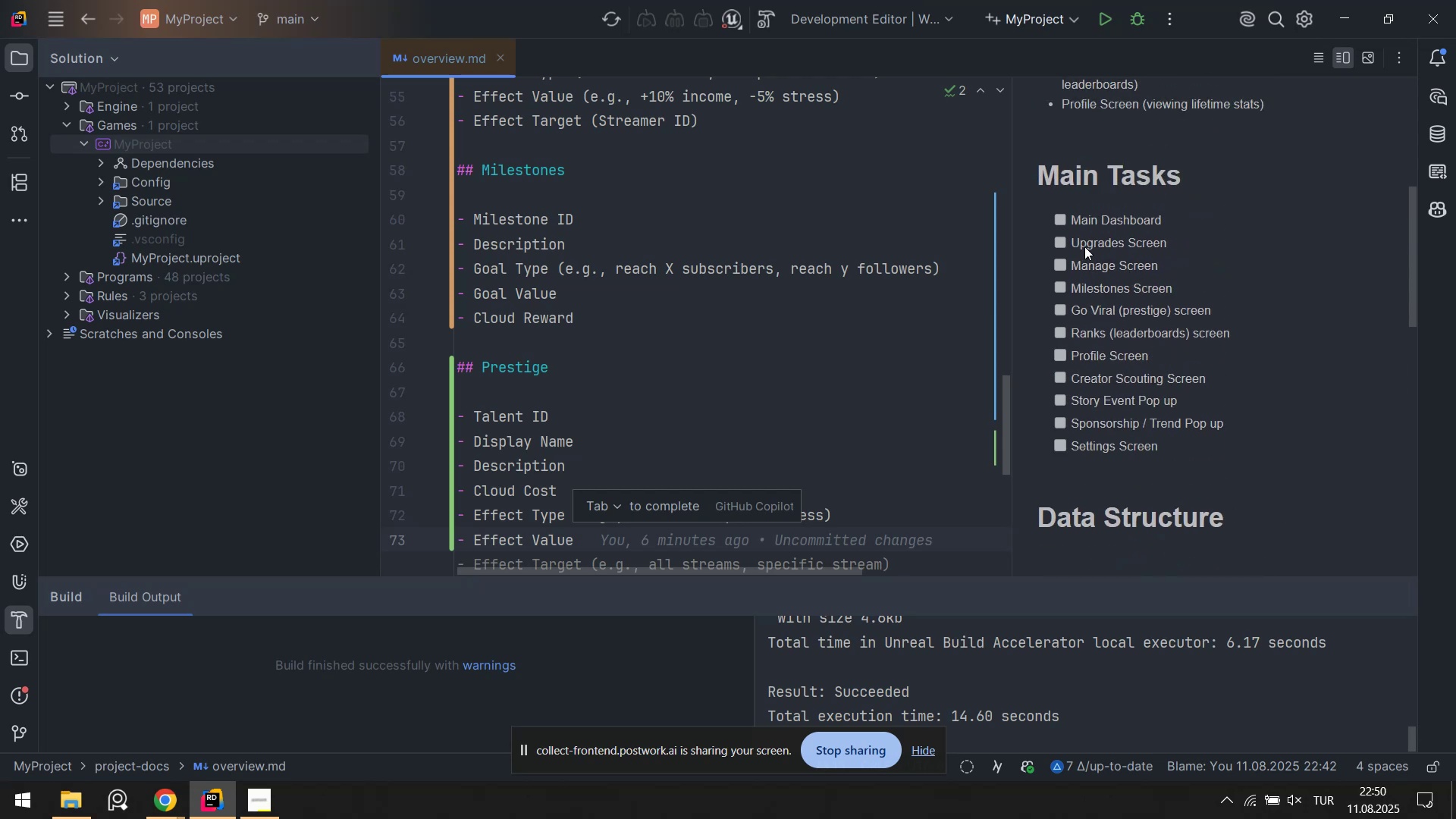 
left_click_drag(start_coordinate=[1084, 246], to_coordinate=[1159, 246])
 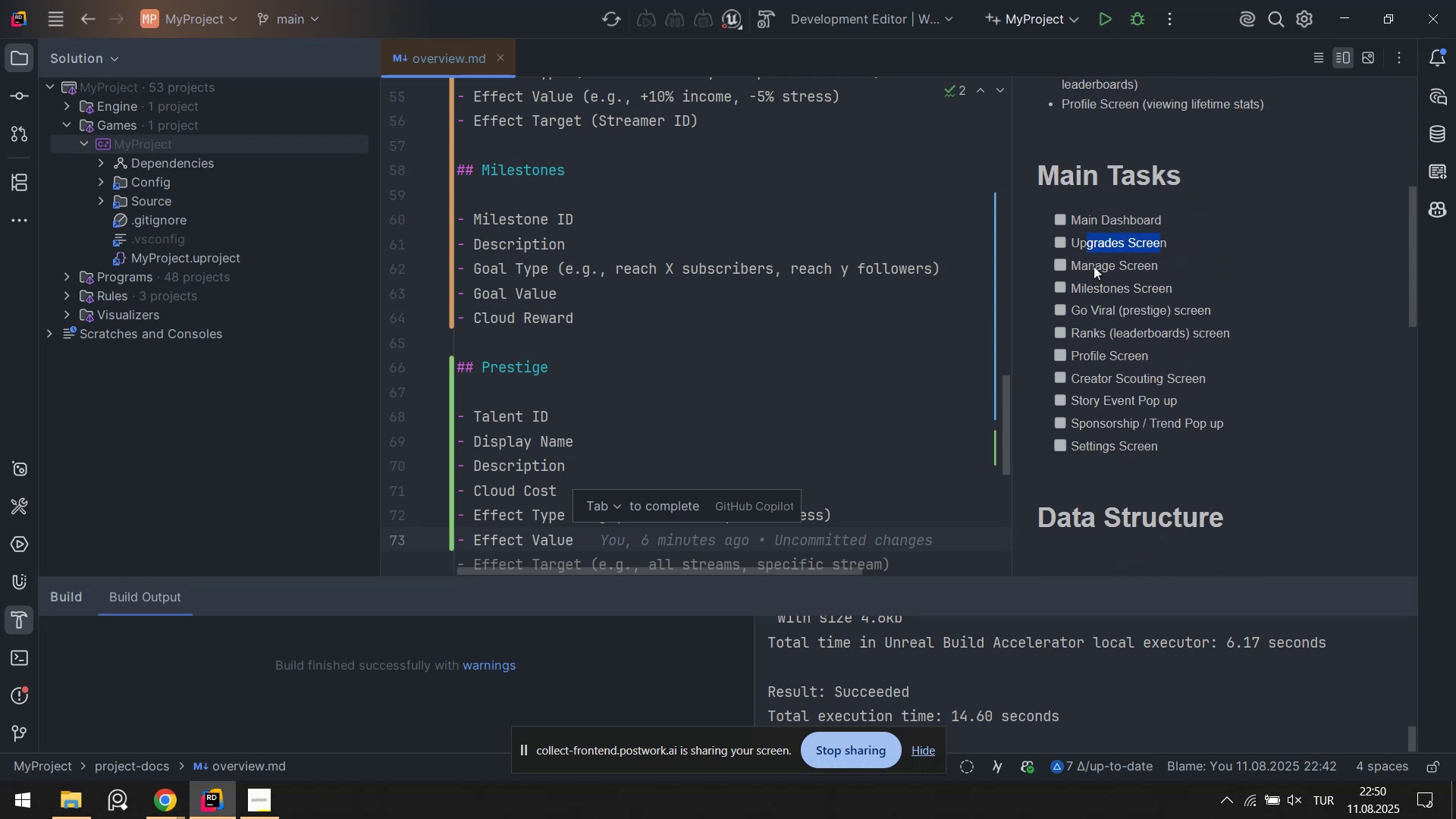 
left_click_drag(start_coordinate=[1094, 266], to_coordinate=[1144, 271])
 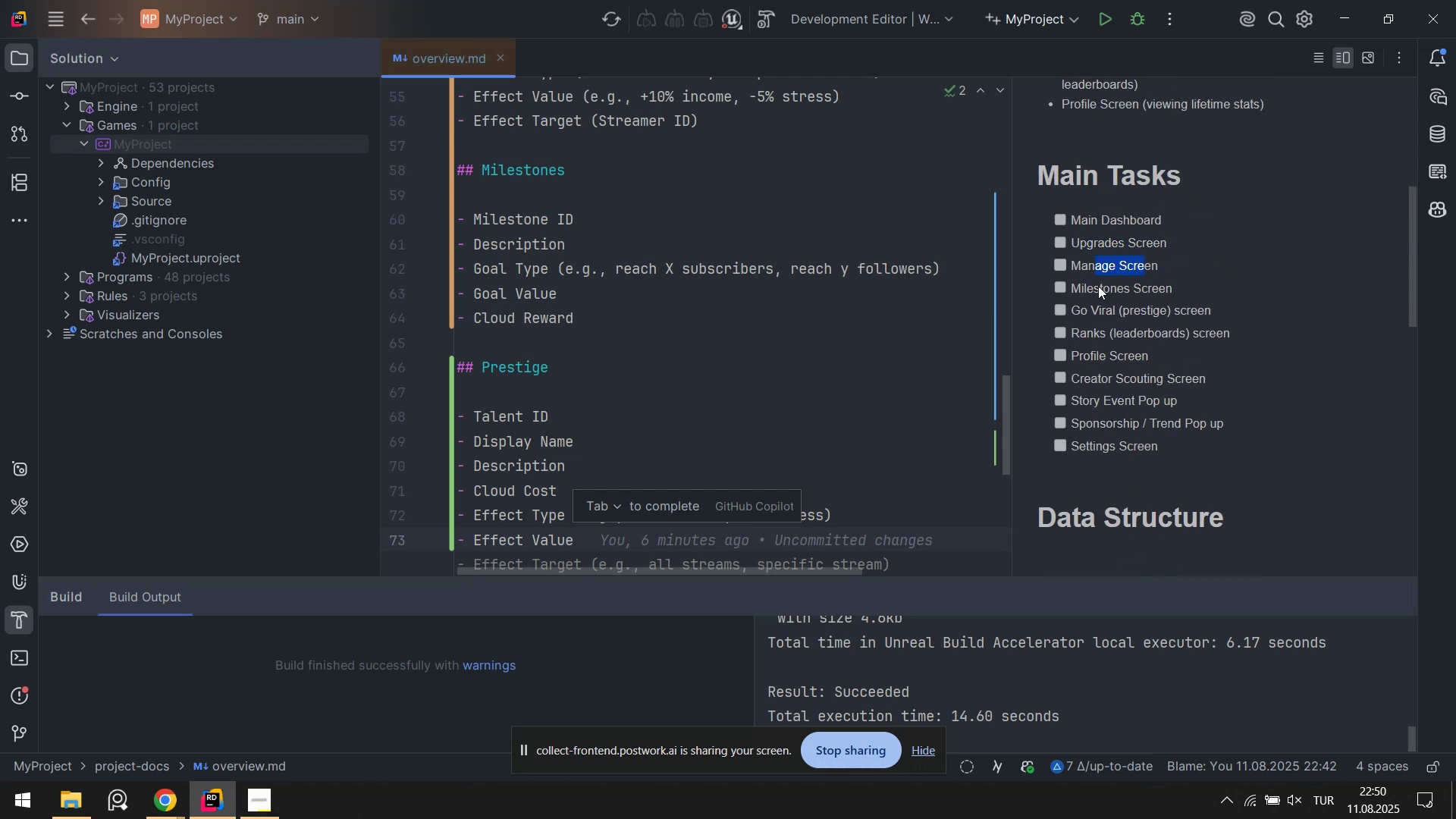 
left_click_drag(start_coordinate=[1097, 286], to_coordinate=[1155, 287])
 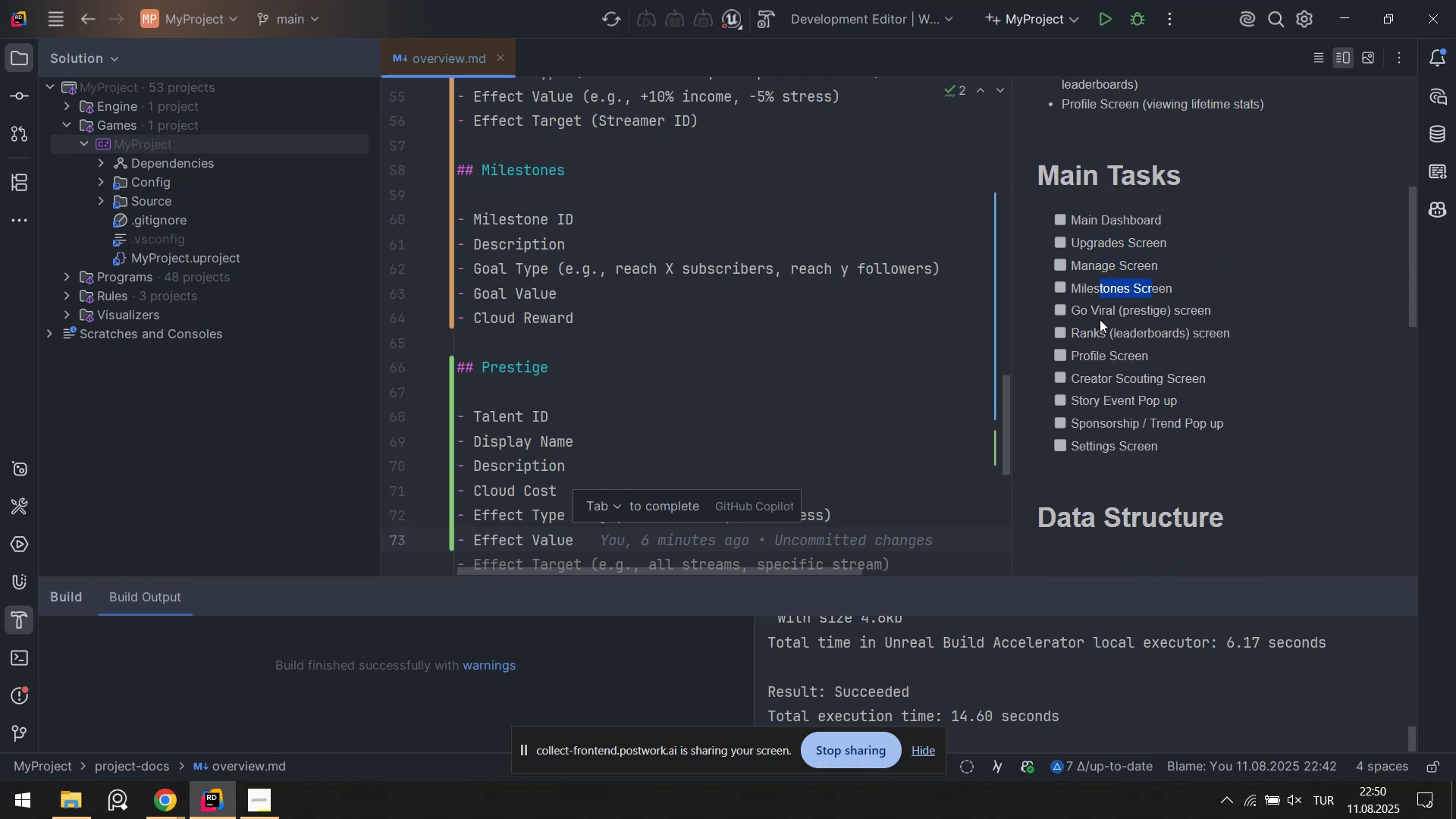 
left_click_drag(start_coordinate=[1090, 310], to_coordinate=[1184, 306])
 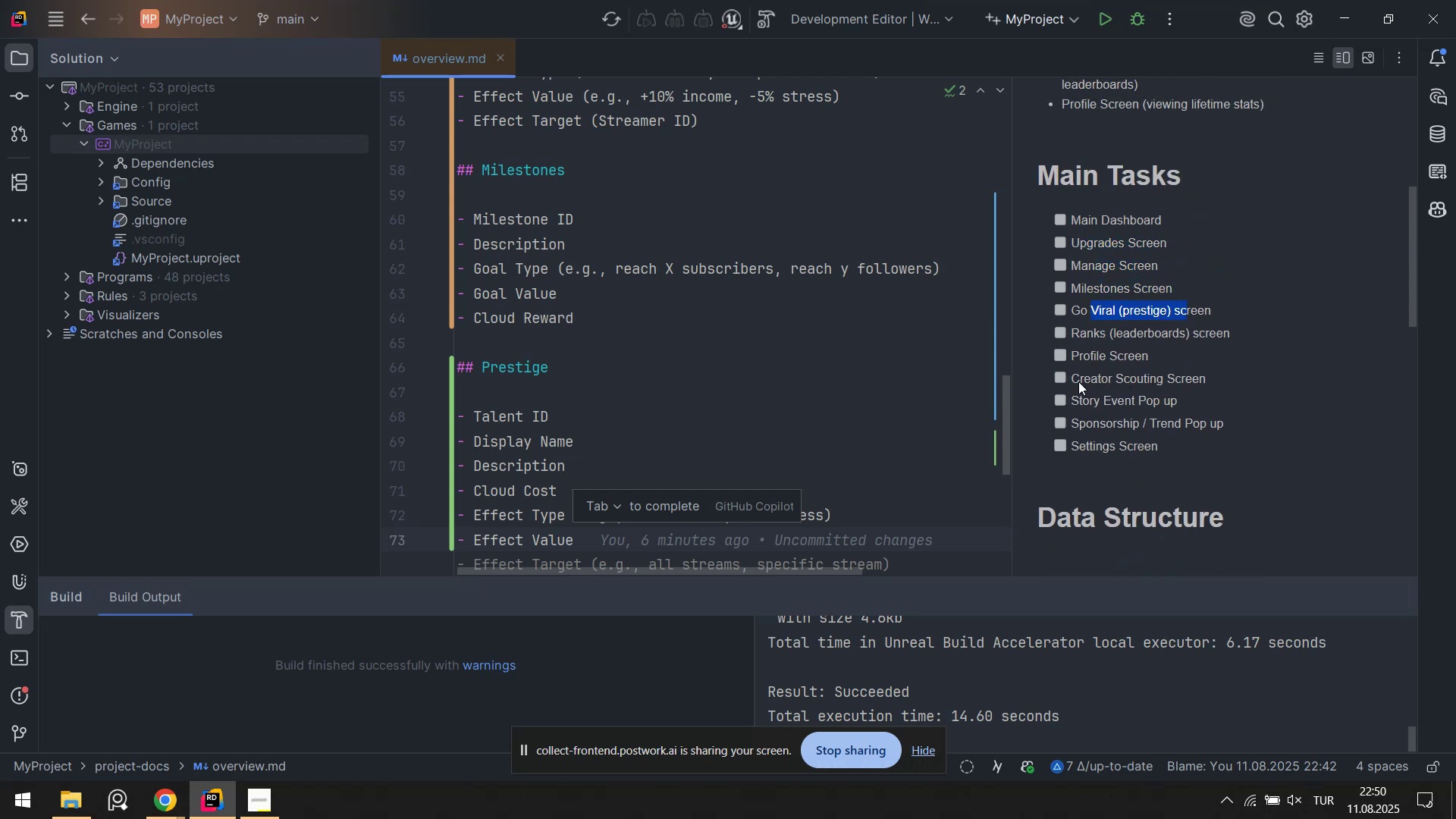 
left_click_drag(start_coordinate=[1081, 399], to_coordinate=[1189, 399])
 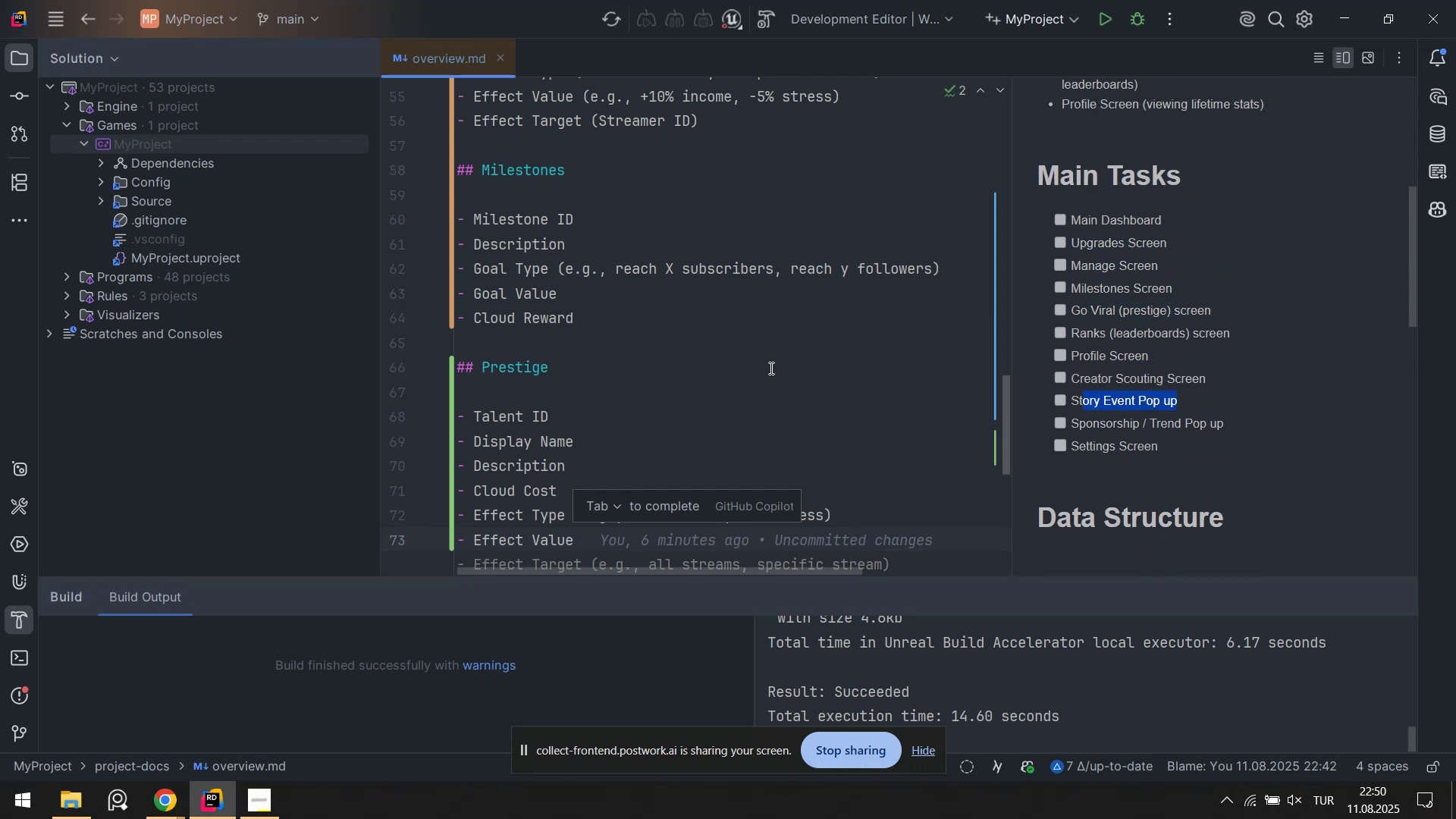 
scroll: coordinate [613, 340], scroll_direction: down, amount: 3.0
 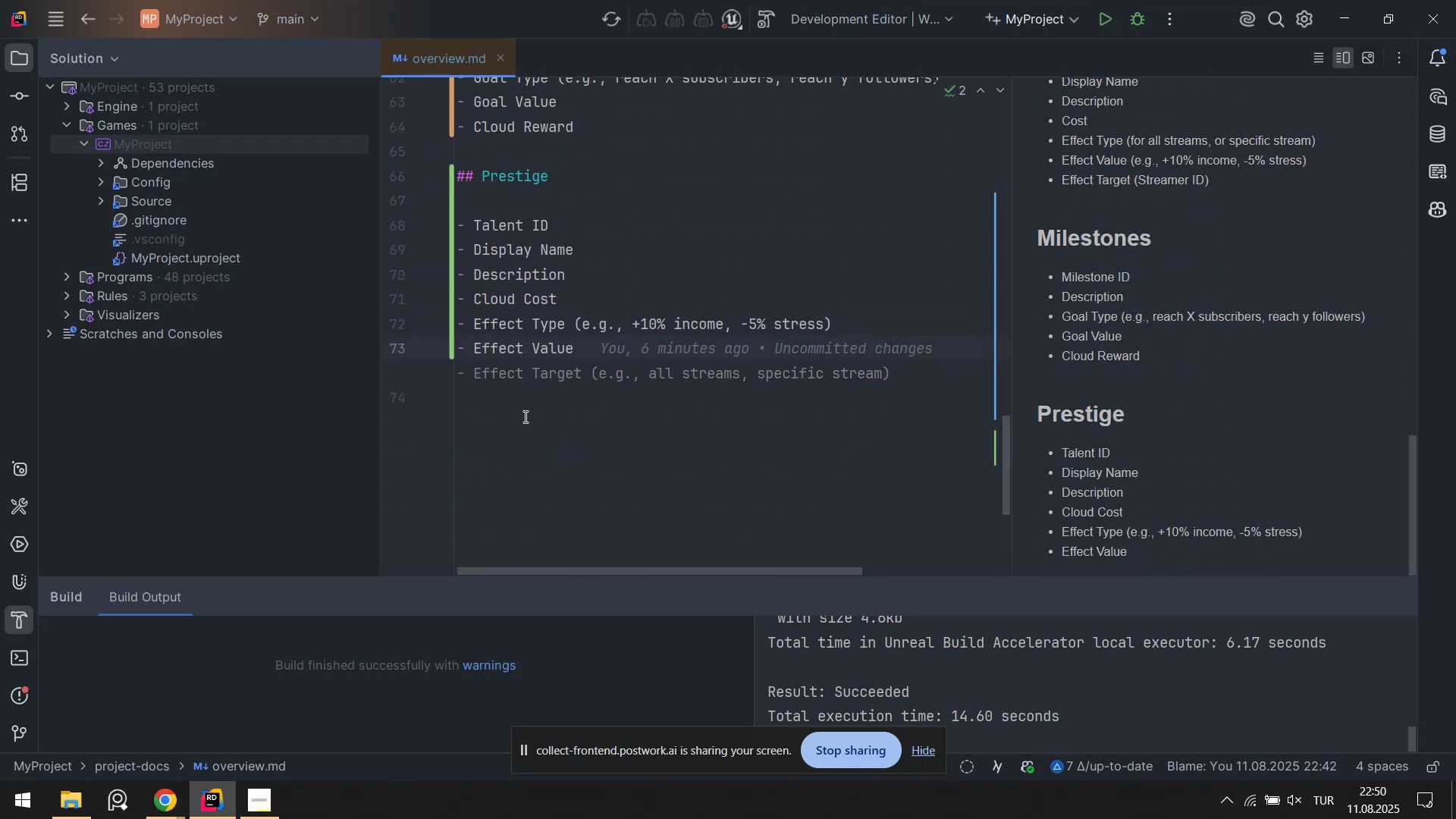 
left_click([534, 426])
 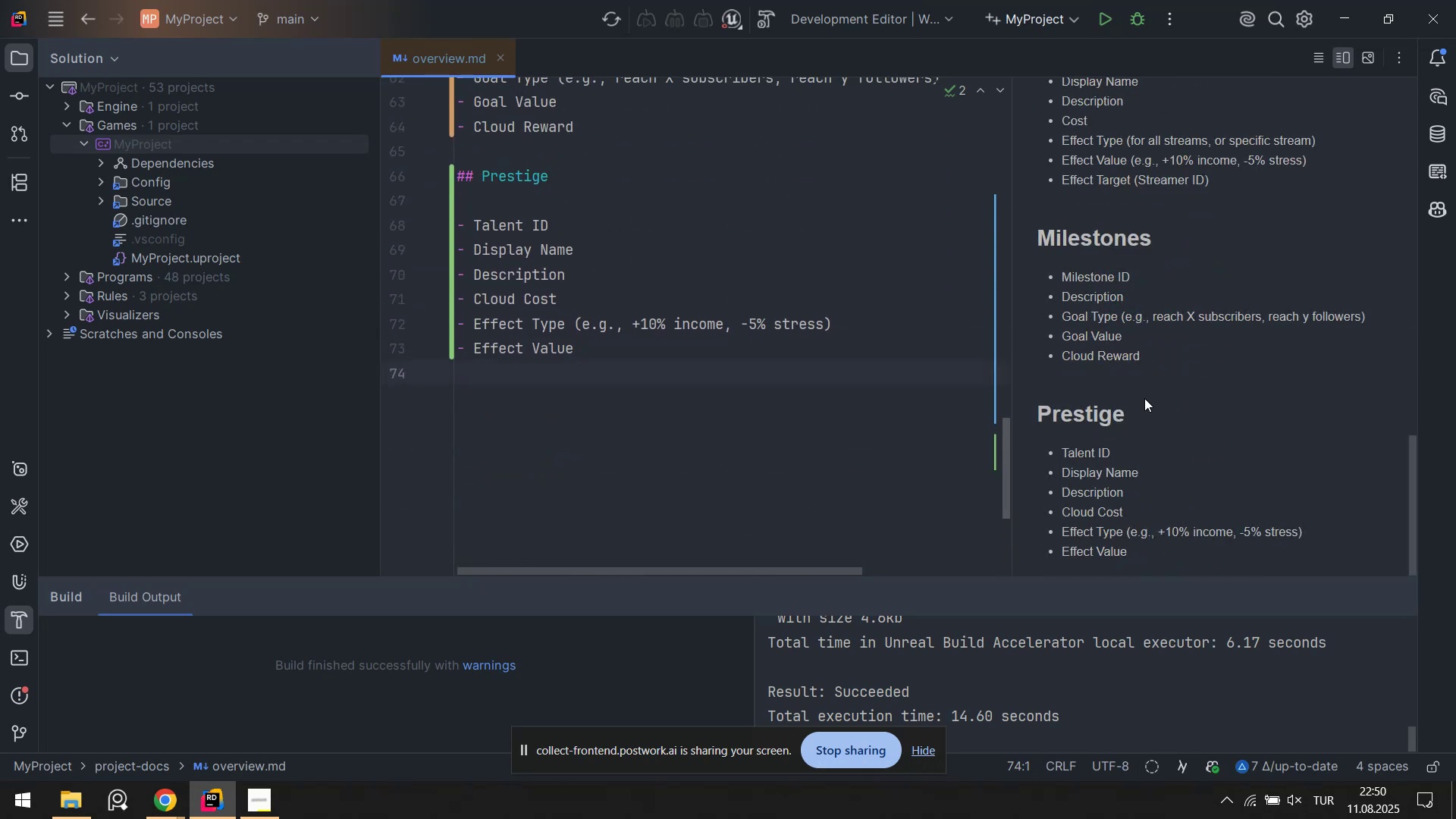 
scroll: coordinate [712, 350], scroll_direction: up, amount: 36.0
 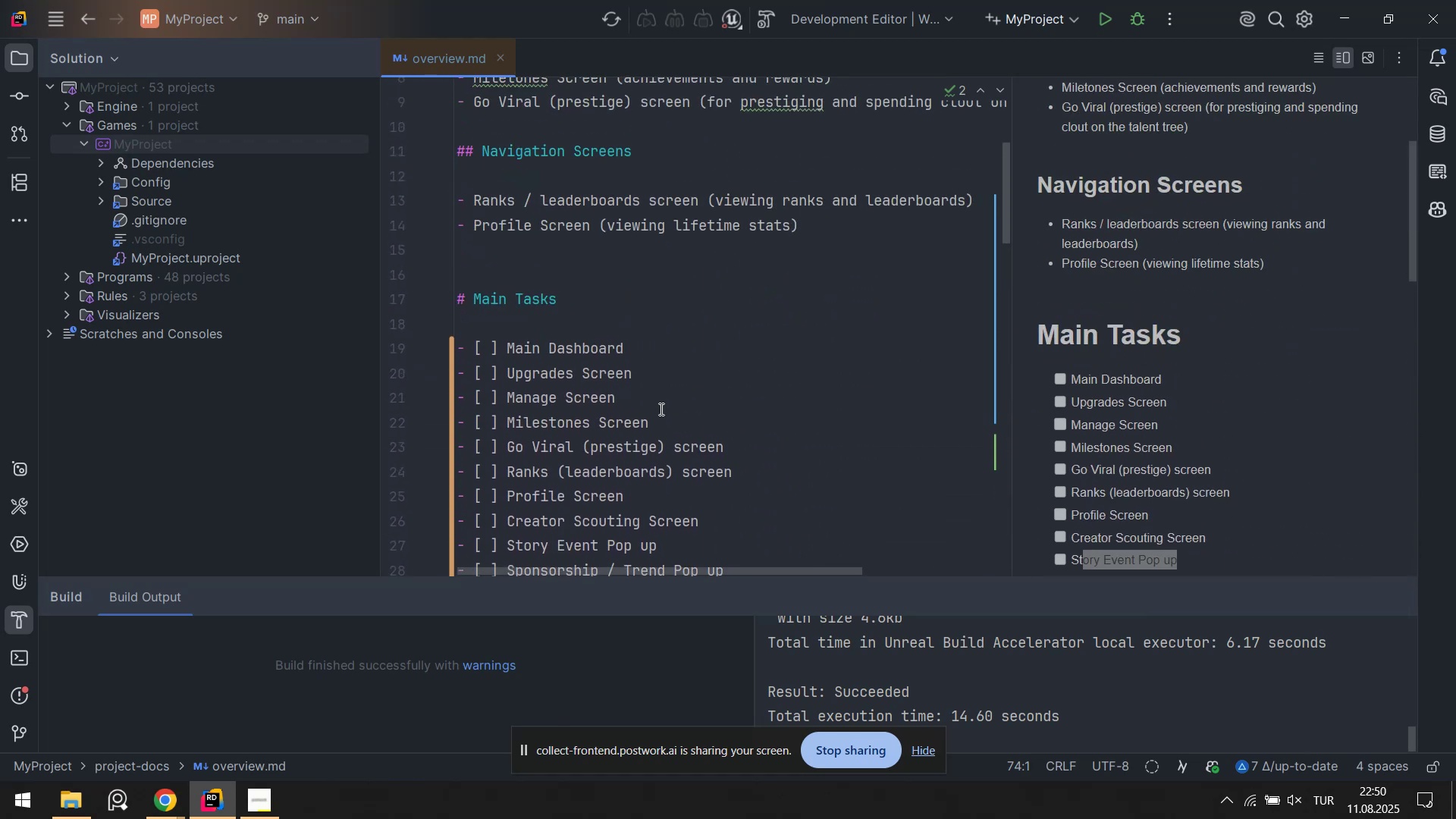 
scroll: coordinate [699, 418], scroll_direction: down, amount: 2.0
 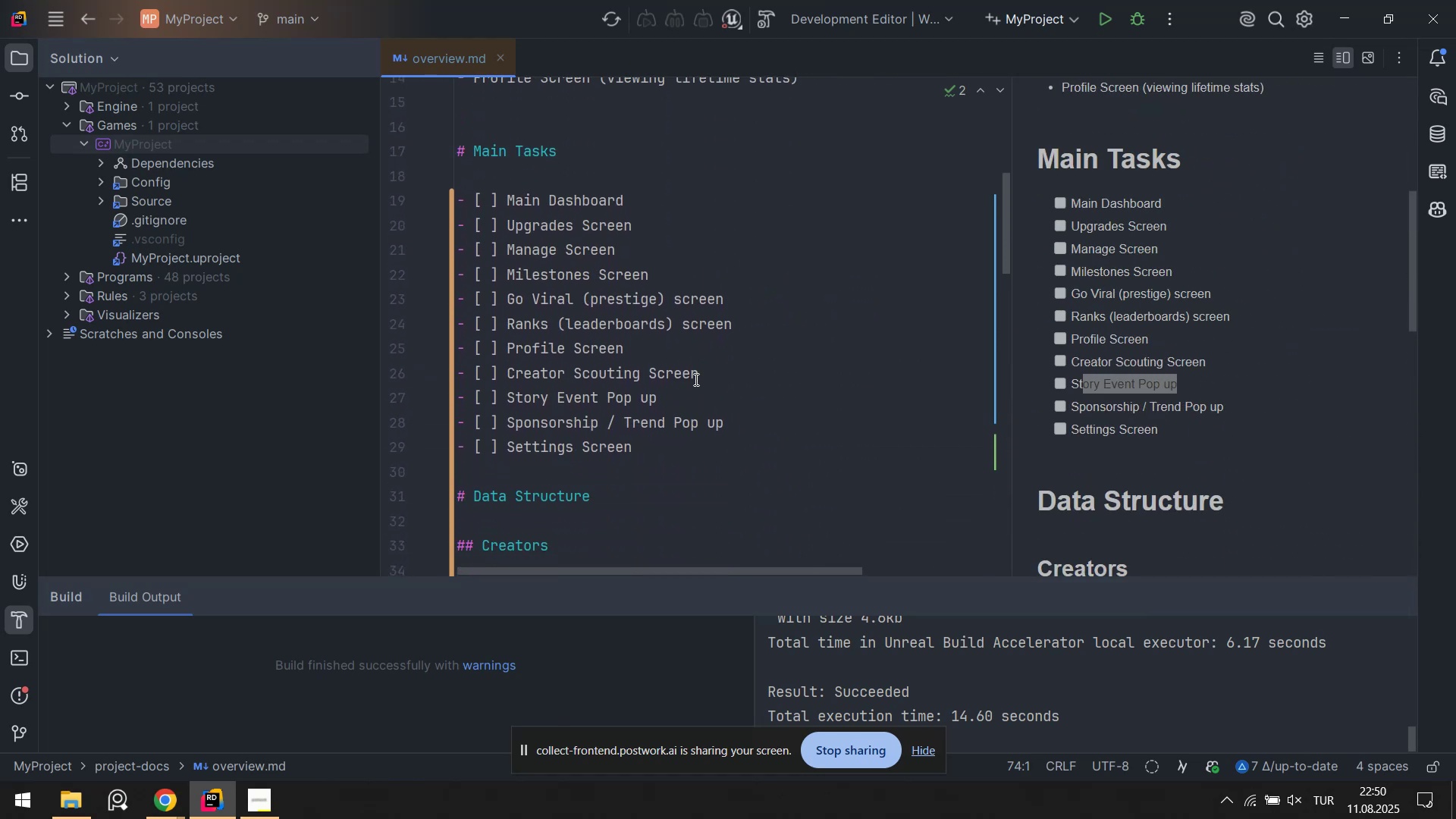 
double_click([689, 377])
 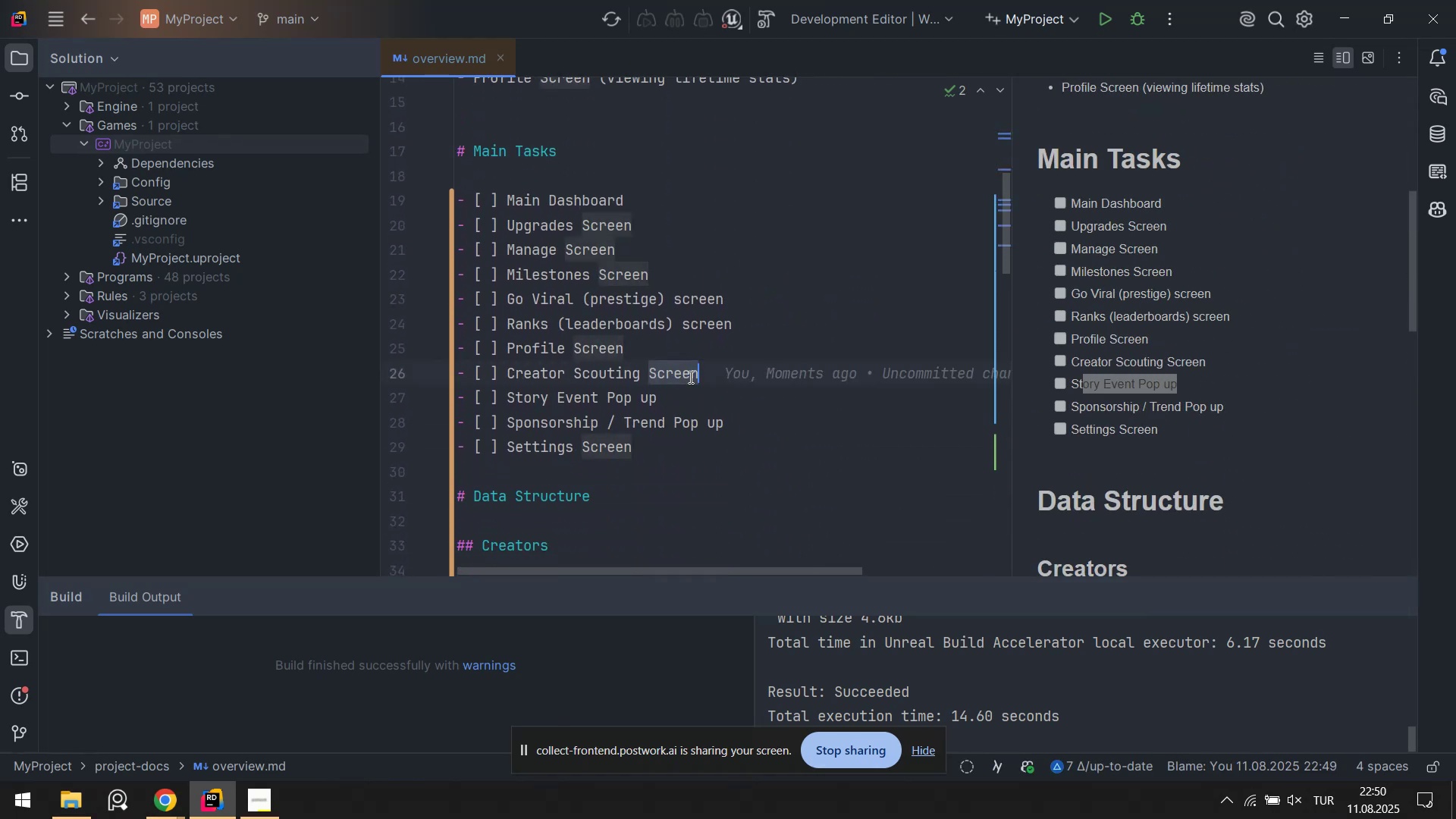 
key(Control+ControlLeft)
 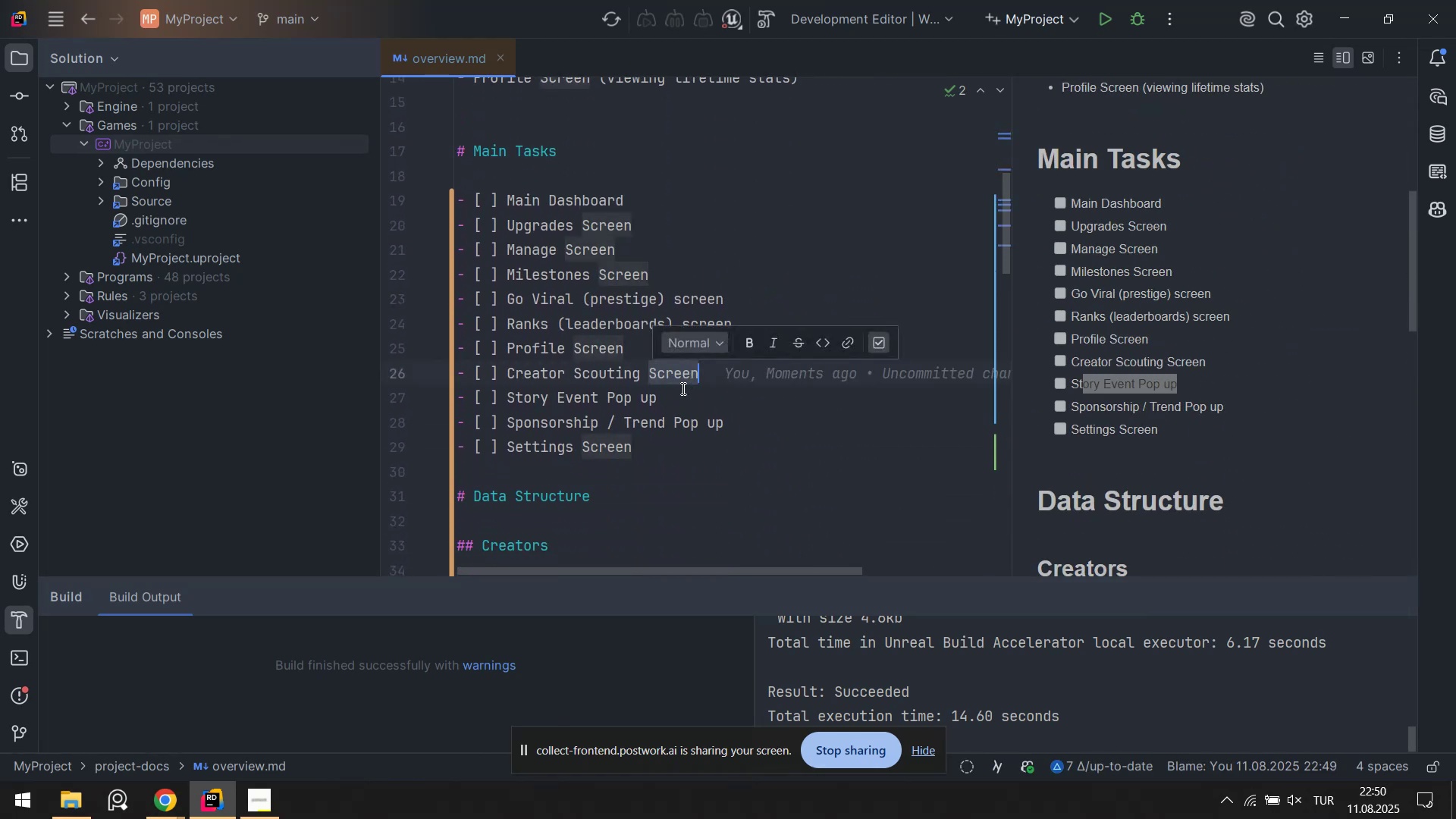 
key(Control+C)
 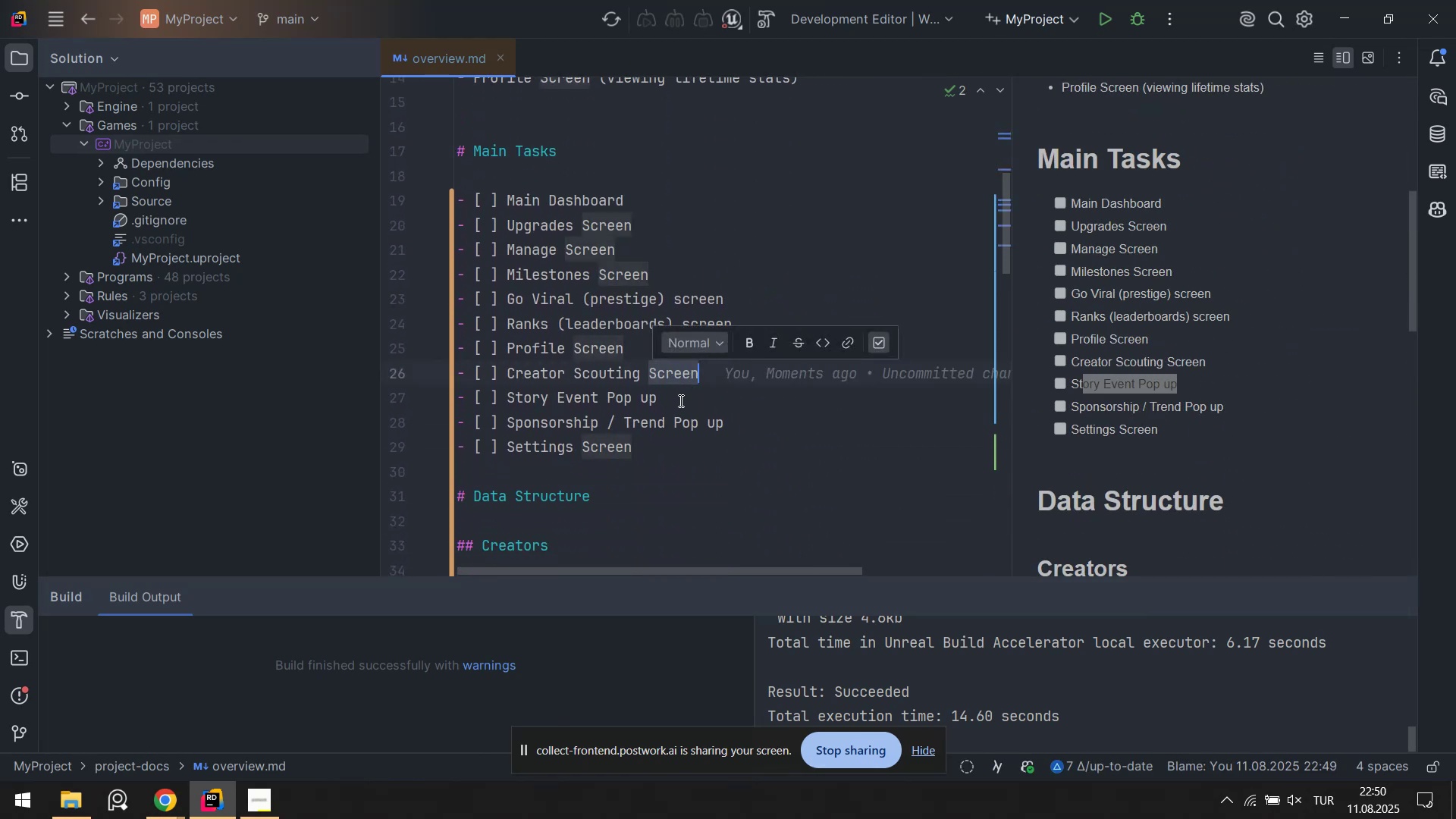 
left_click_drag(start_coordinate=[678, 401], to_coordinate=[606, 400])
 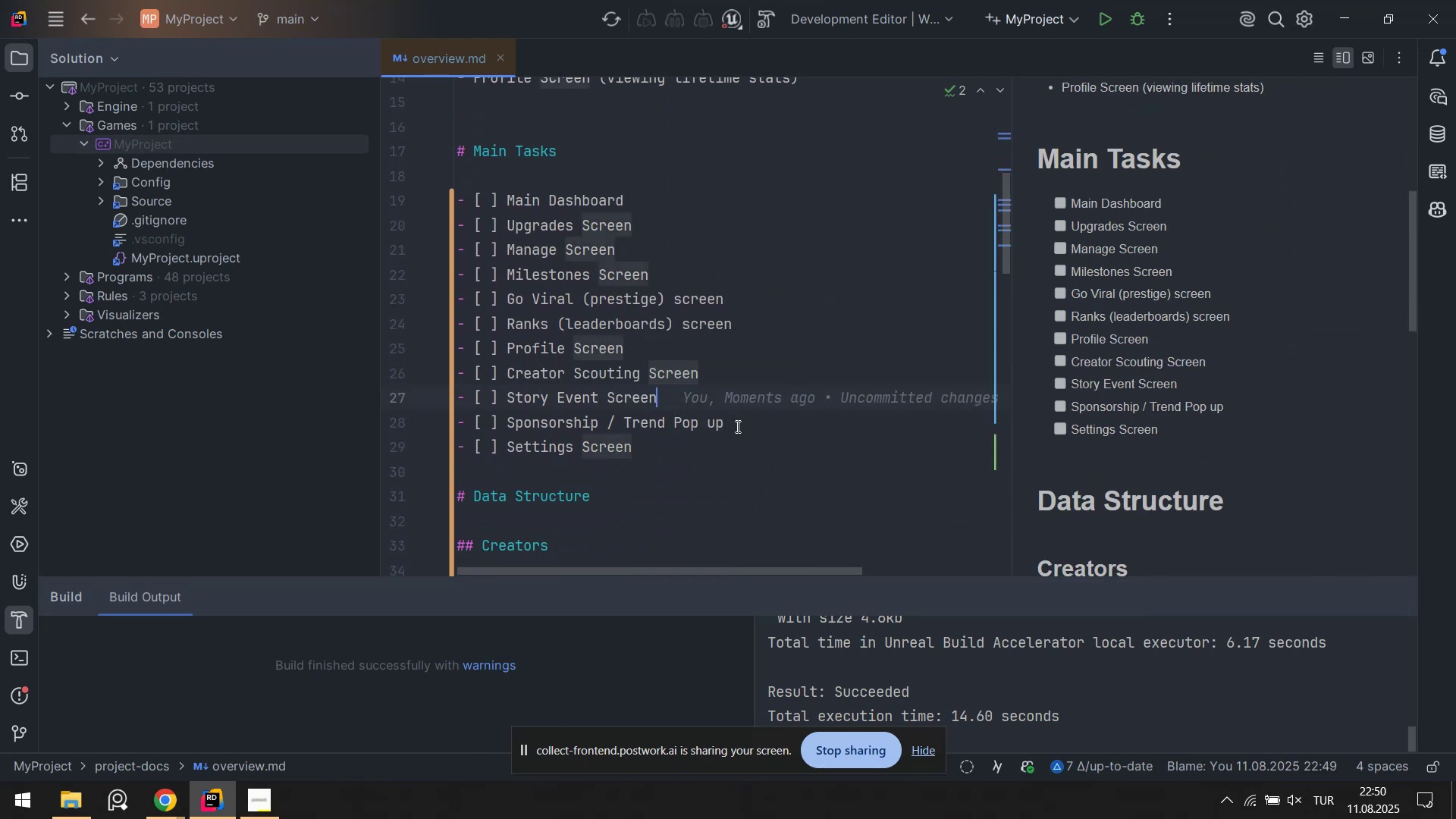 
key(Control+ControlLeft)
 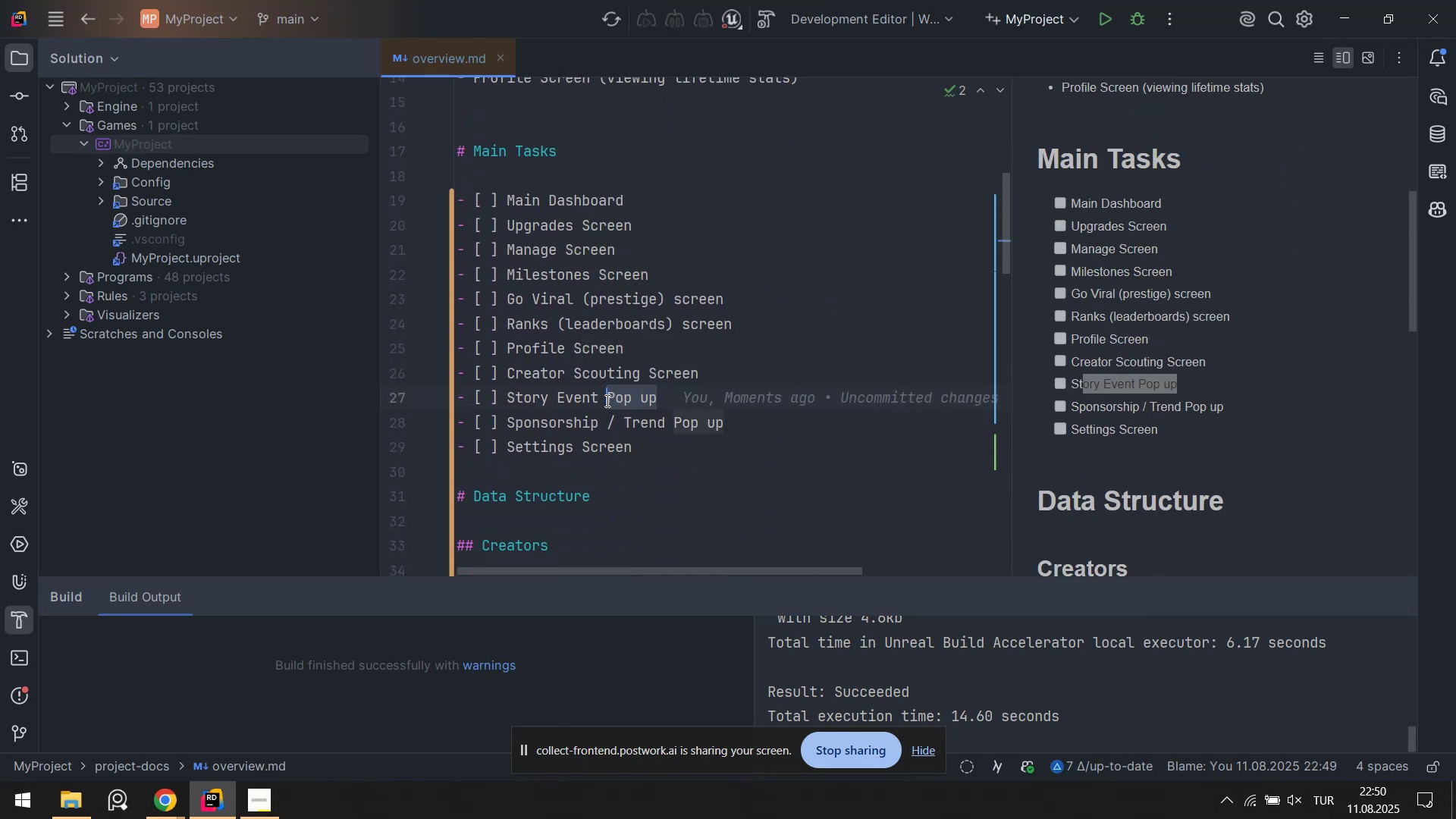 
key(Control+V)
 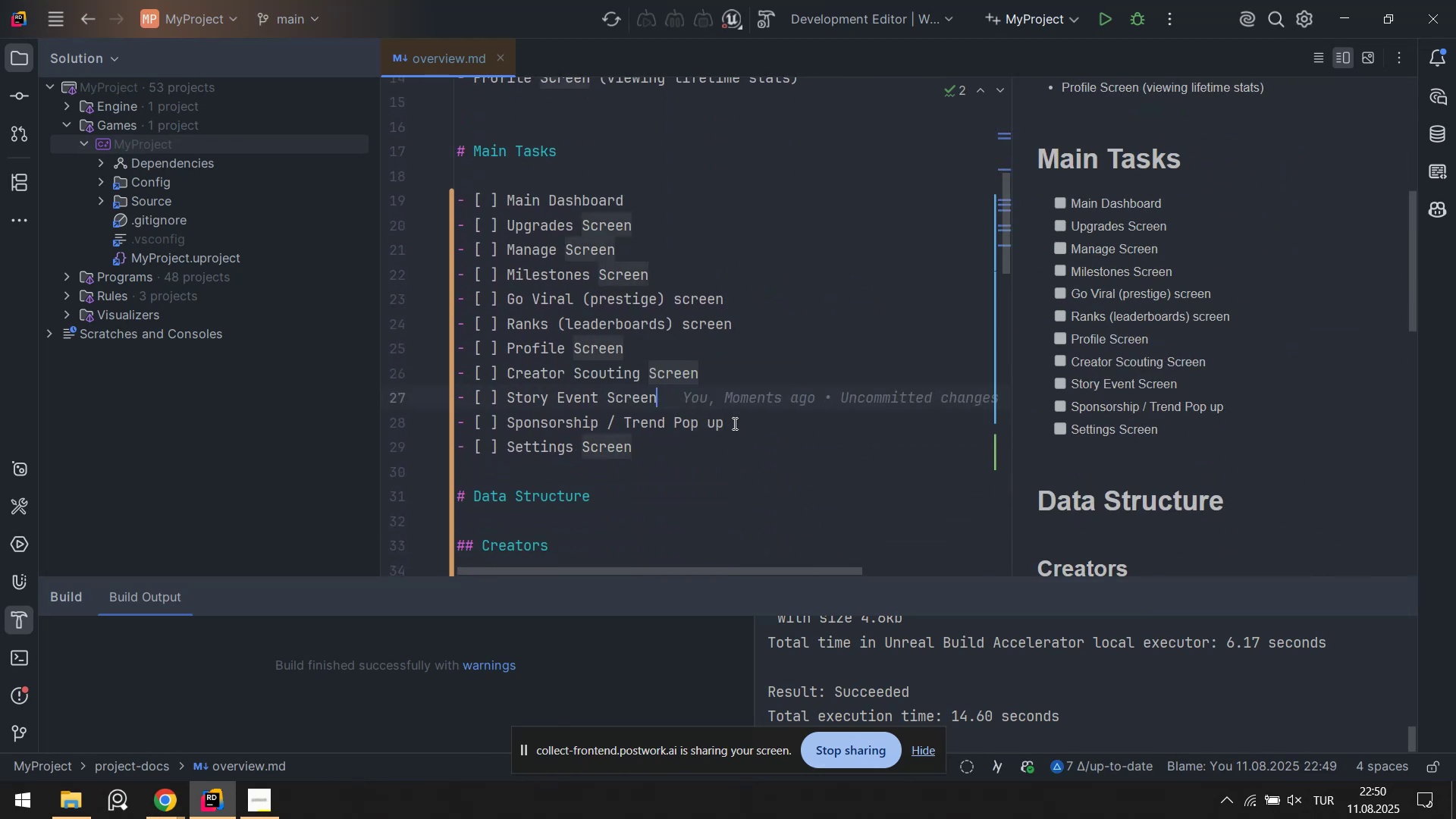 
left_click_drag(start_coordinate=[736, 426], to_coordinate=[677, 428])
 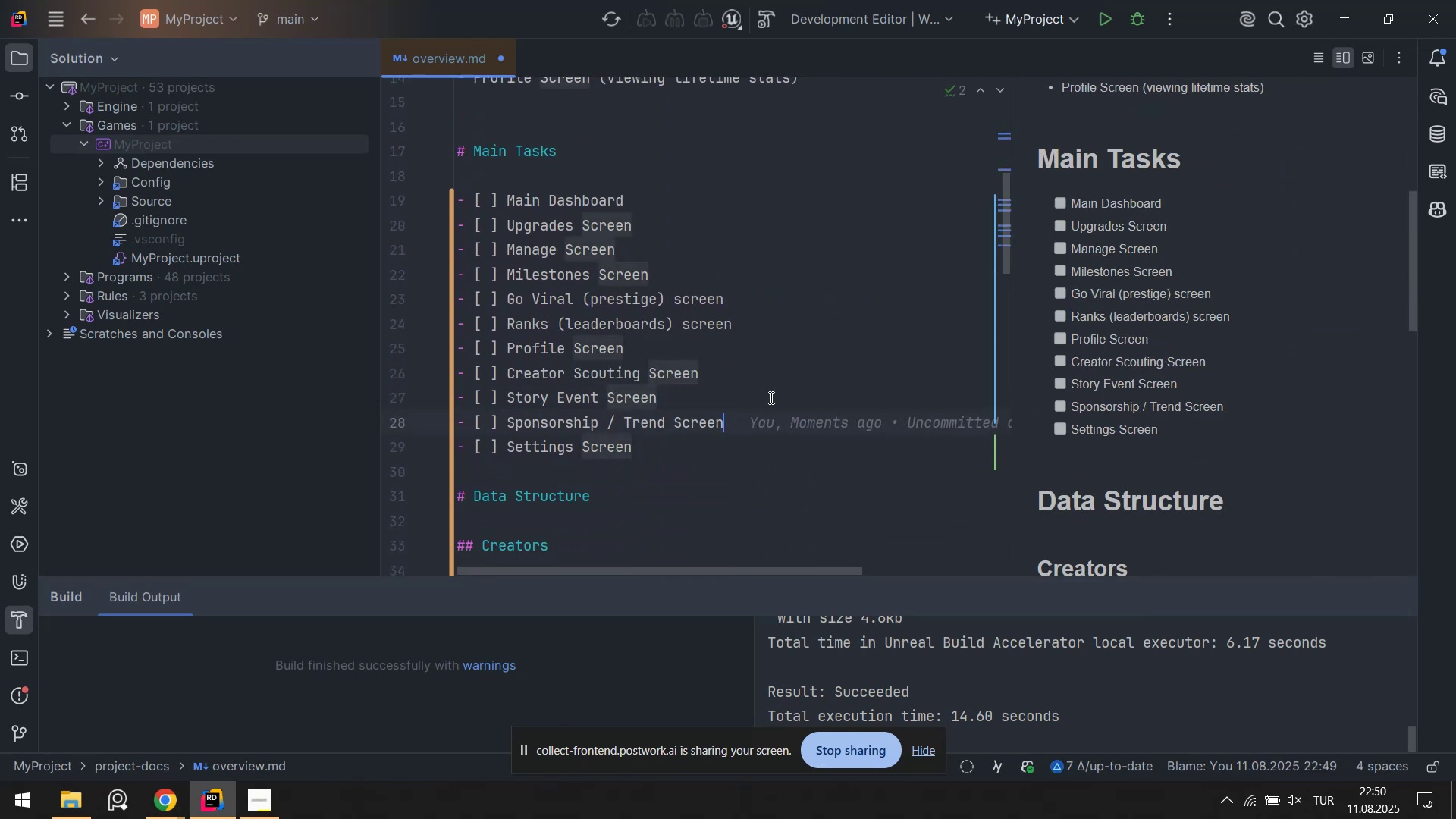 
key(Control+V)
 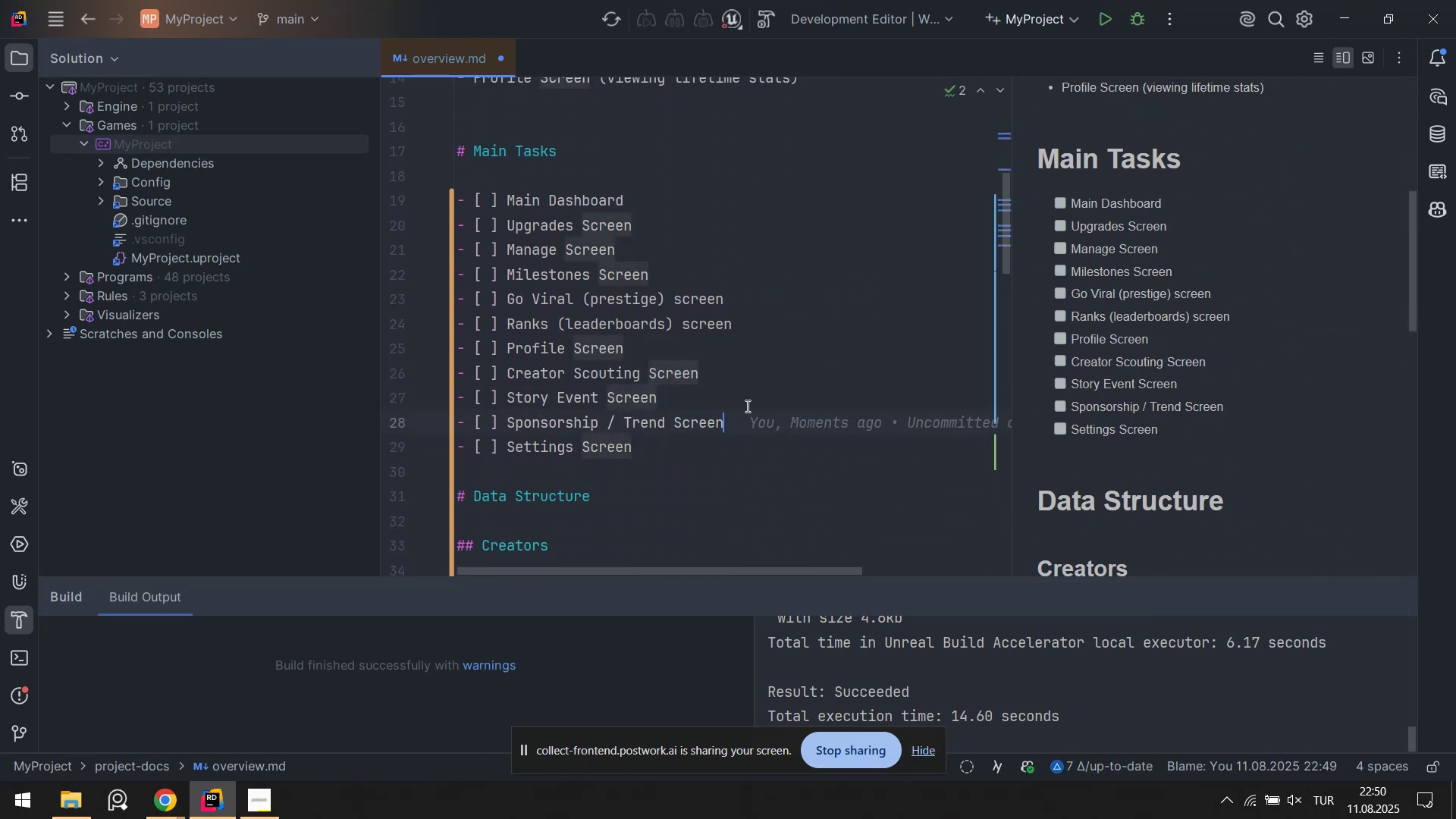 
key(Control+S)
 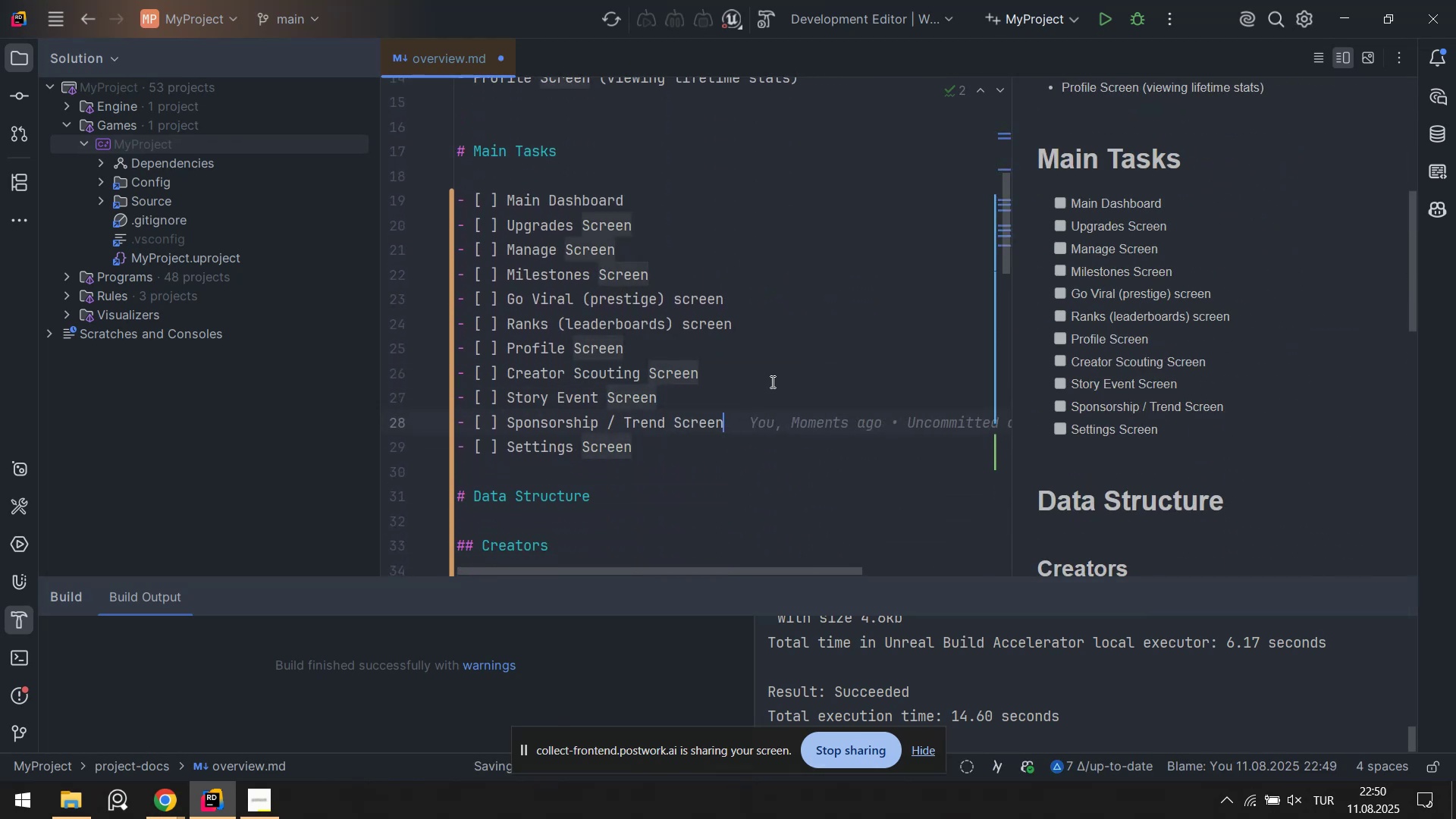 
key(Control+Period)
 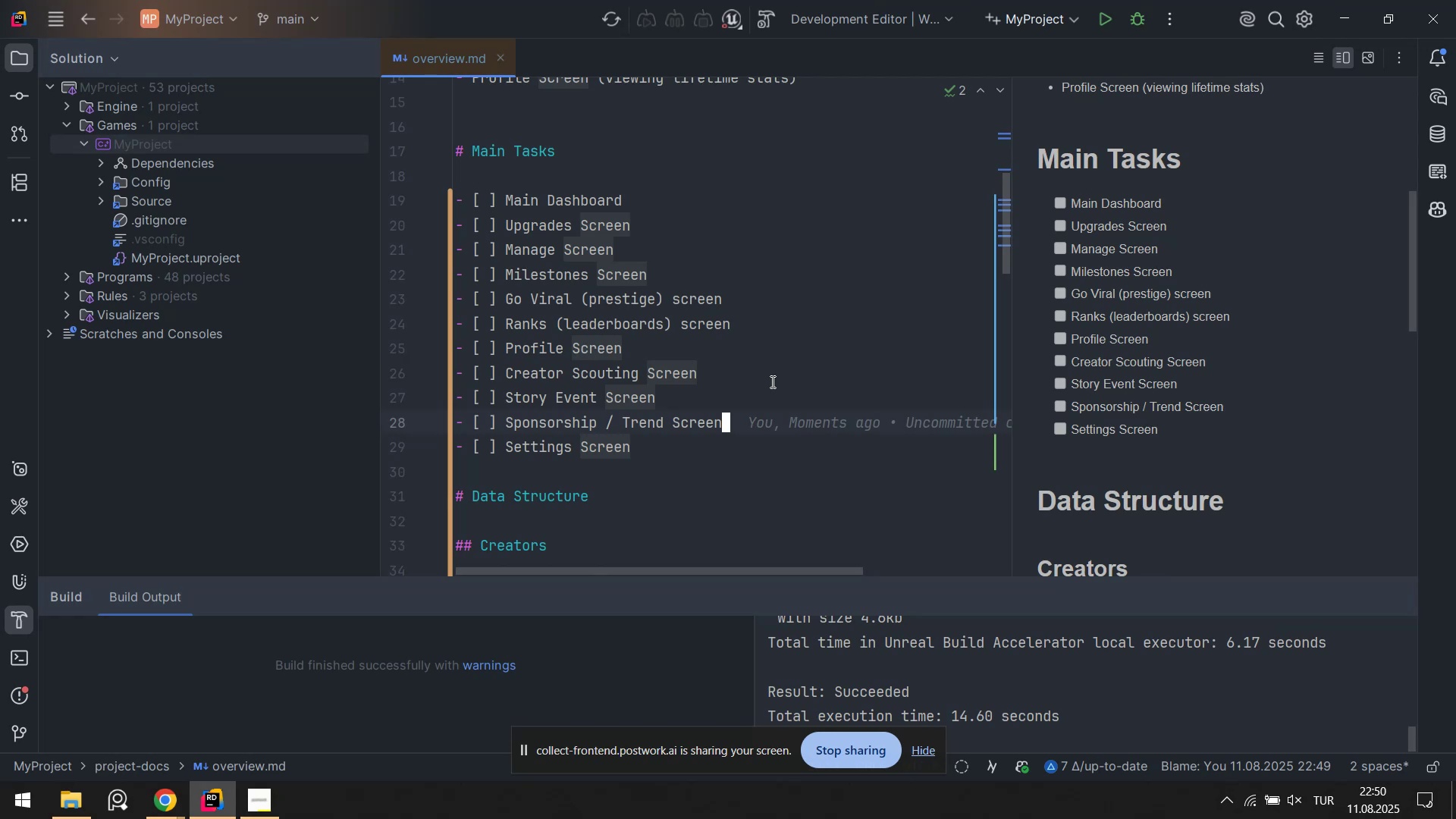 
type(prest'ge)
 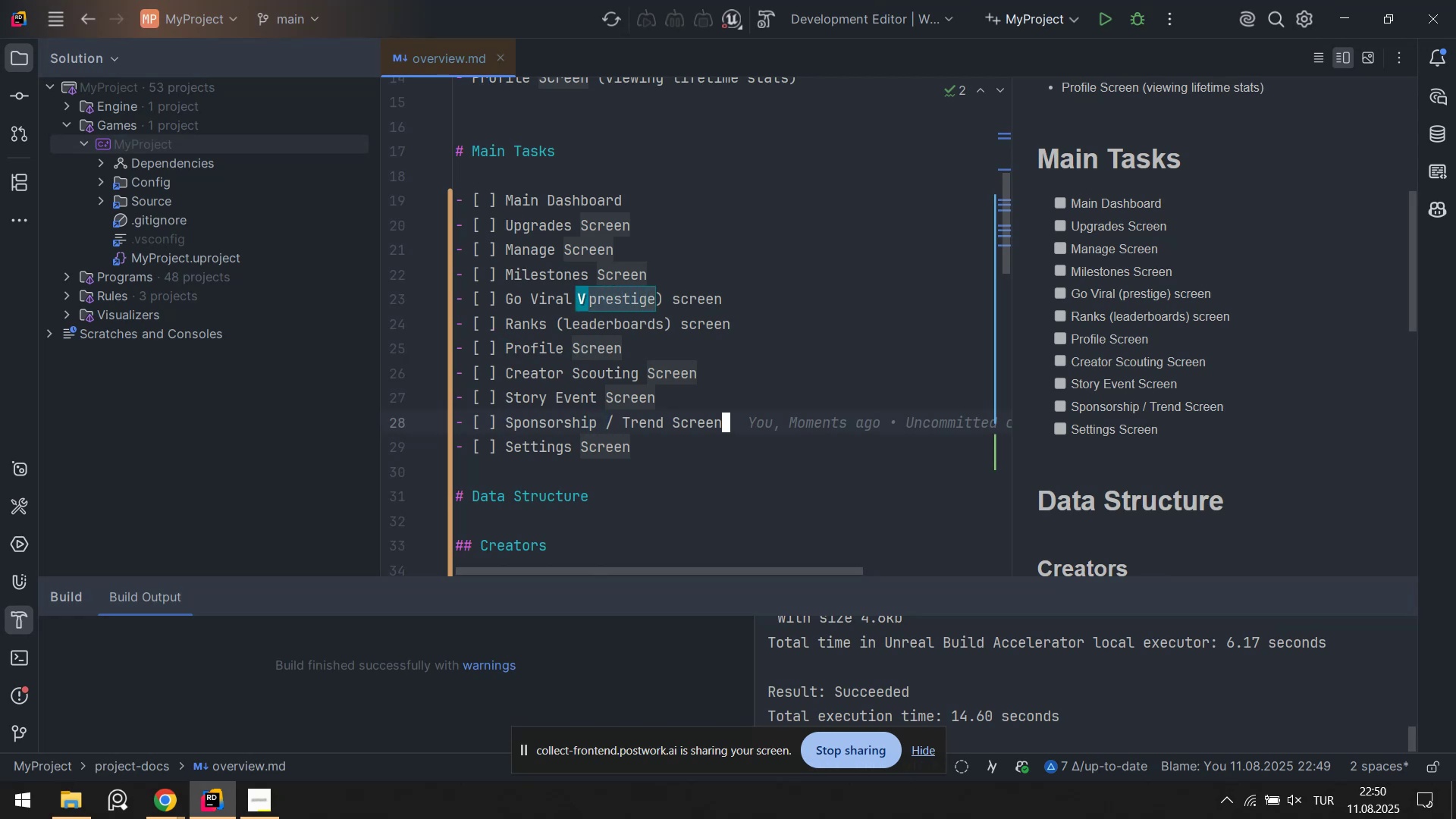 
hold_key(key=ArrowDown, duration=1.33)
 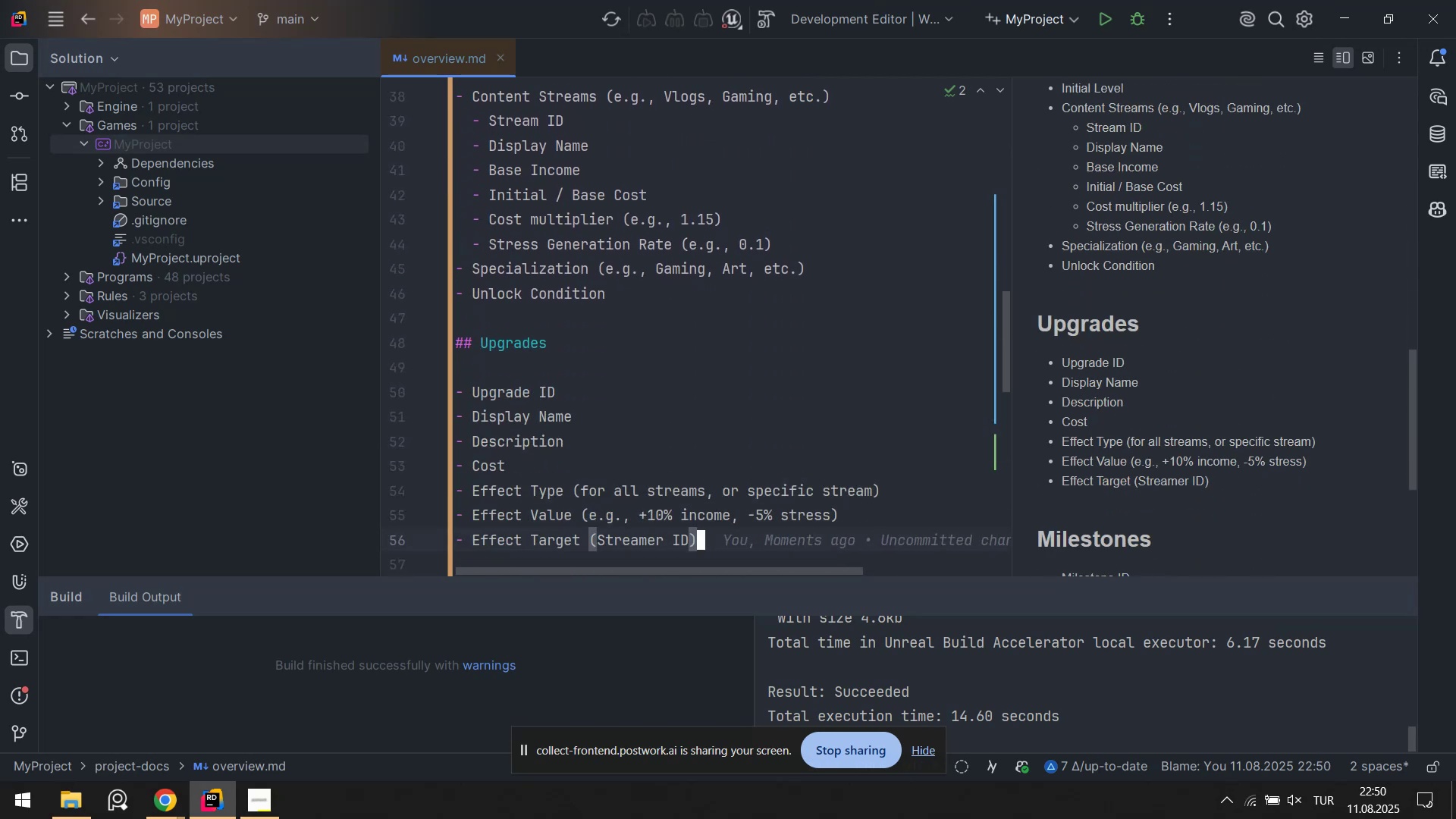 
hold_key(key=ArrowDown, duration=1.15)
 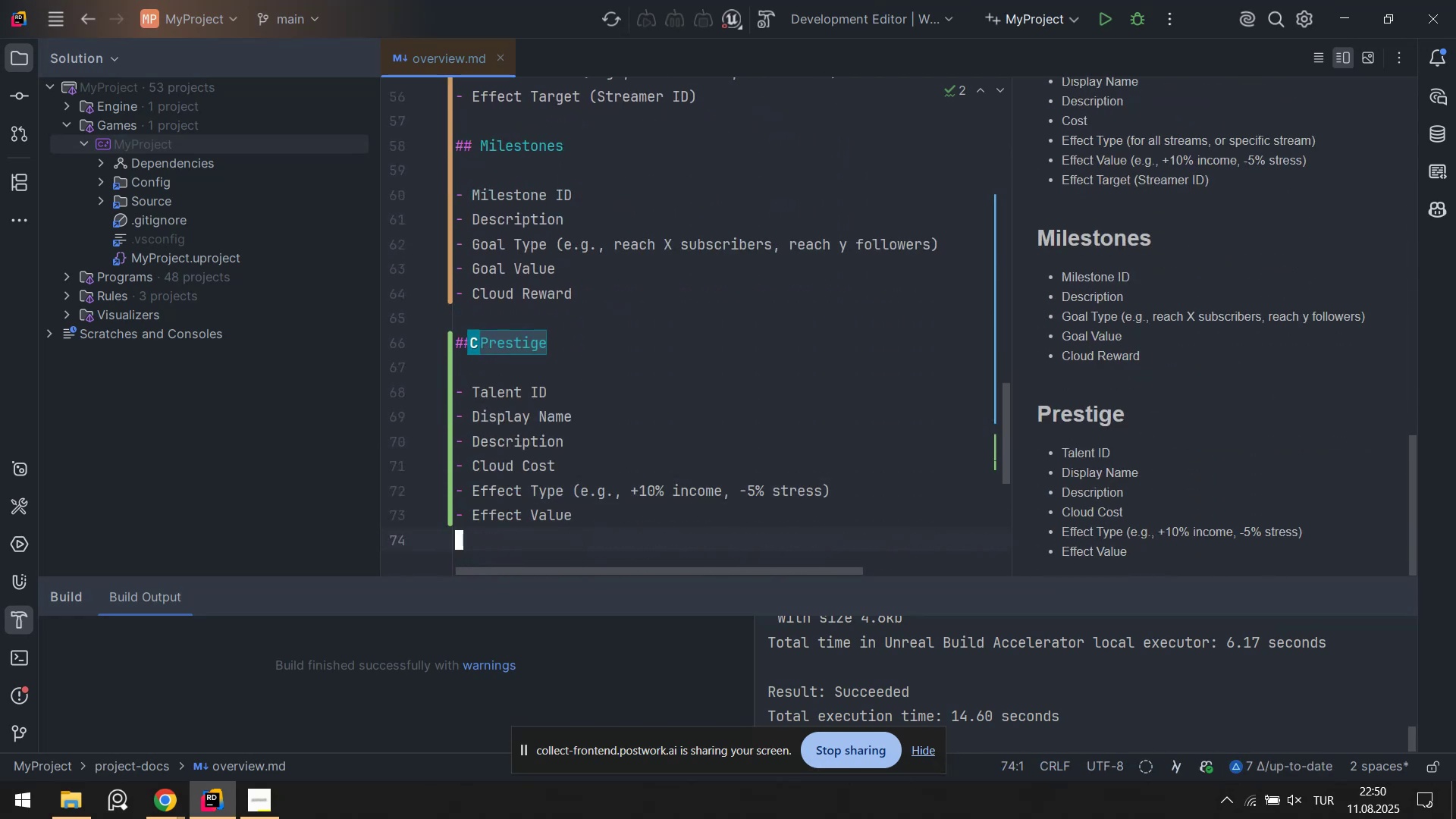 
key(C)
 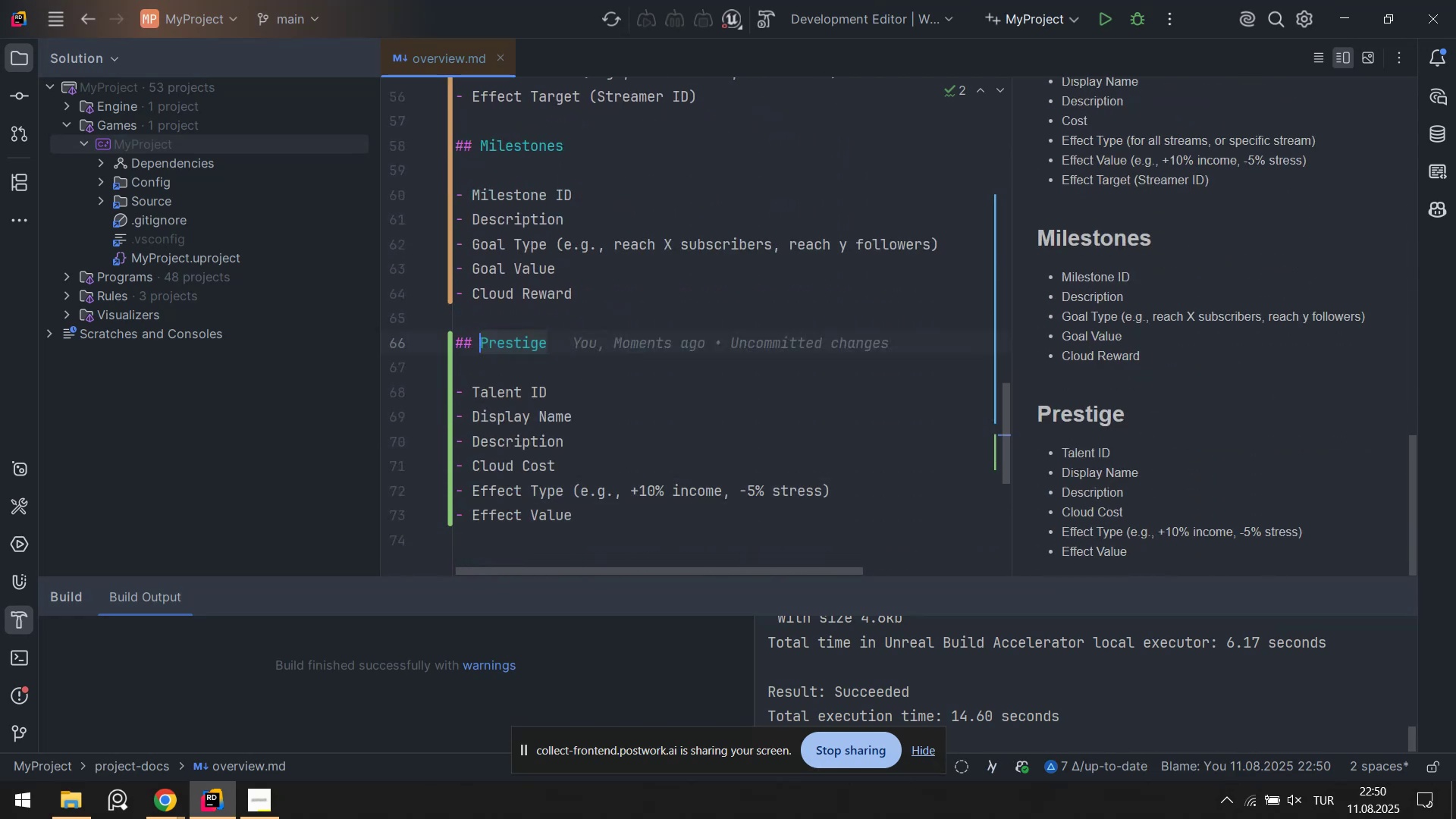 
key(ArrowDown)
 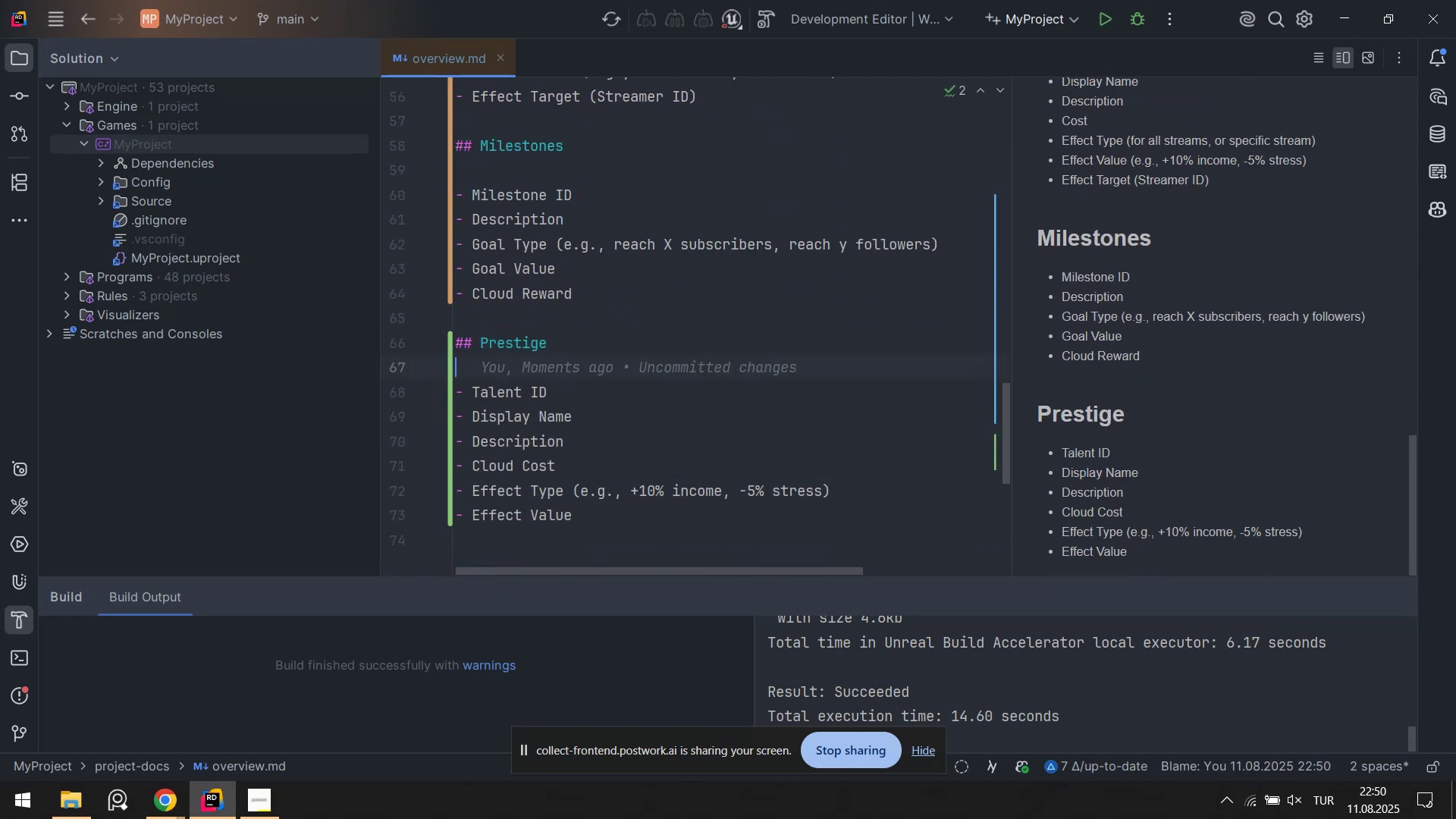 
key(Control+Period)
 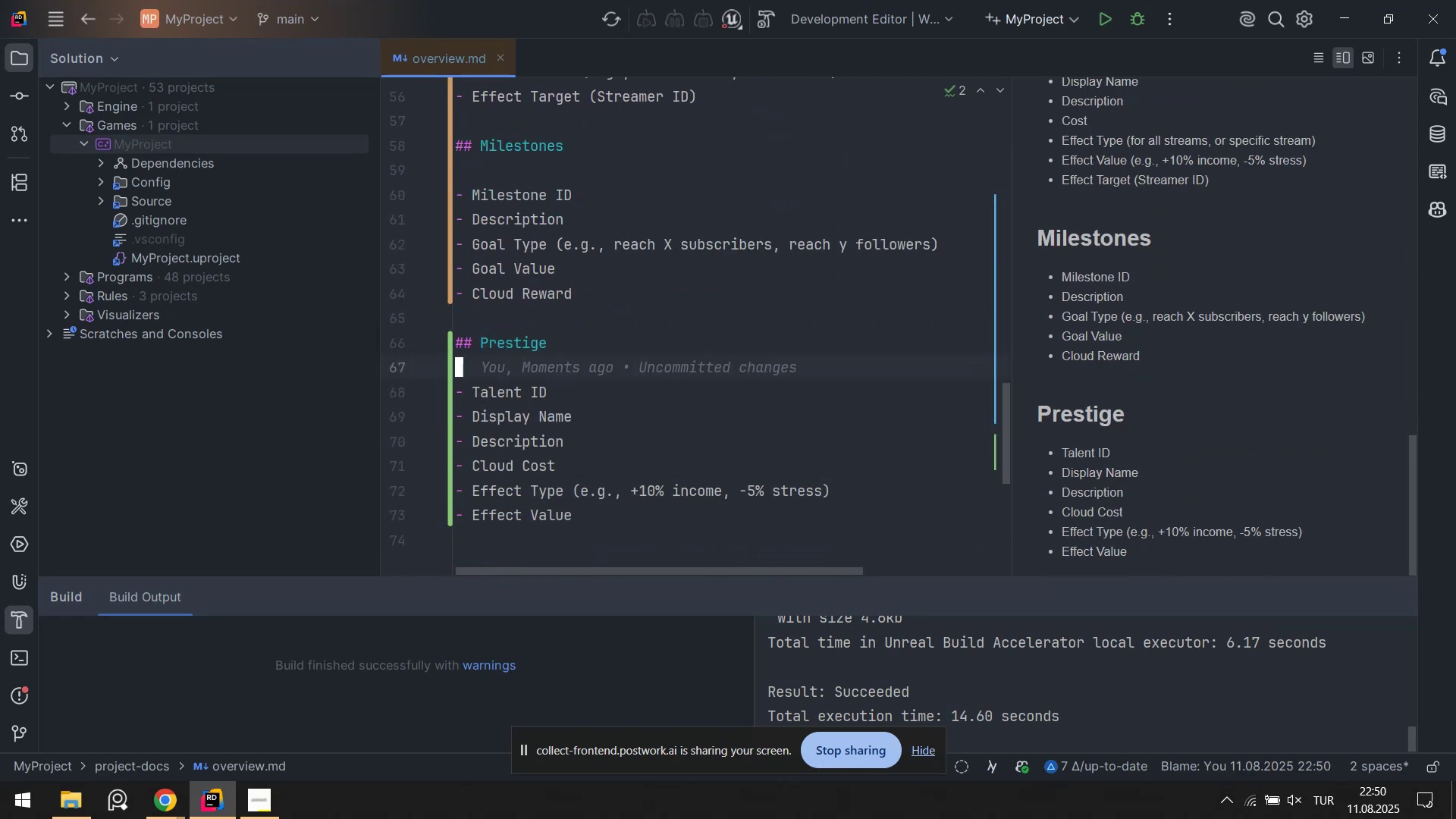 
type(valn)
 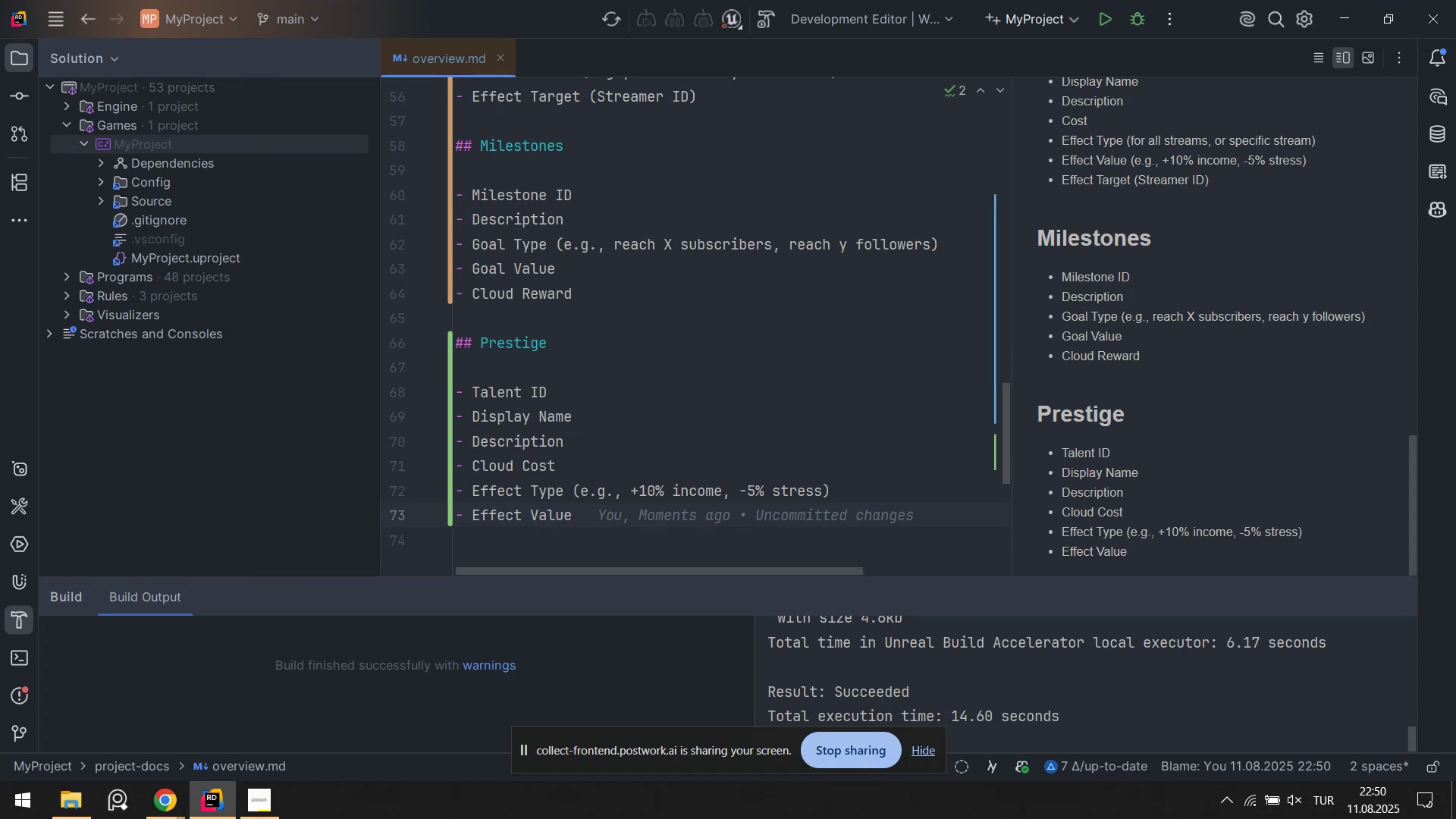 
key(ArrowDown)
 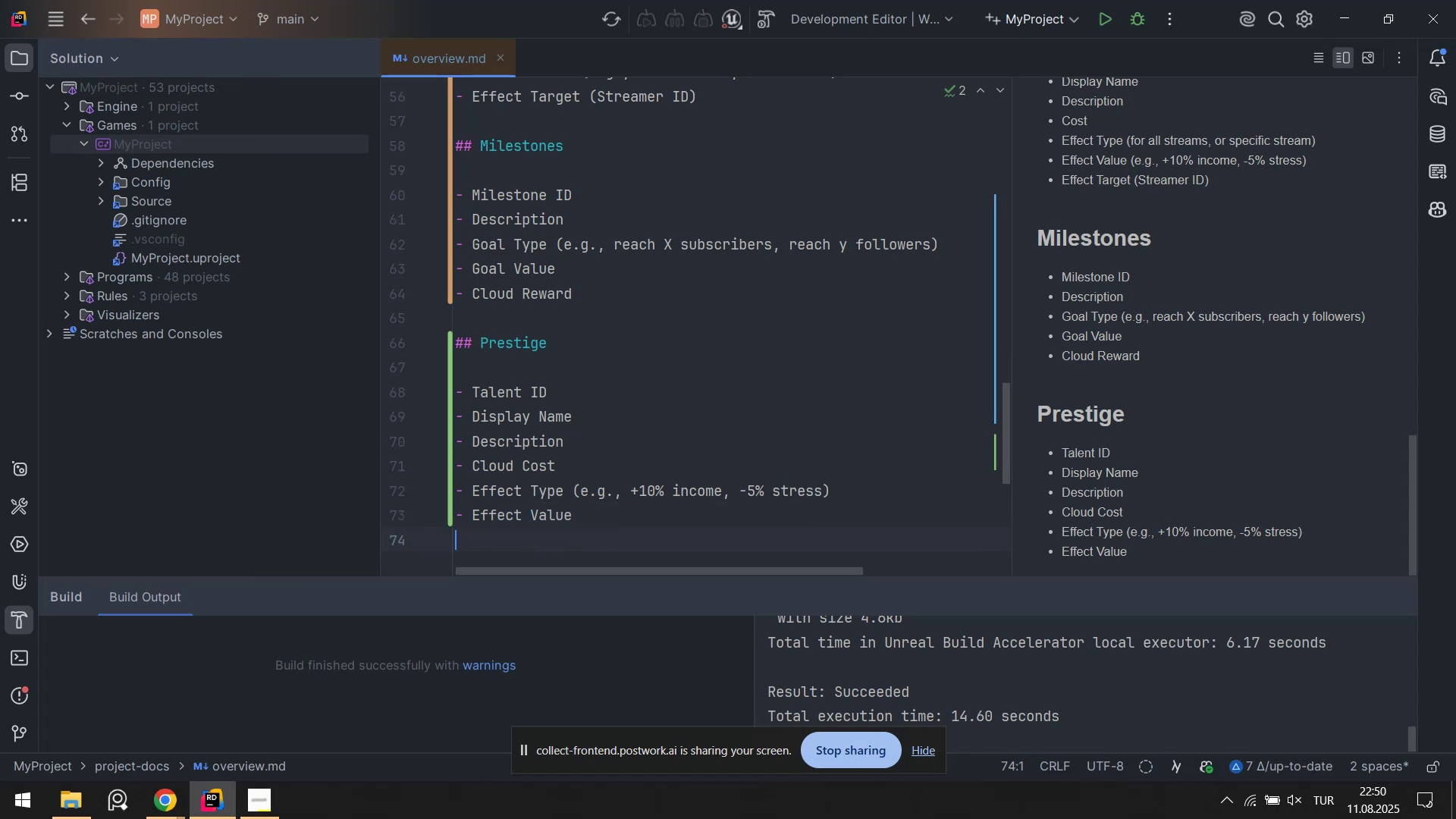 
key(ArrowDown)
 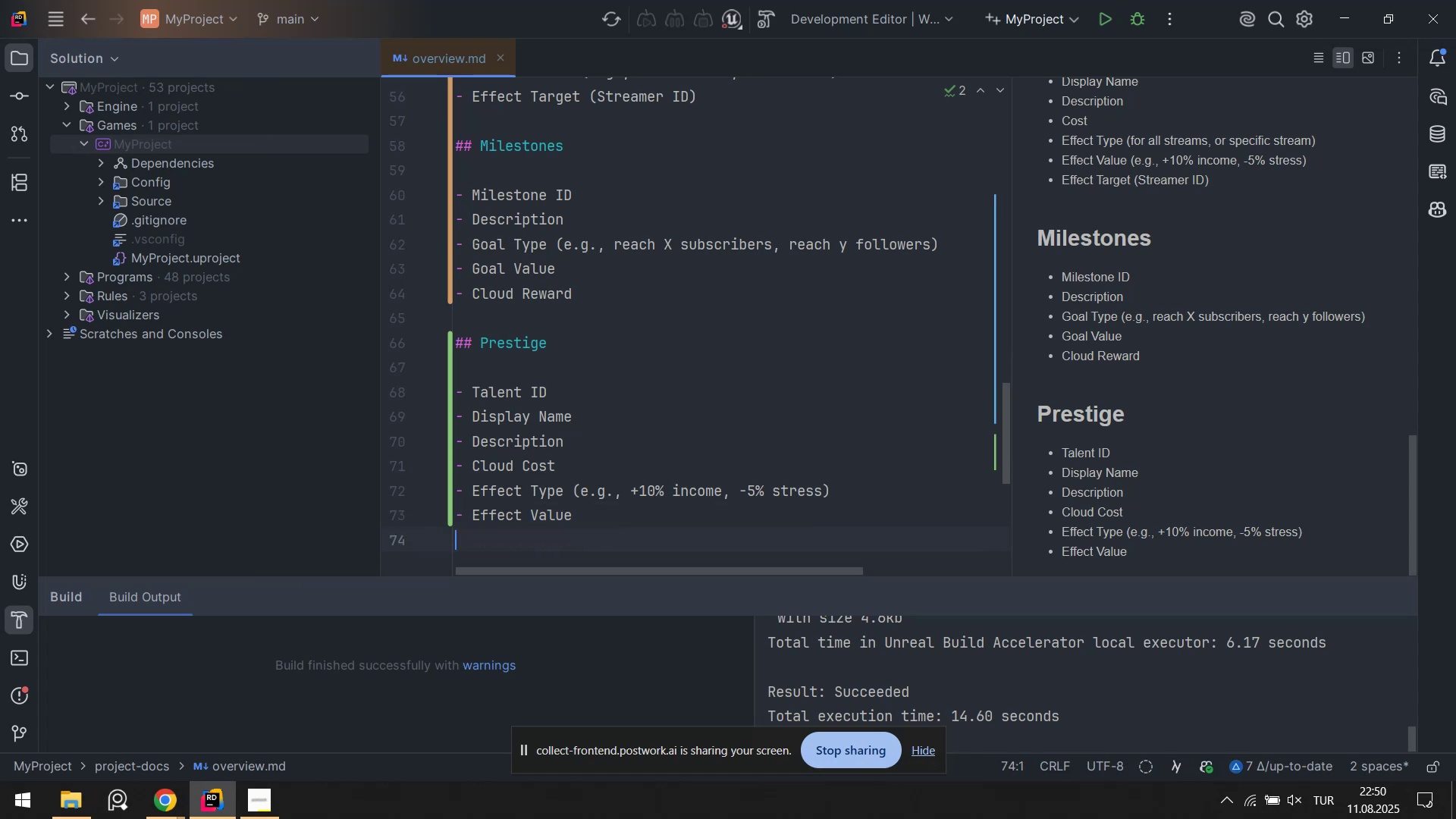 
key(Enter)
 